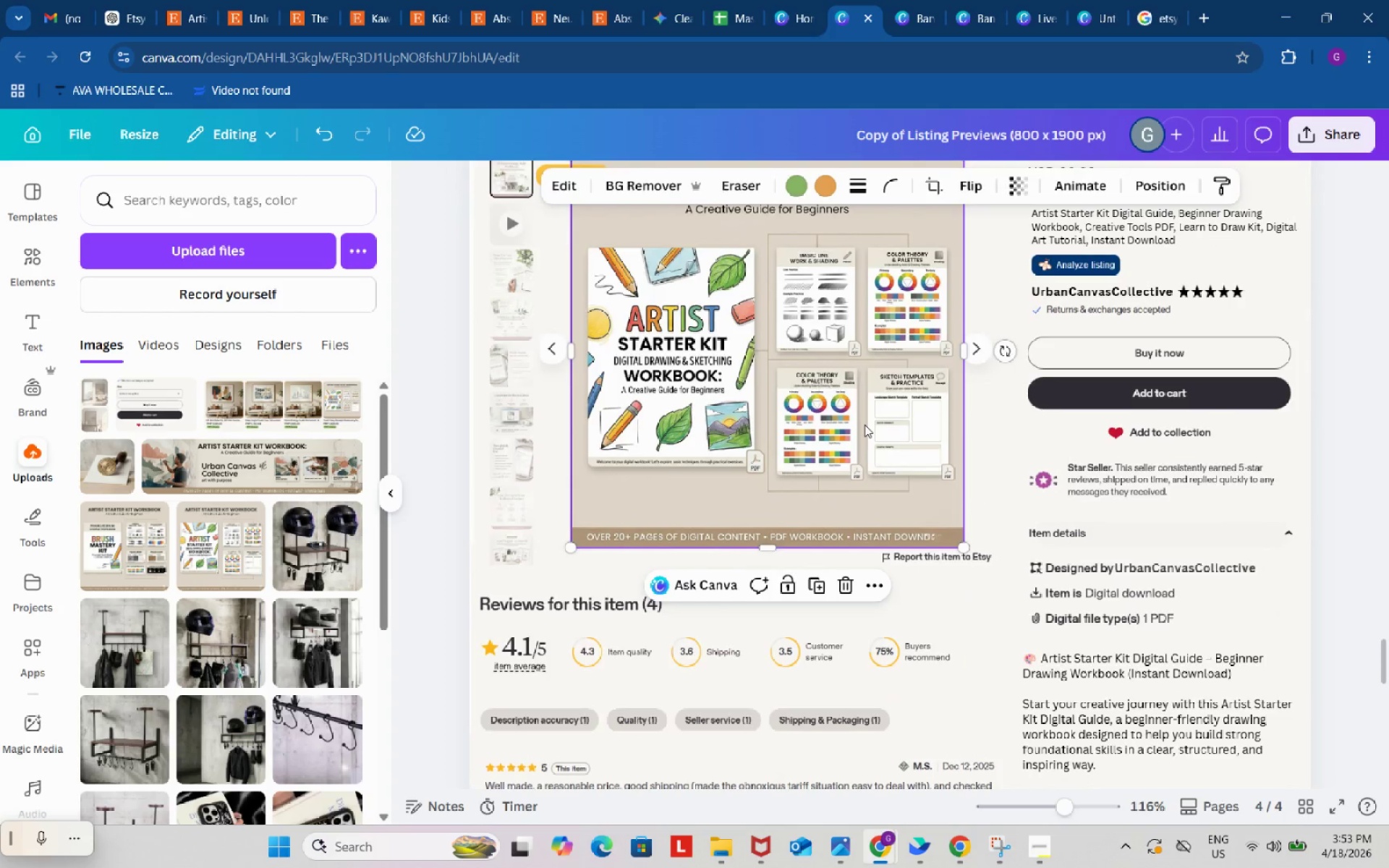 
key(Control+ControlLeft)
 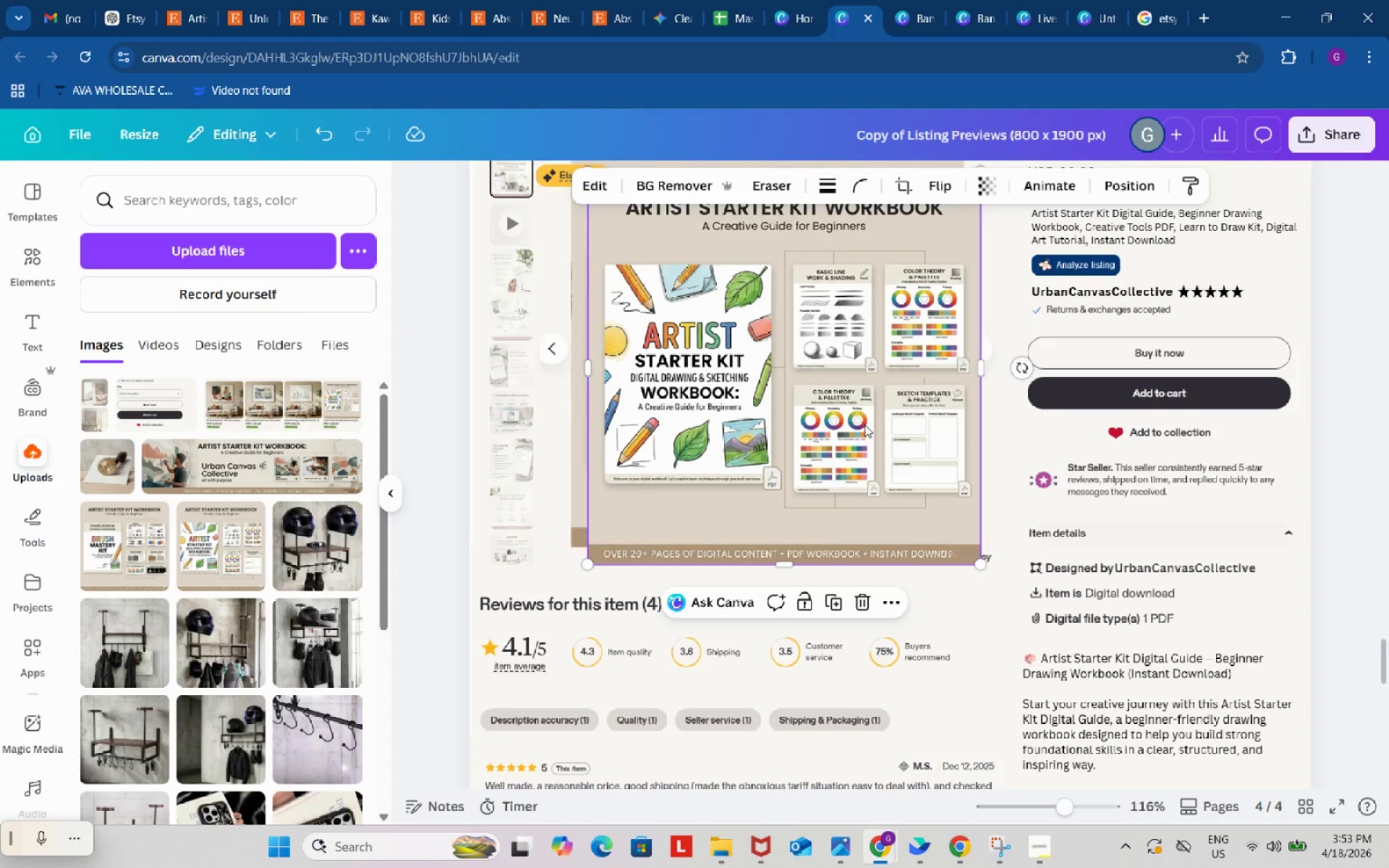 
key(Control+V)
 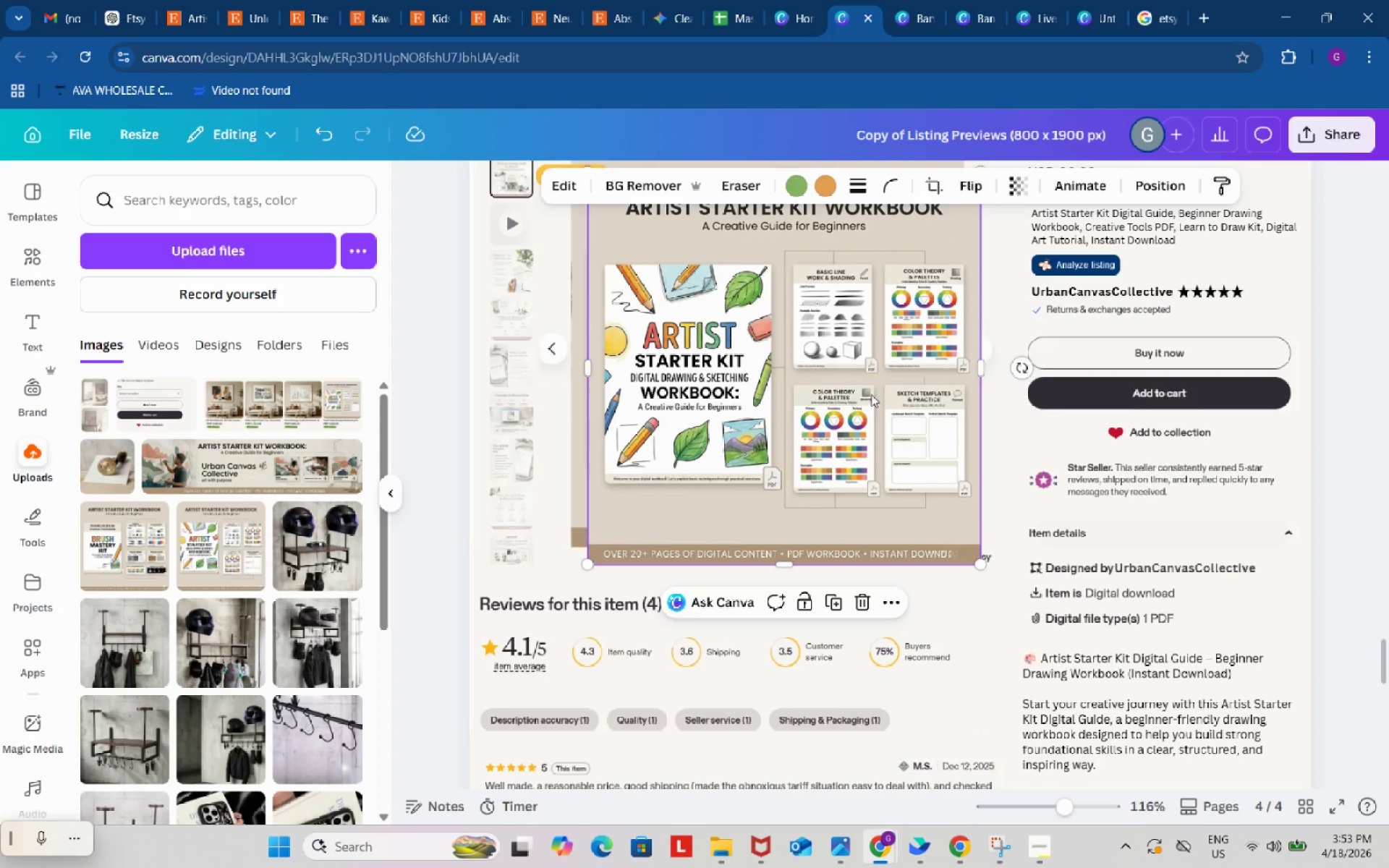 
left_click_drag(start_coordinate=[871, 399], to_coordinate=[880, 605])
 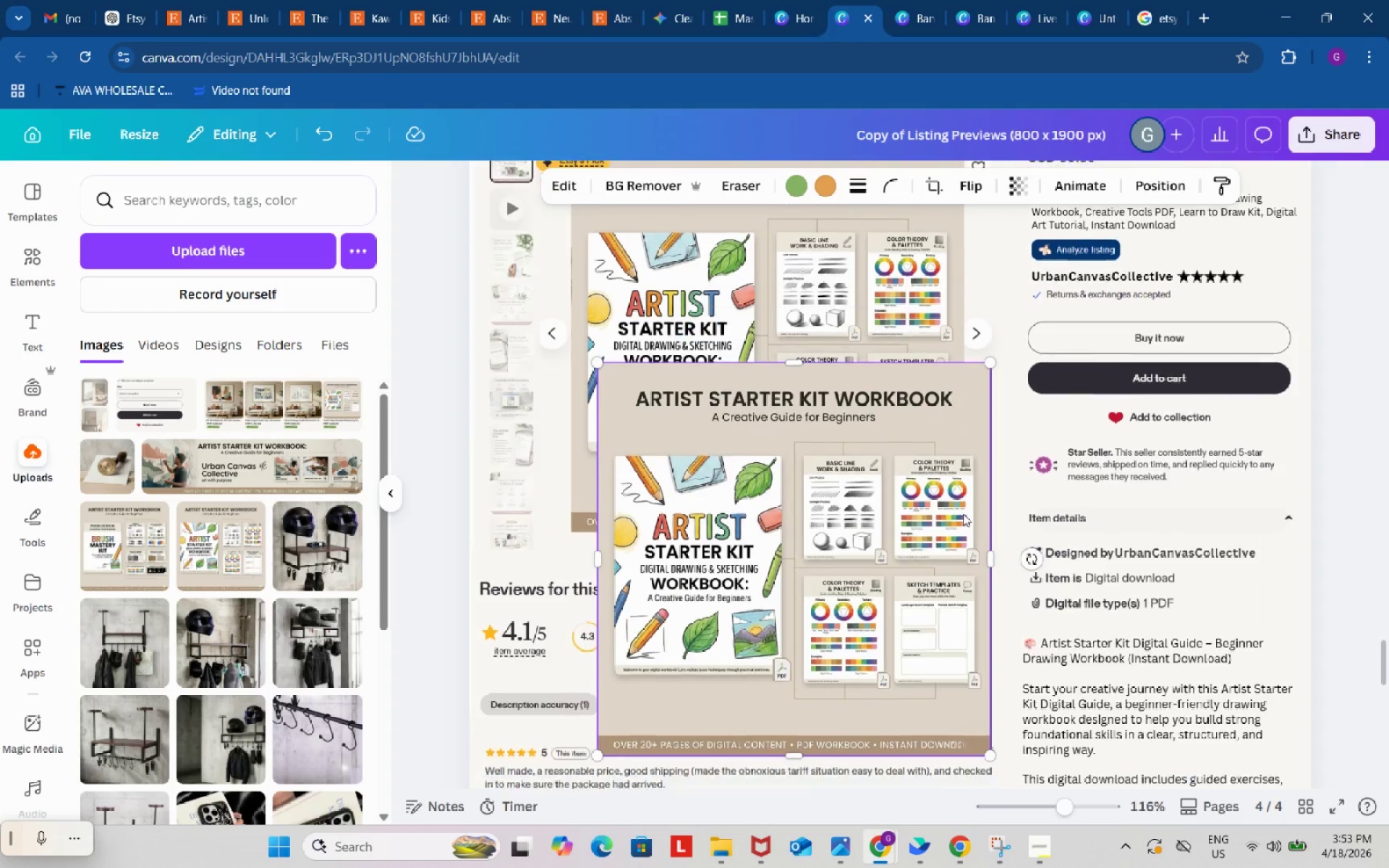 
left_click_drag(start_coordinate=[894, 297], to_coordinate=[885, 593])
 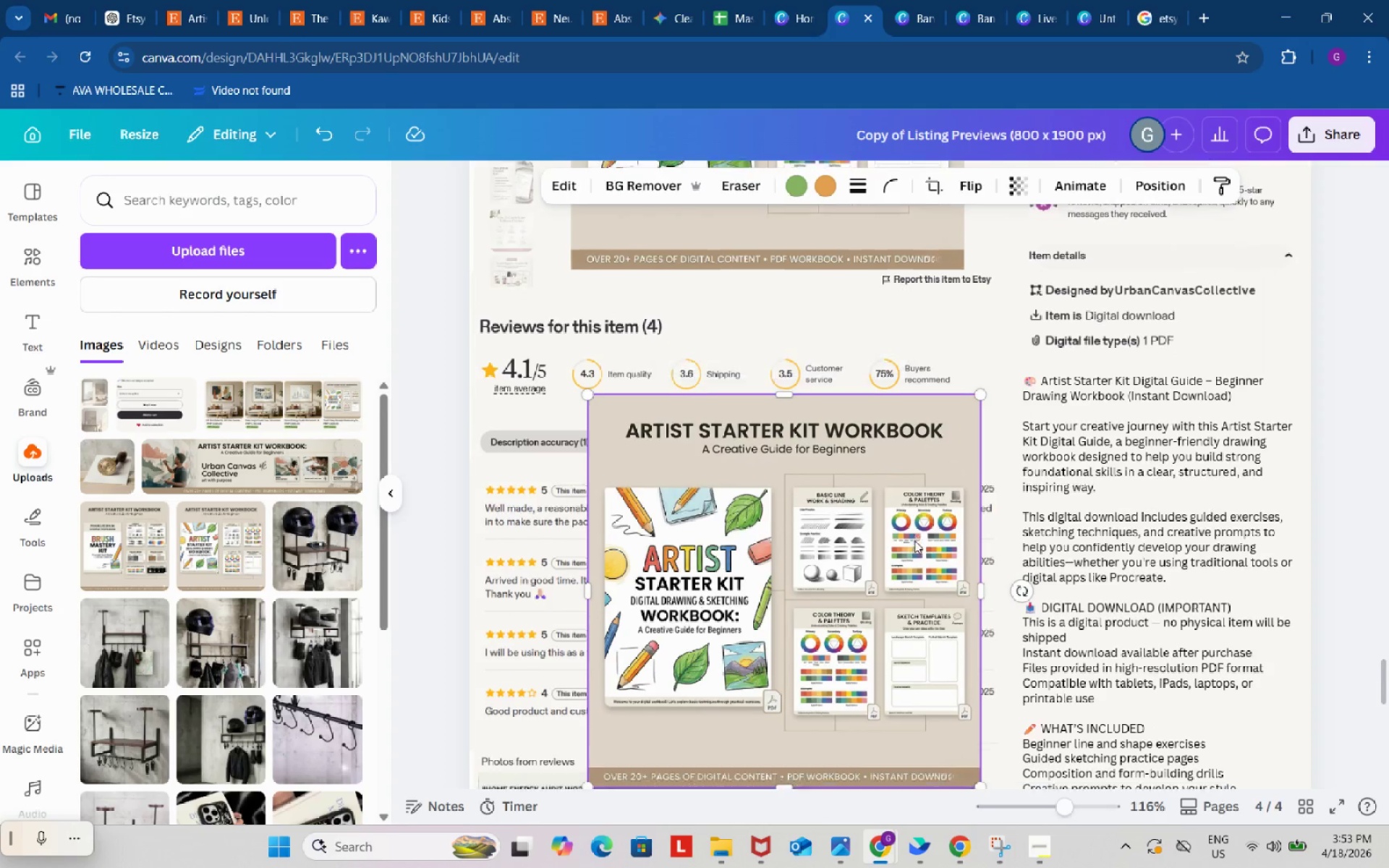 
scroll: coordinate [845, 461], scroll_direction: down, amount: 4.0
 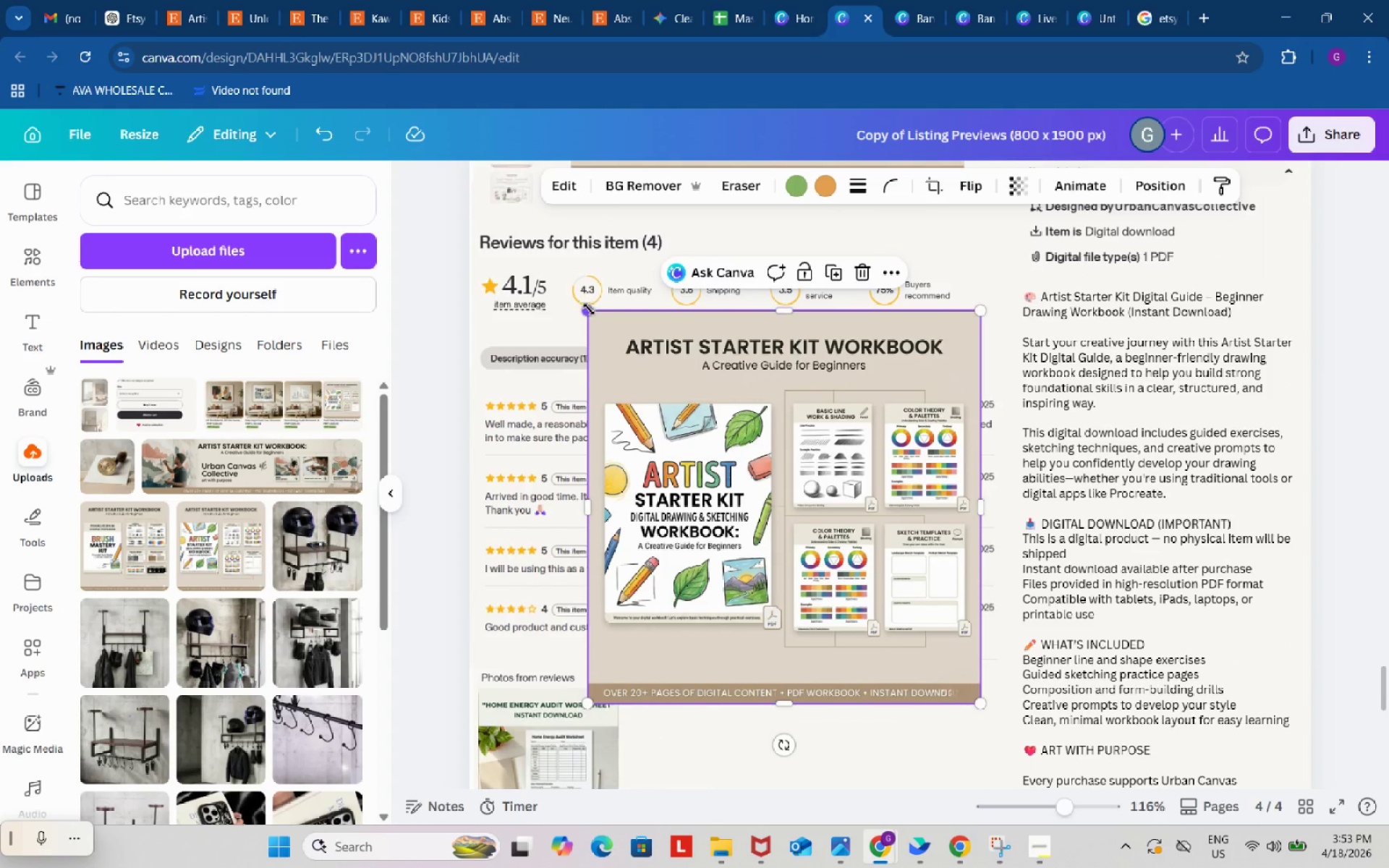 
left_click_drag(start_coordinate=[589, 309], to_coordinate=[687, 454])
 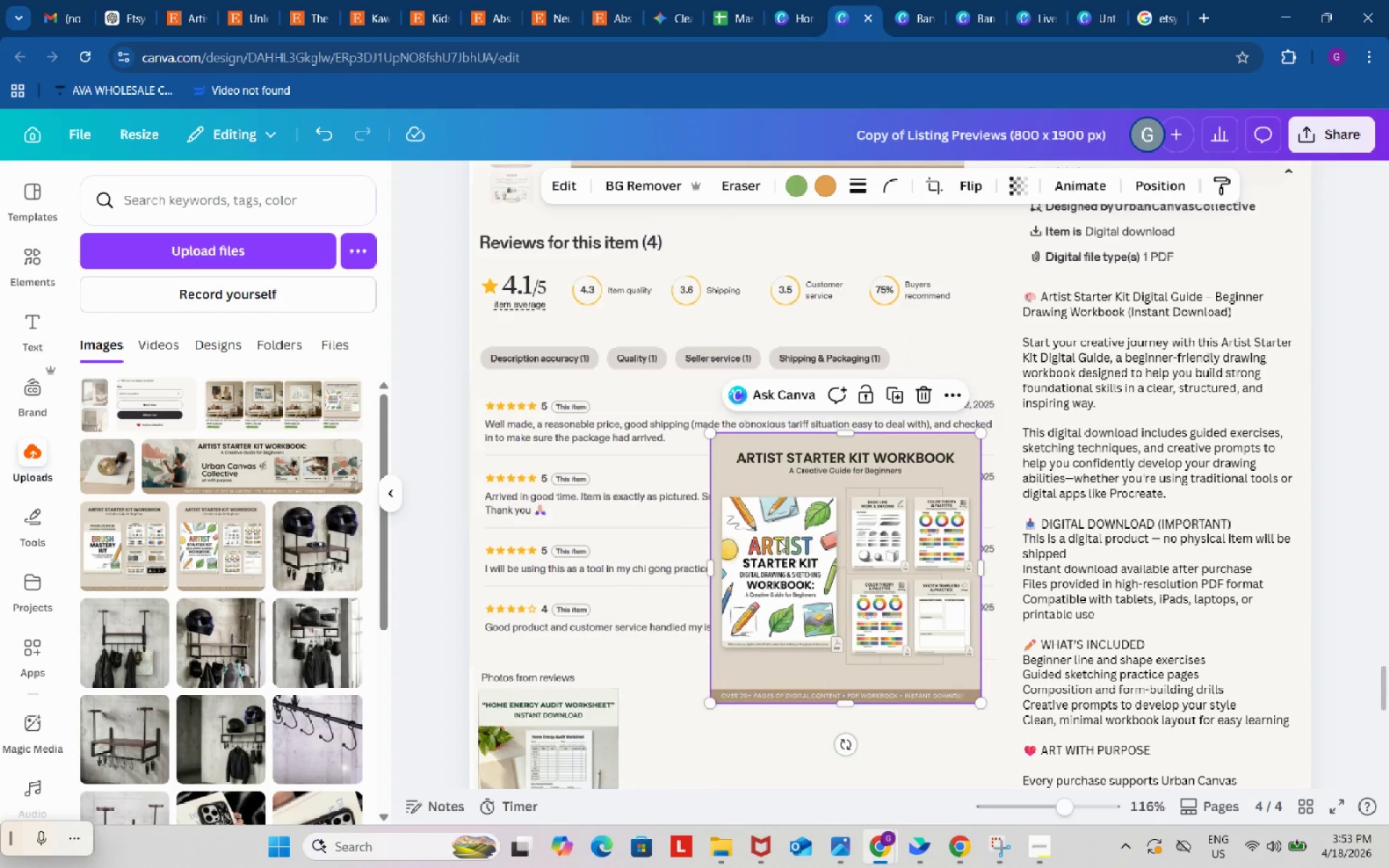 
left_click_drag(start_coordinate=[781, 529], to_coordinate=[736, 624])
 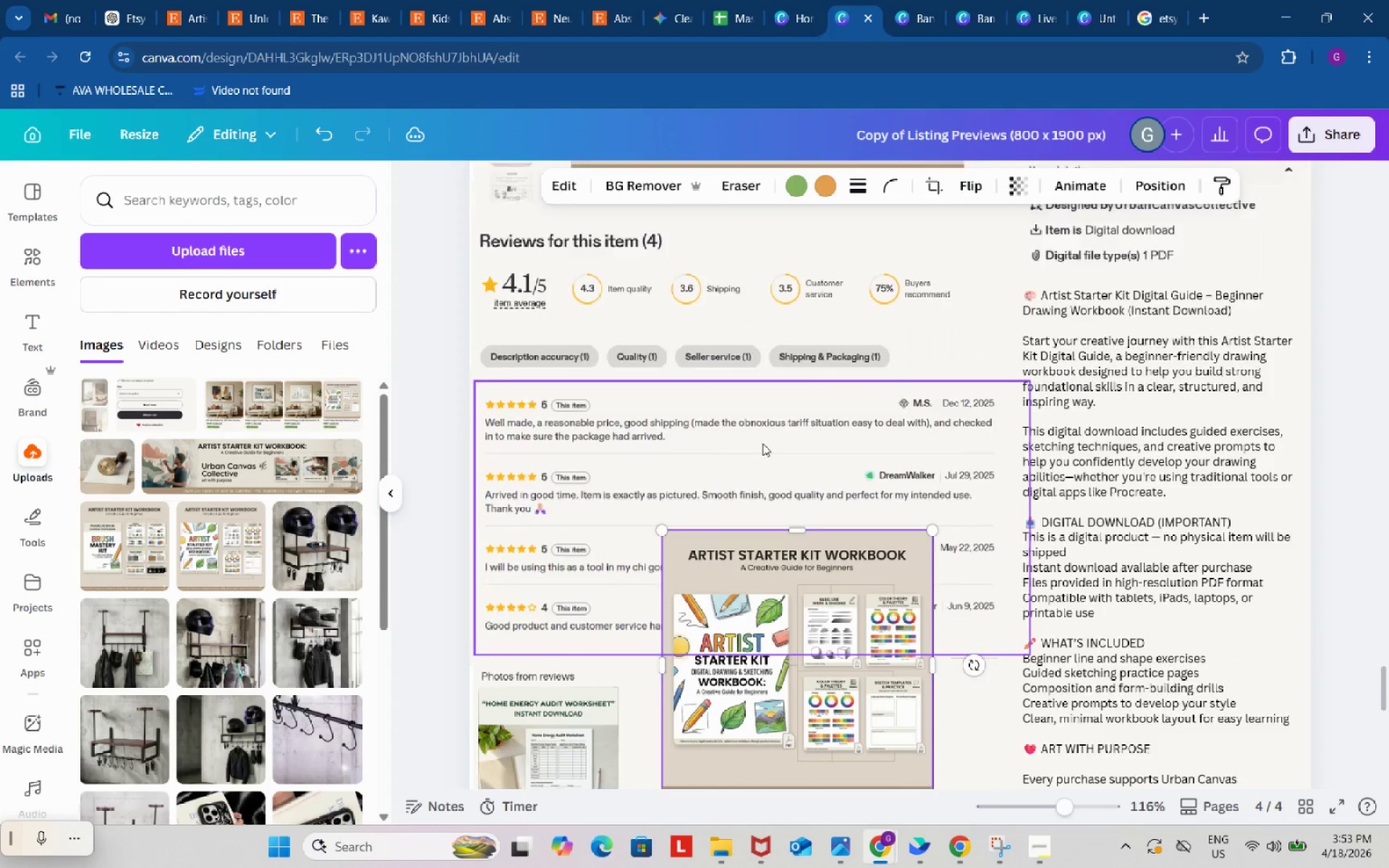 
left_click_drag(start_coordinate=[763, 428], to_coordinate=[576, 584])
 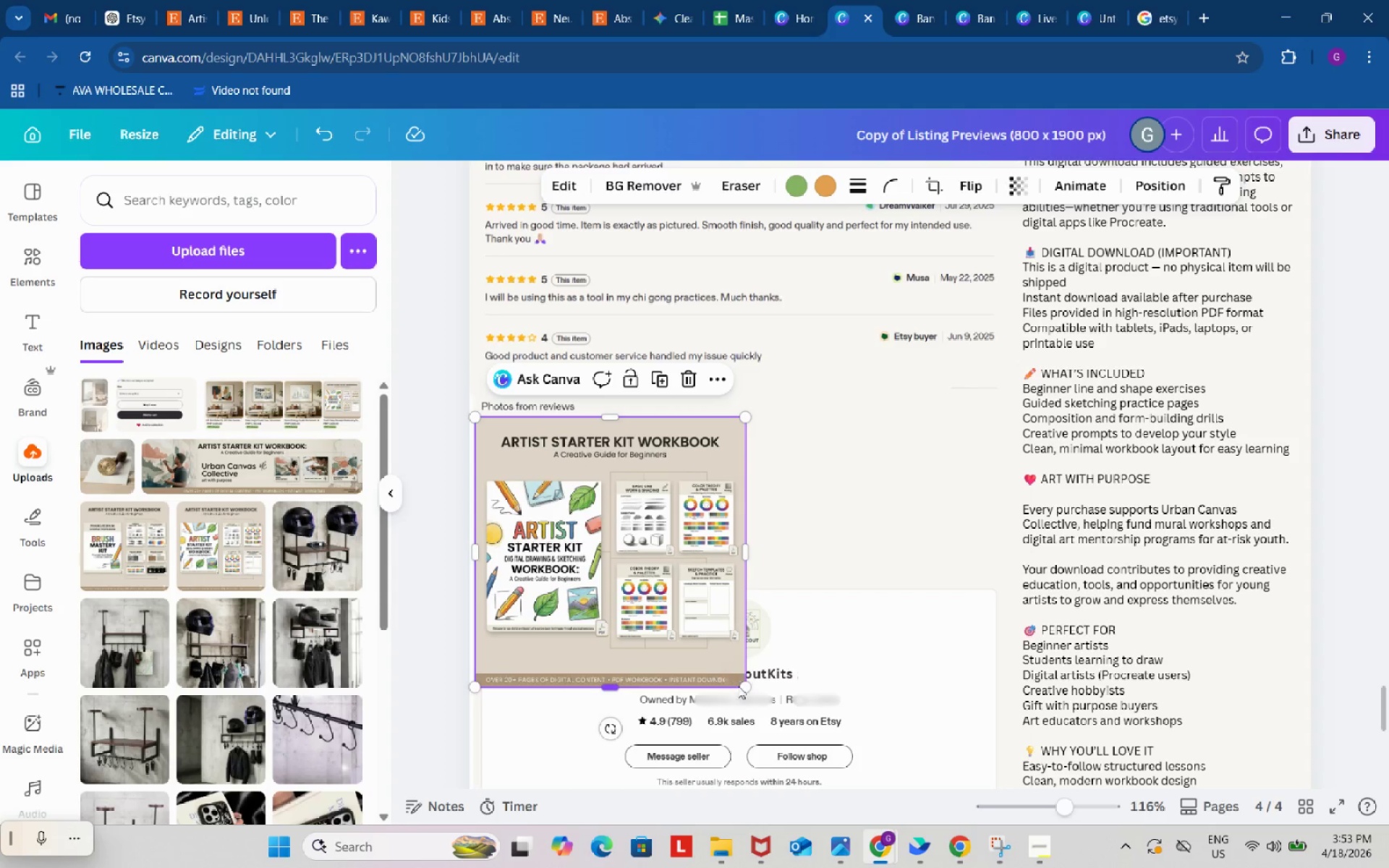 
scroll: coordinate [763, 443], scroll_direction: down, amount: 3.0
 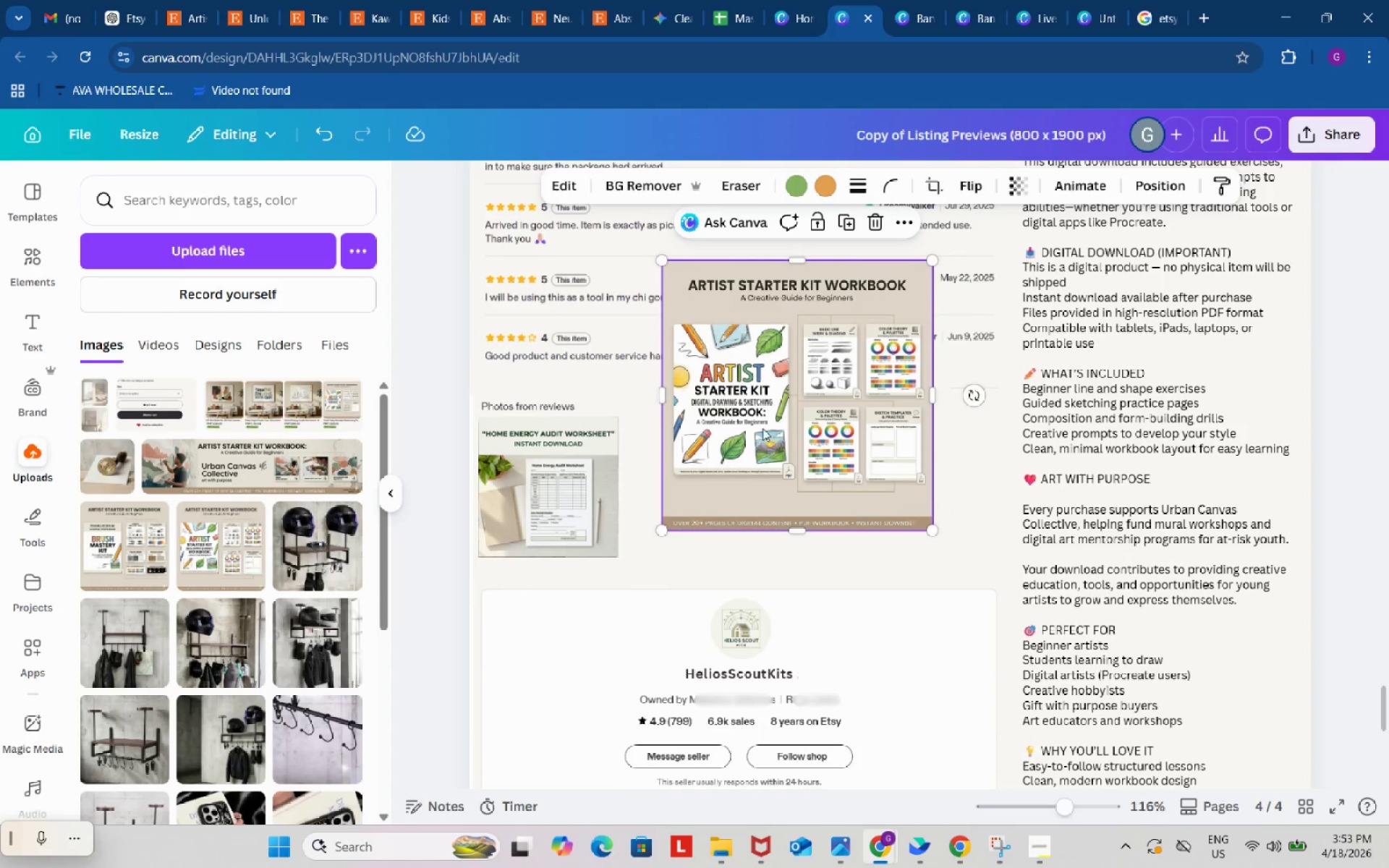 
left_click_drag(start_coordinate=[742, 686], to_coordinate=[627, 548])
 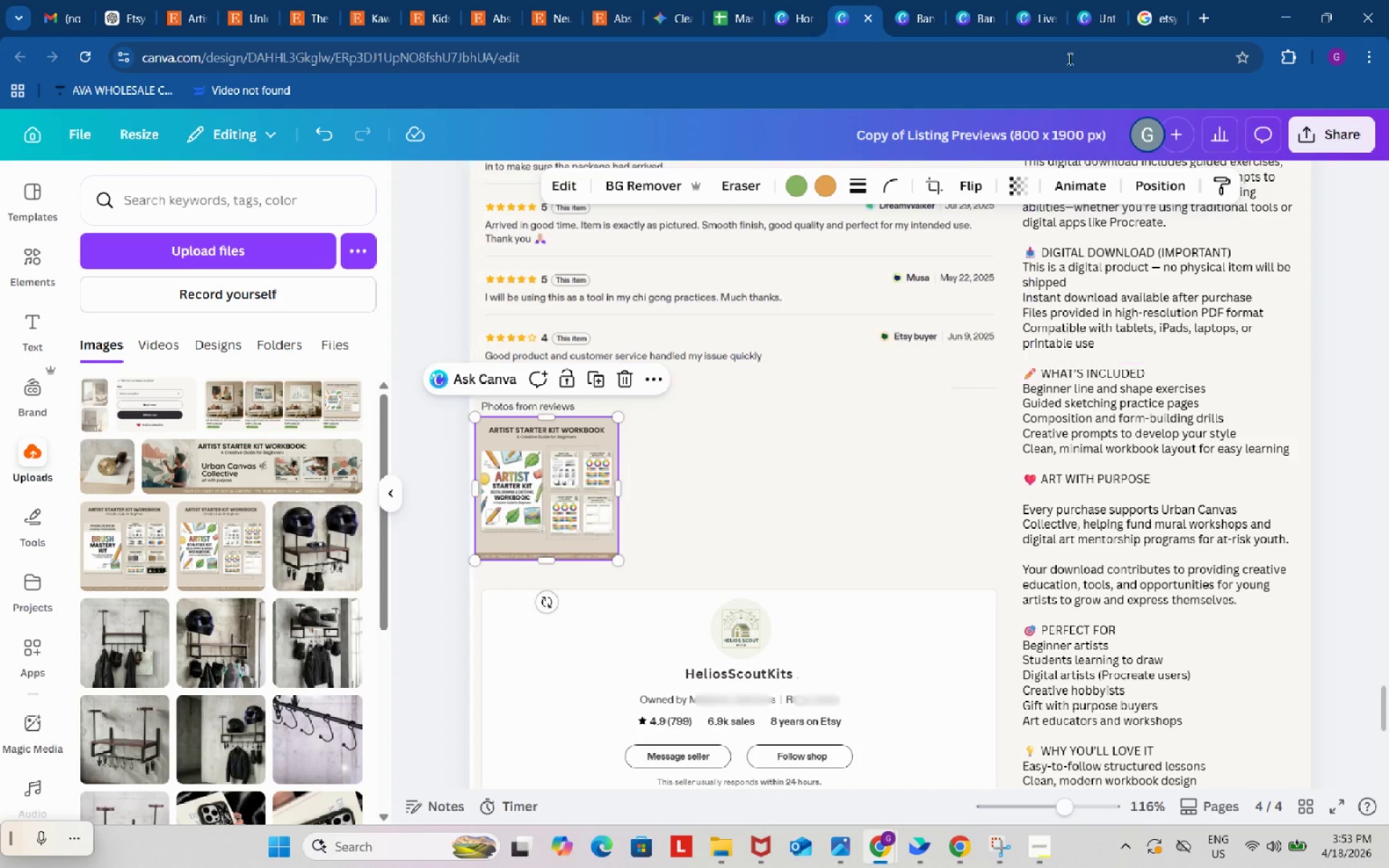 
left_click([1106, 0])
 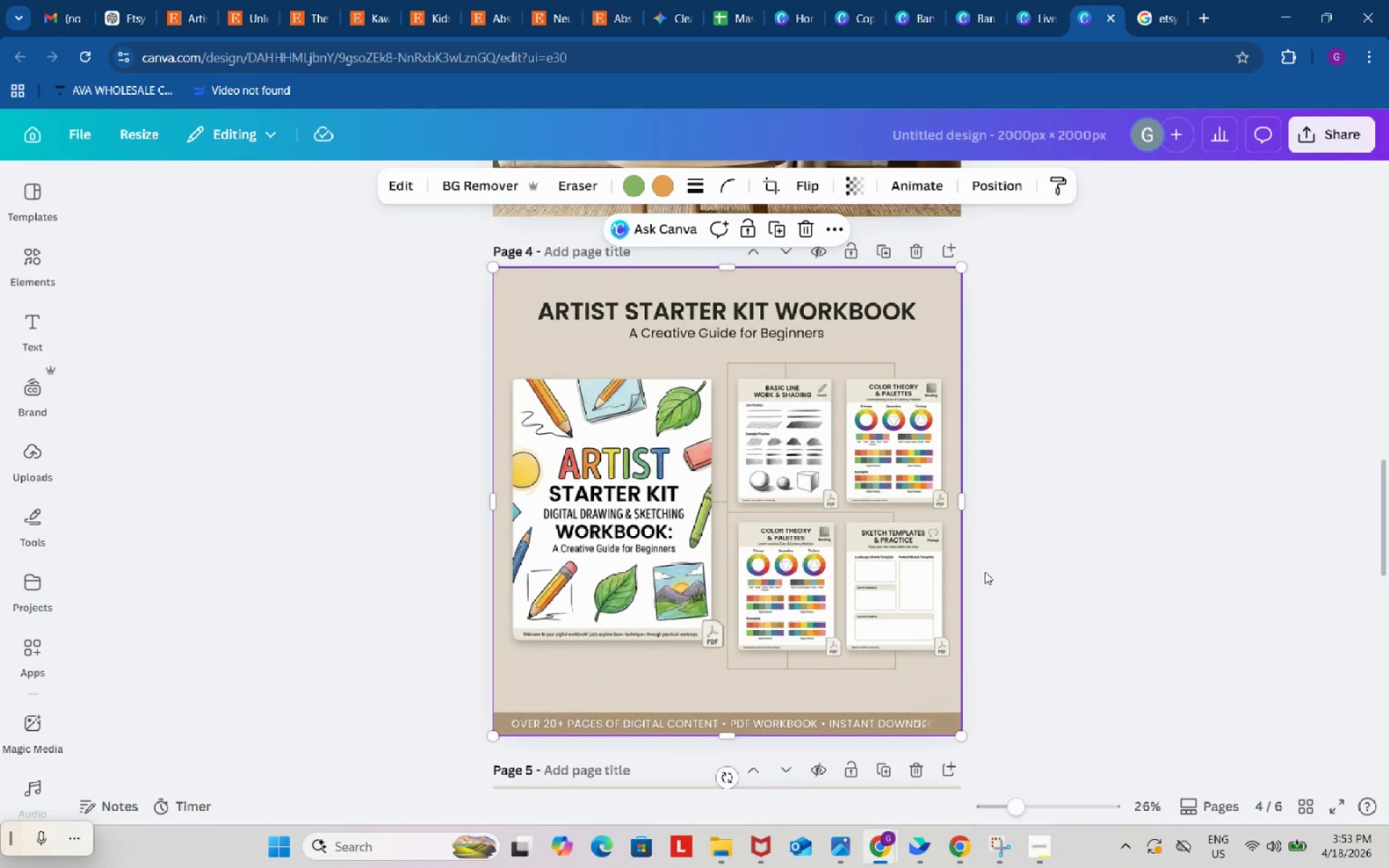 
left_click([846, 584])
 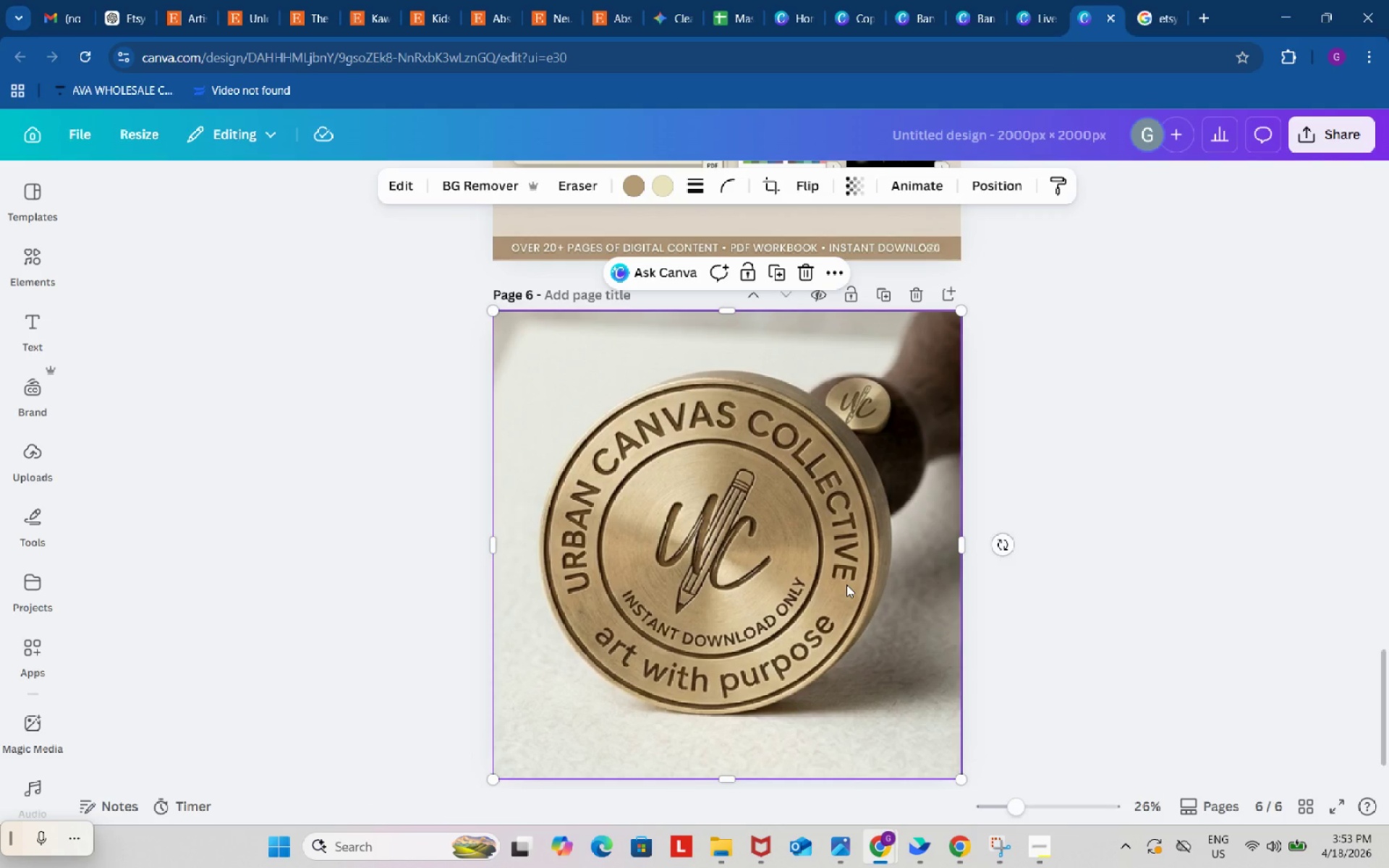 
scroll: coordinate [967, 632], scroll_direction: down, amount: 11.0
 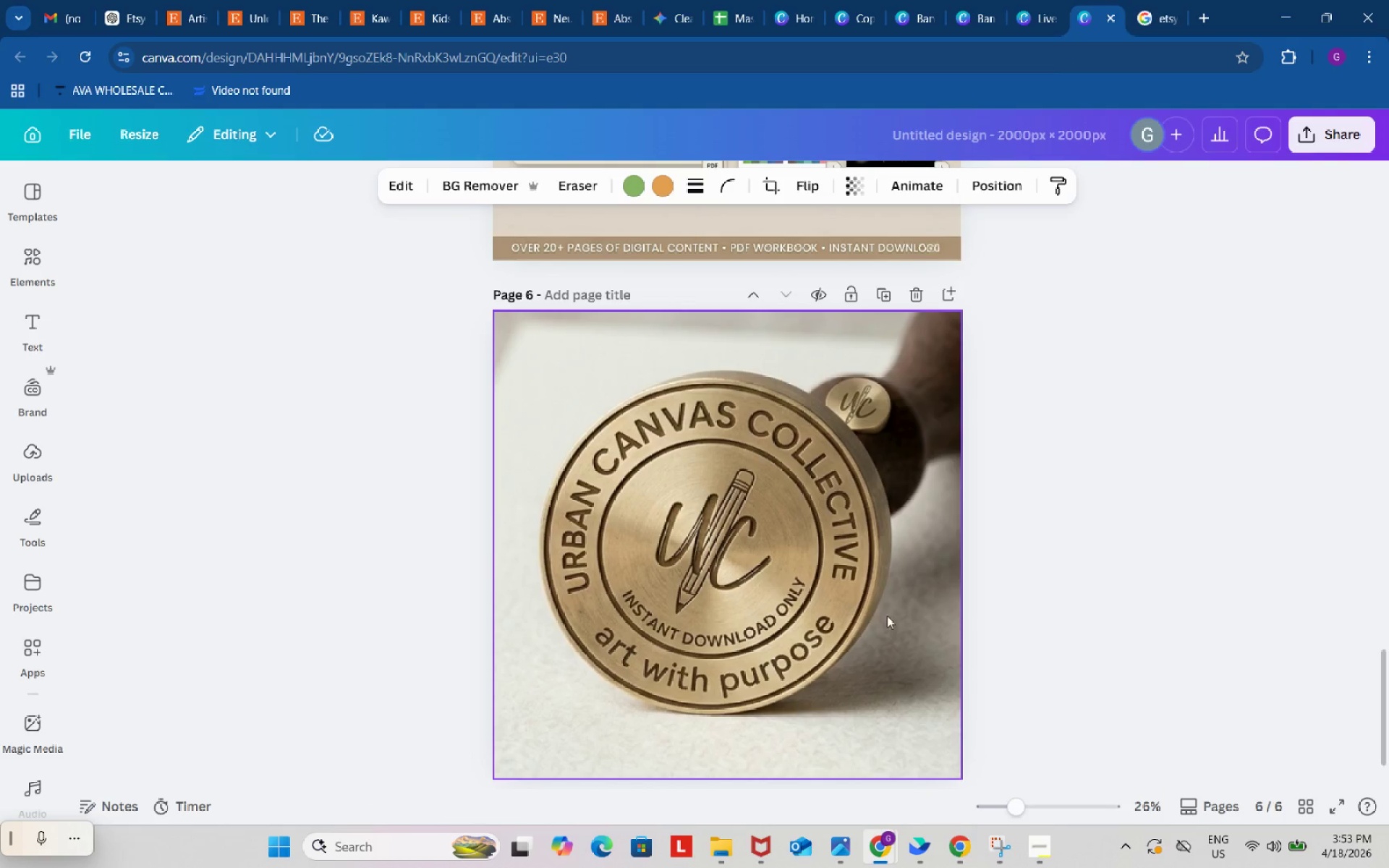 
key(Control+ControlLeft)
 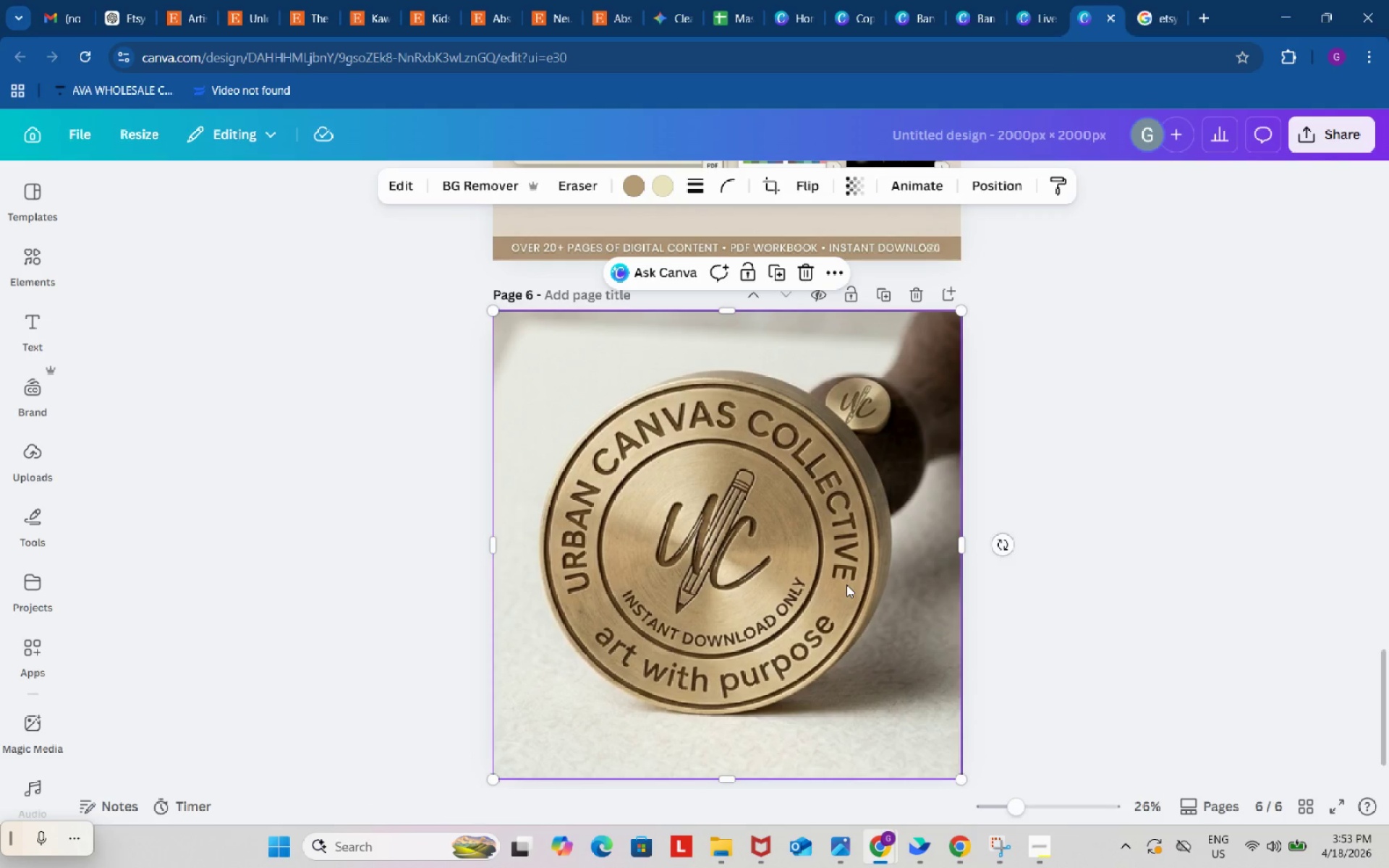 
key(Control+C)
 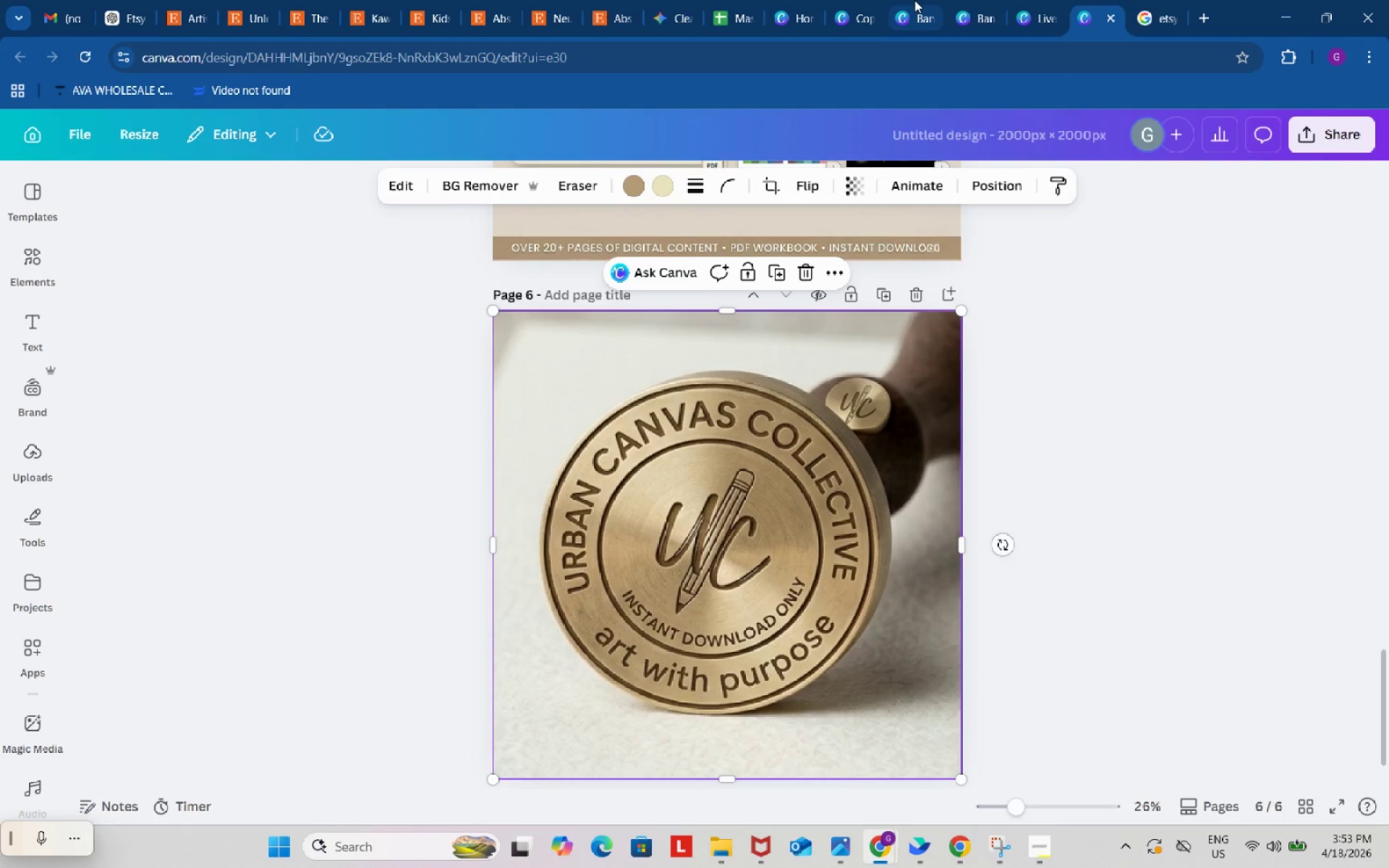 
left_click([912, 0])
 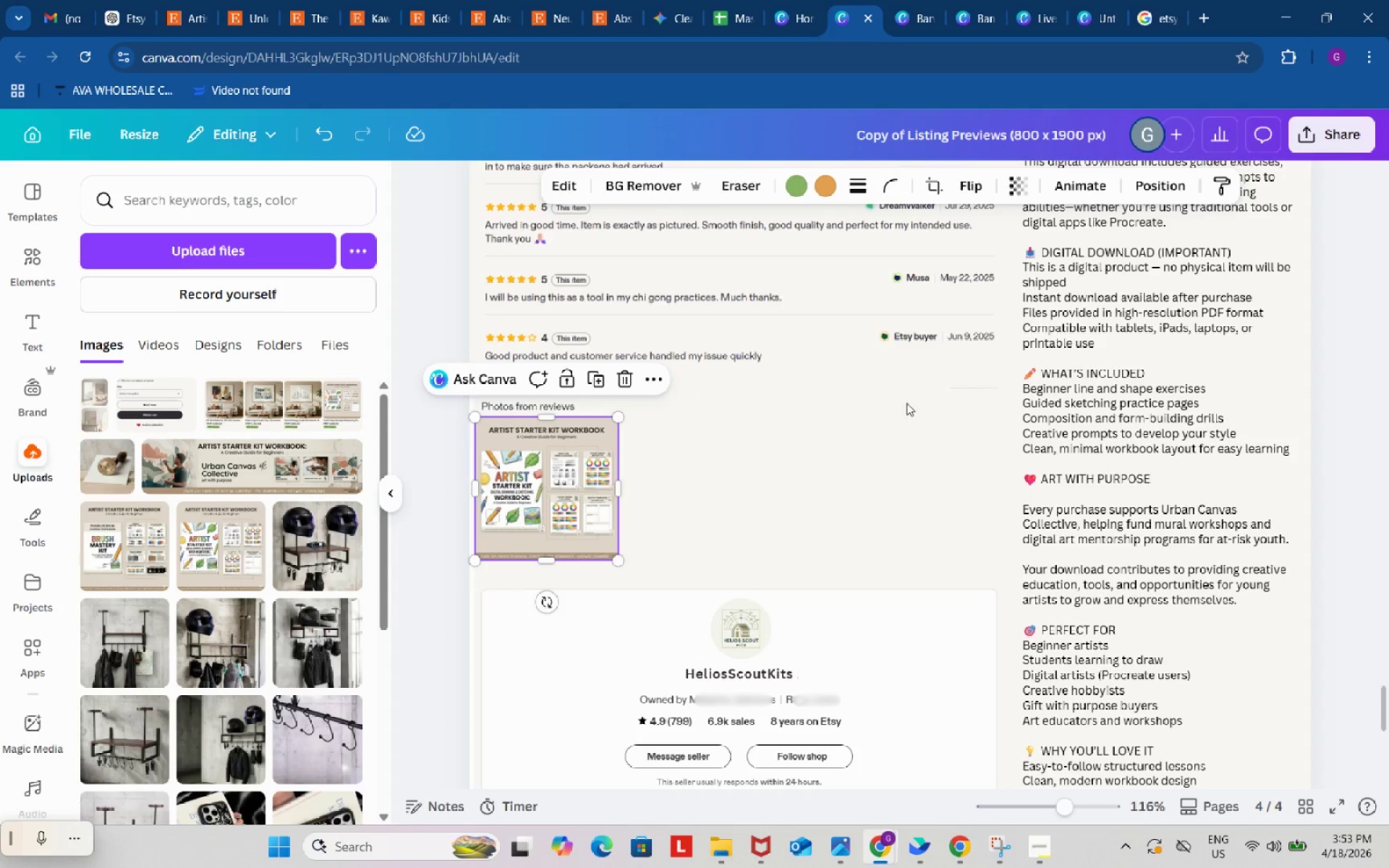 
left_click([906, 542])
 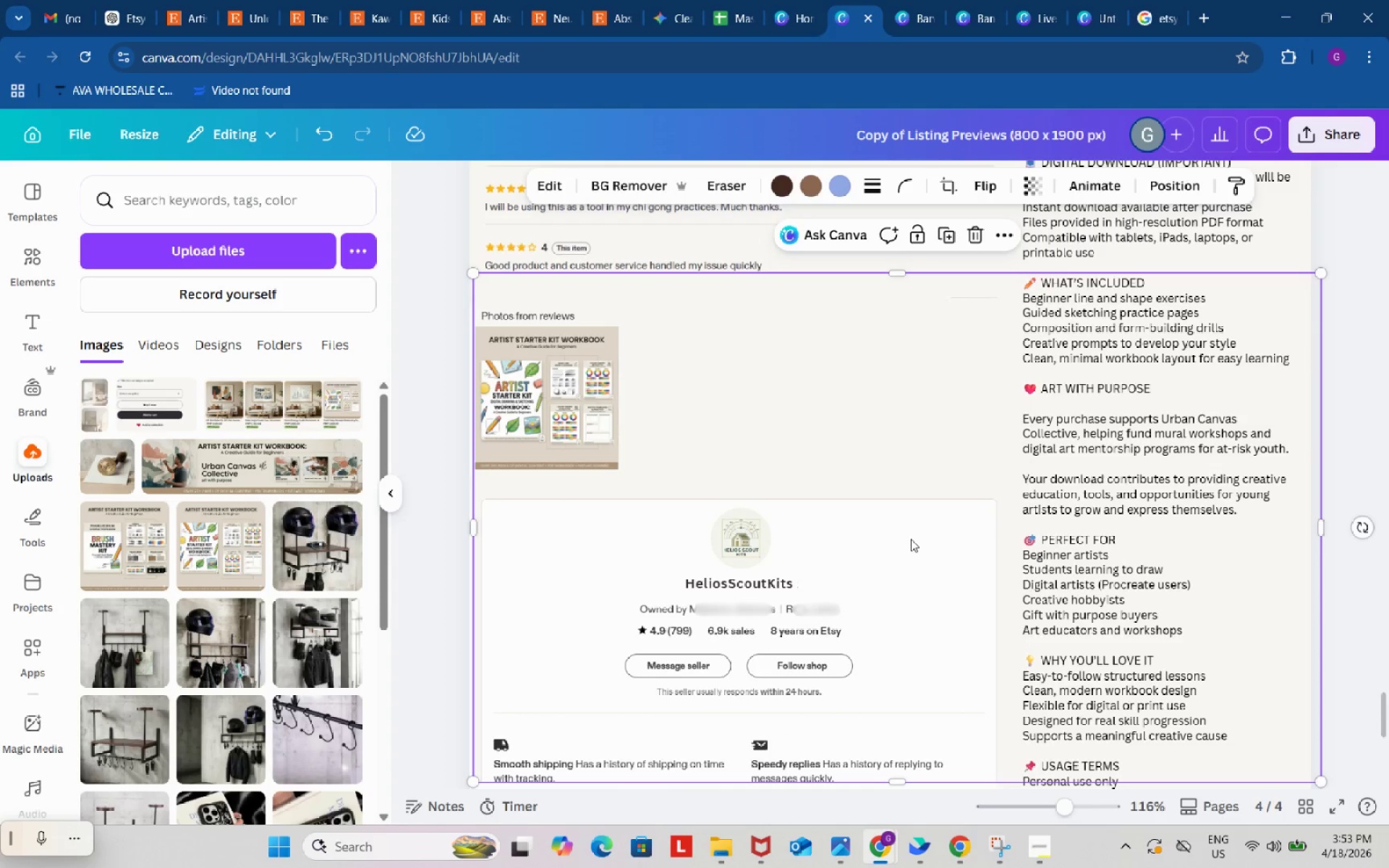 
key(Control+ControlLeft)
 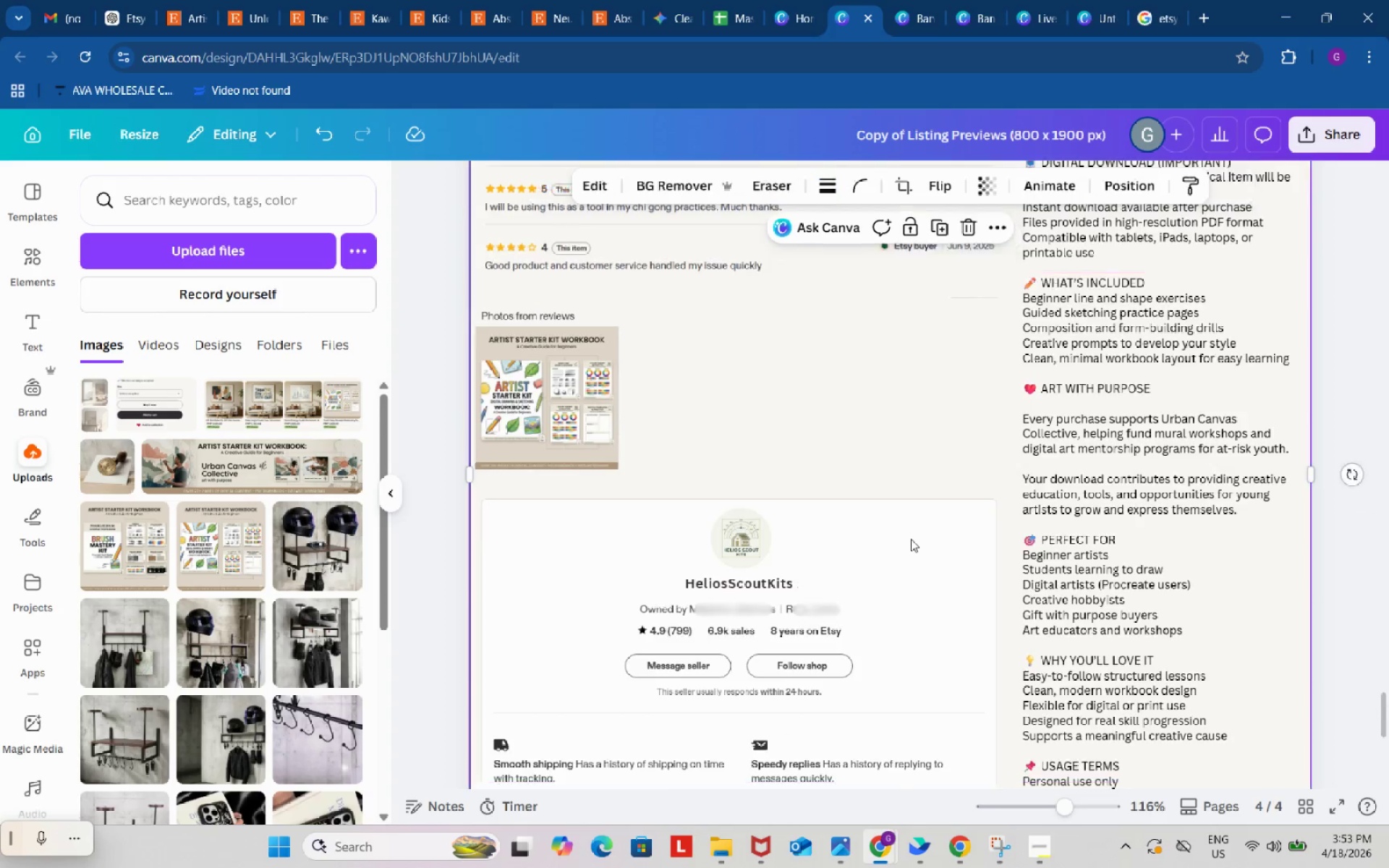 
key(Control+V)
 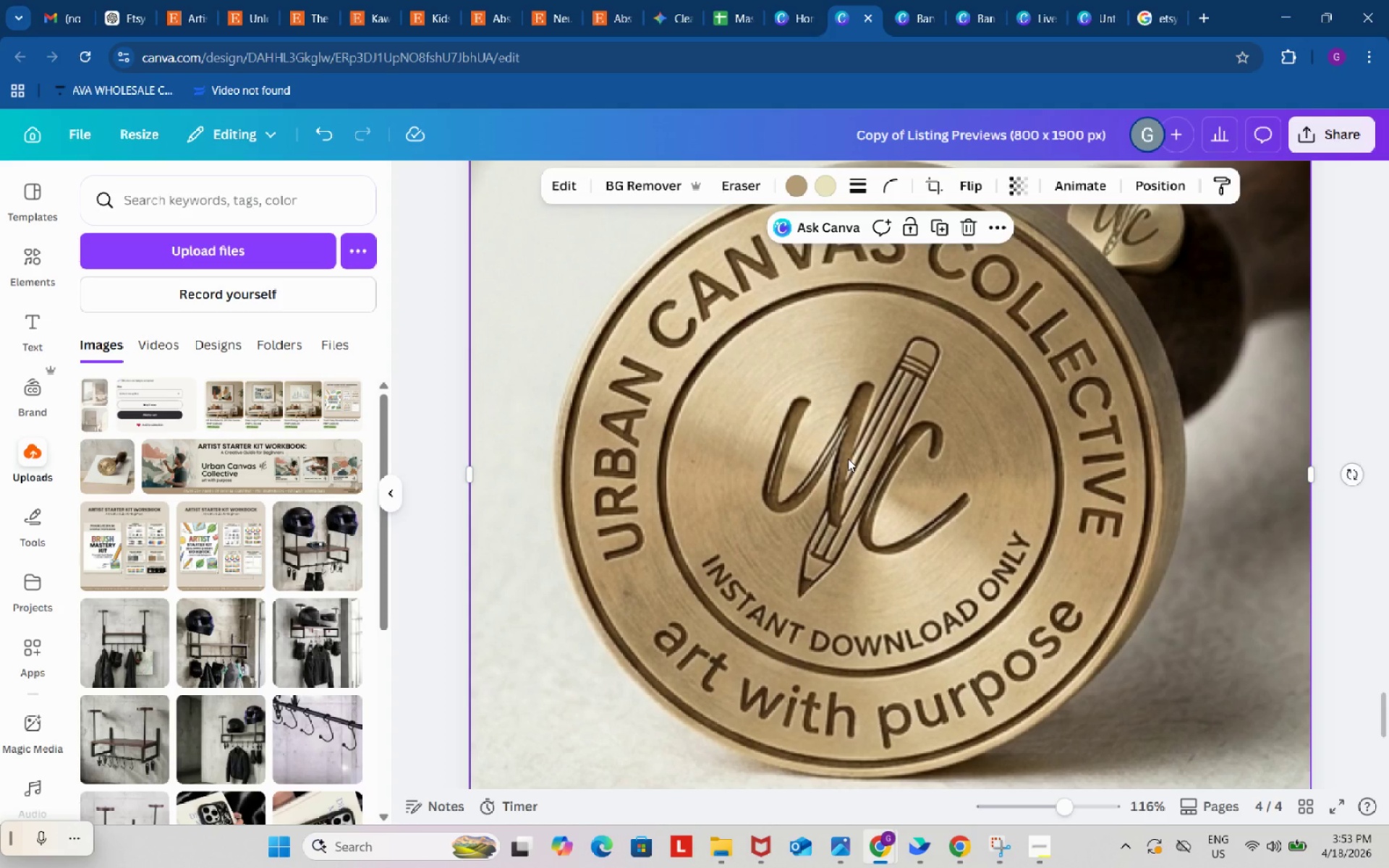 
scroll: coordinate [904, 571], scroll_direction: down, amount: 1.0
 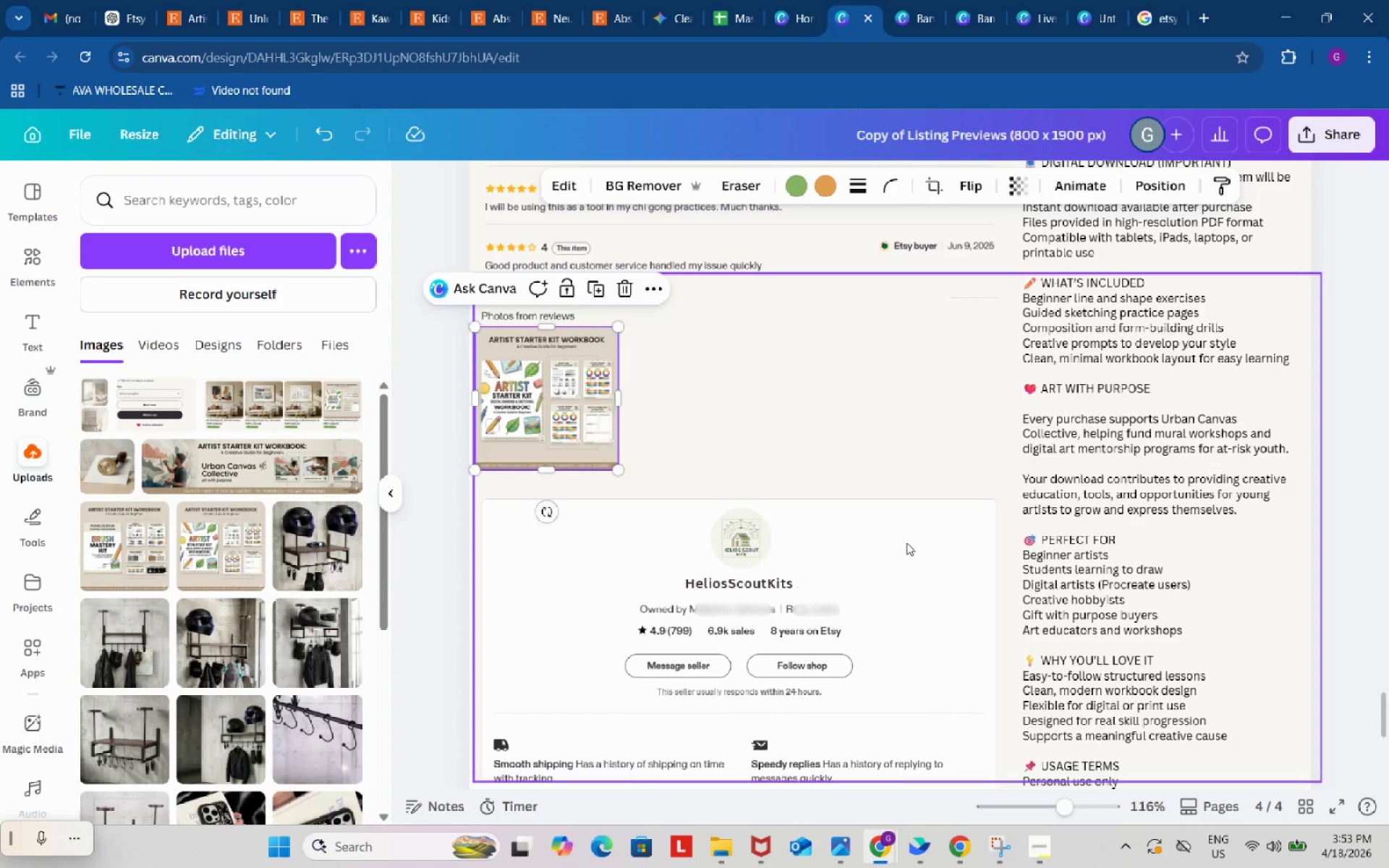 
scroll: coordinate [848, 459], scroll_direction: up, amount: 3.0
 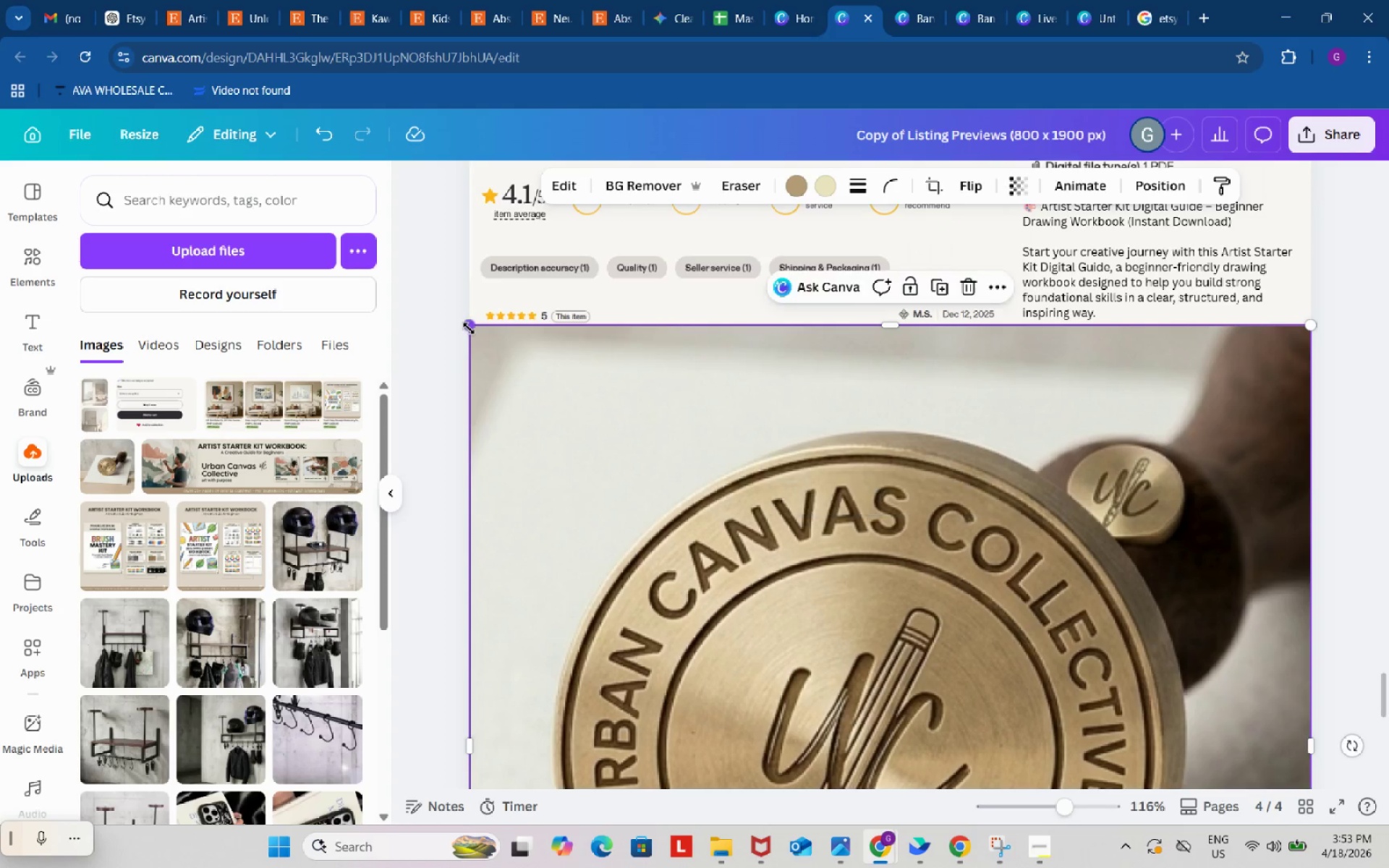 
left_click_drag(start_coordinate=[469, 328], to_coordinate=[831, 681])
 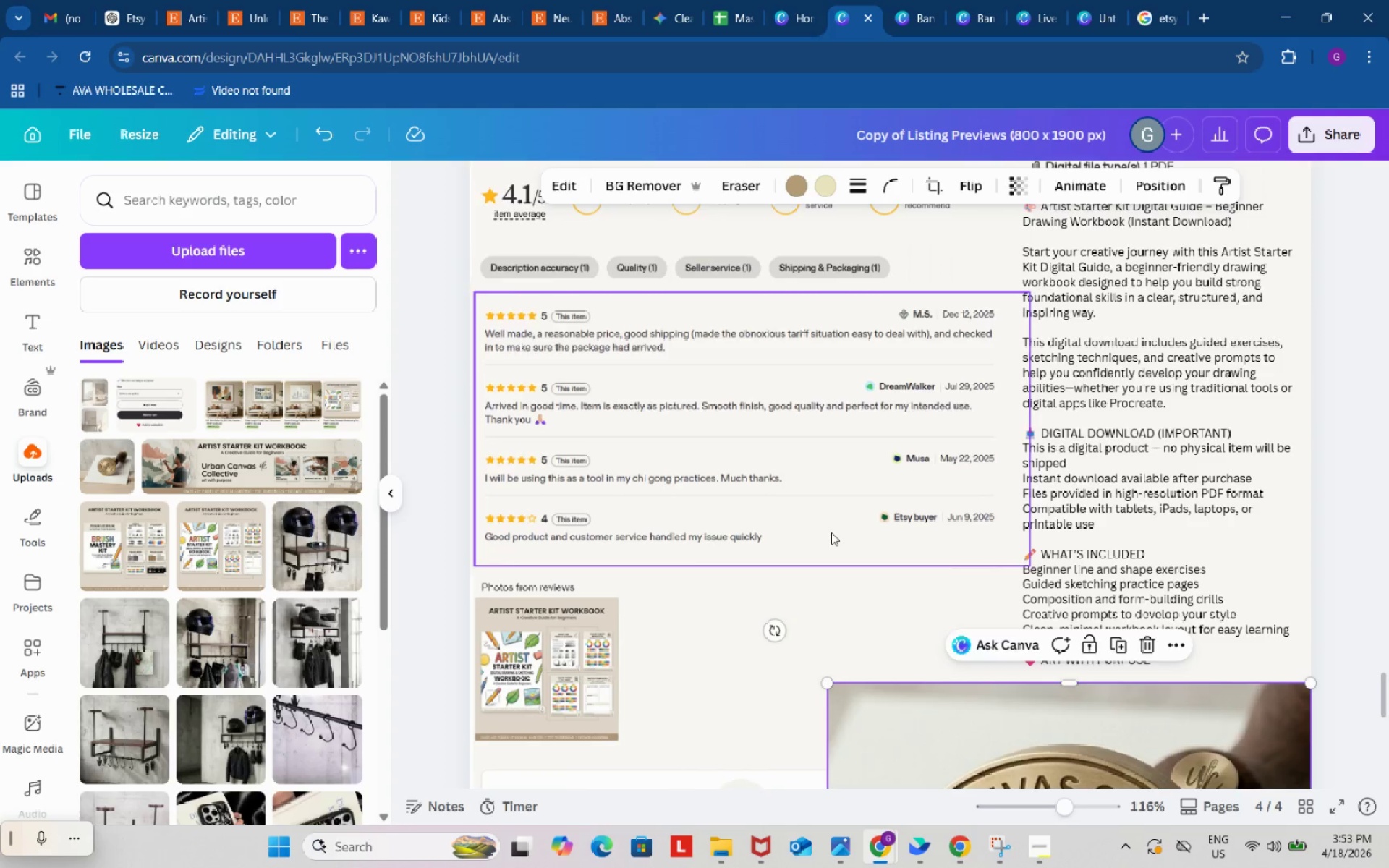 
left_click_drag(start_coordinate=[987, 509], to_coordinate=[738, 441])
 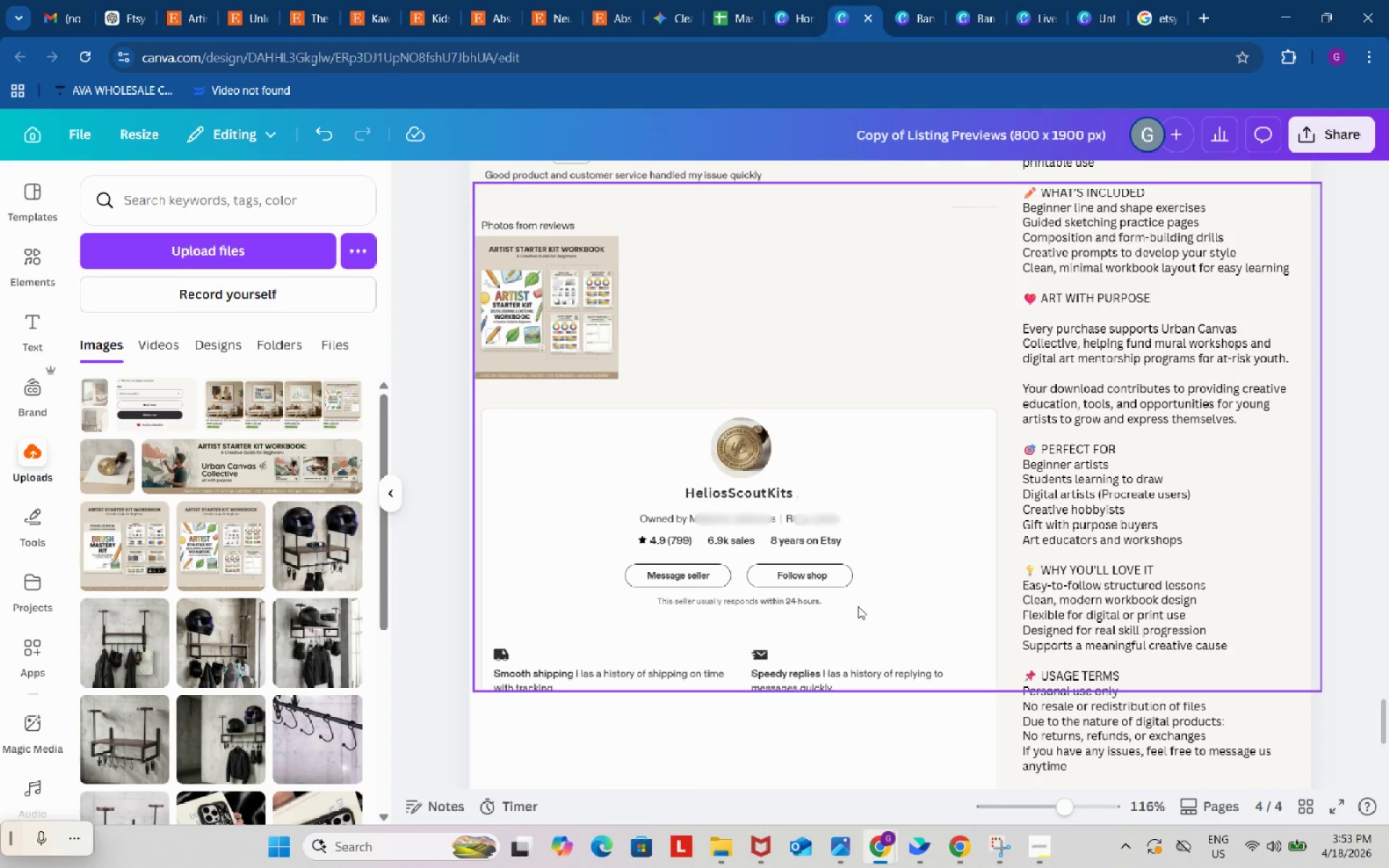 
scroll: coordinate [831, 532], scroll_direction: down, amount: 4.0
 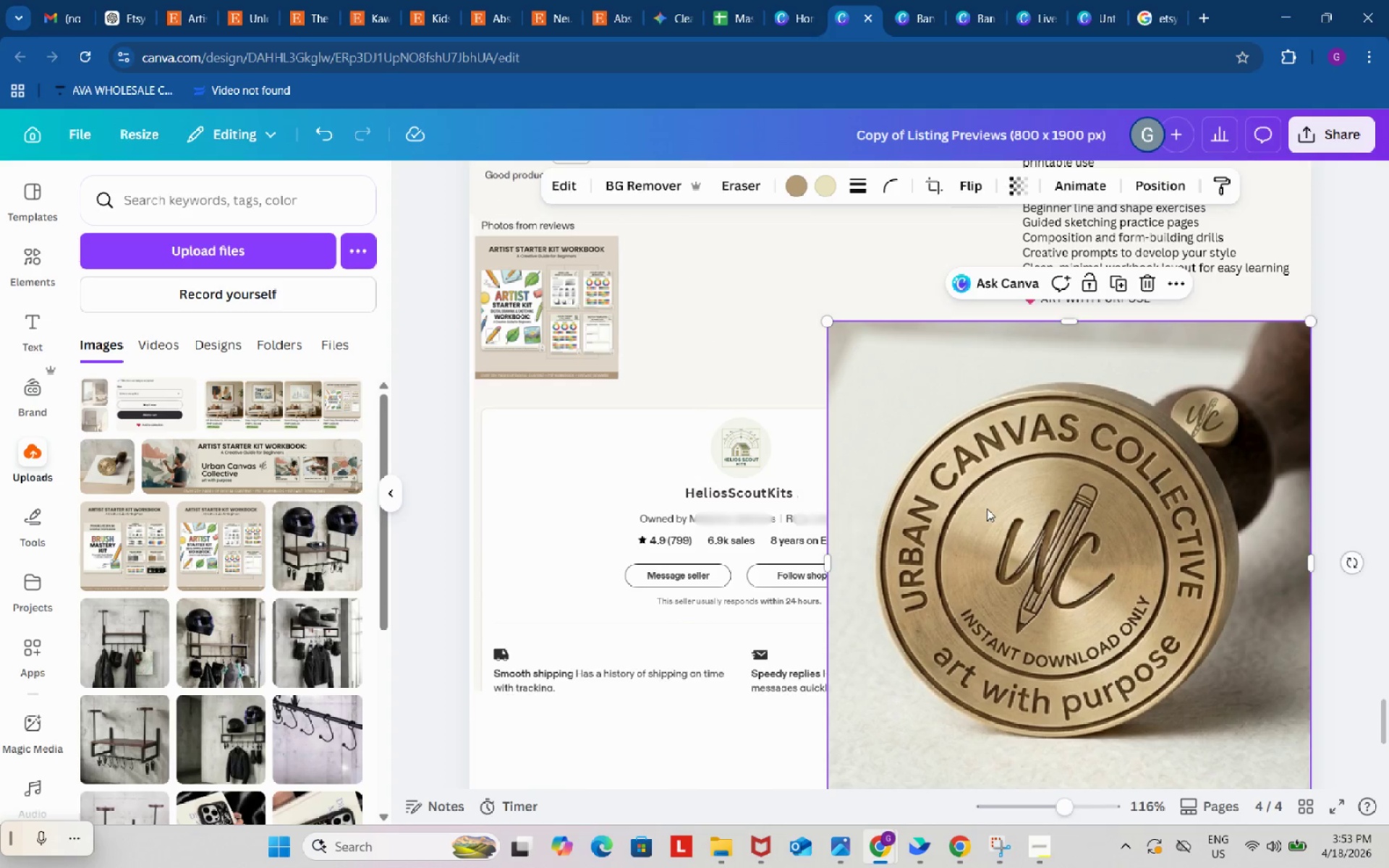 
scroll: coordinate [858, 606], scroll_direction: up, amount: 4.0
 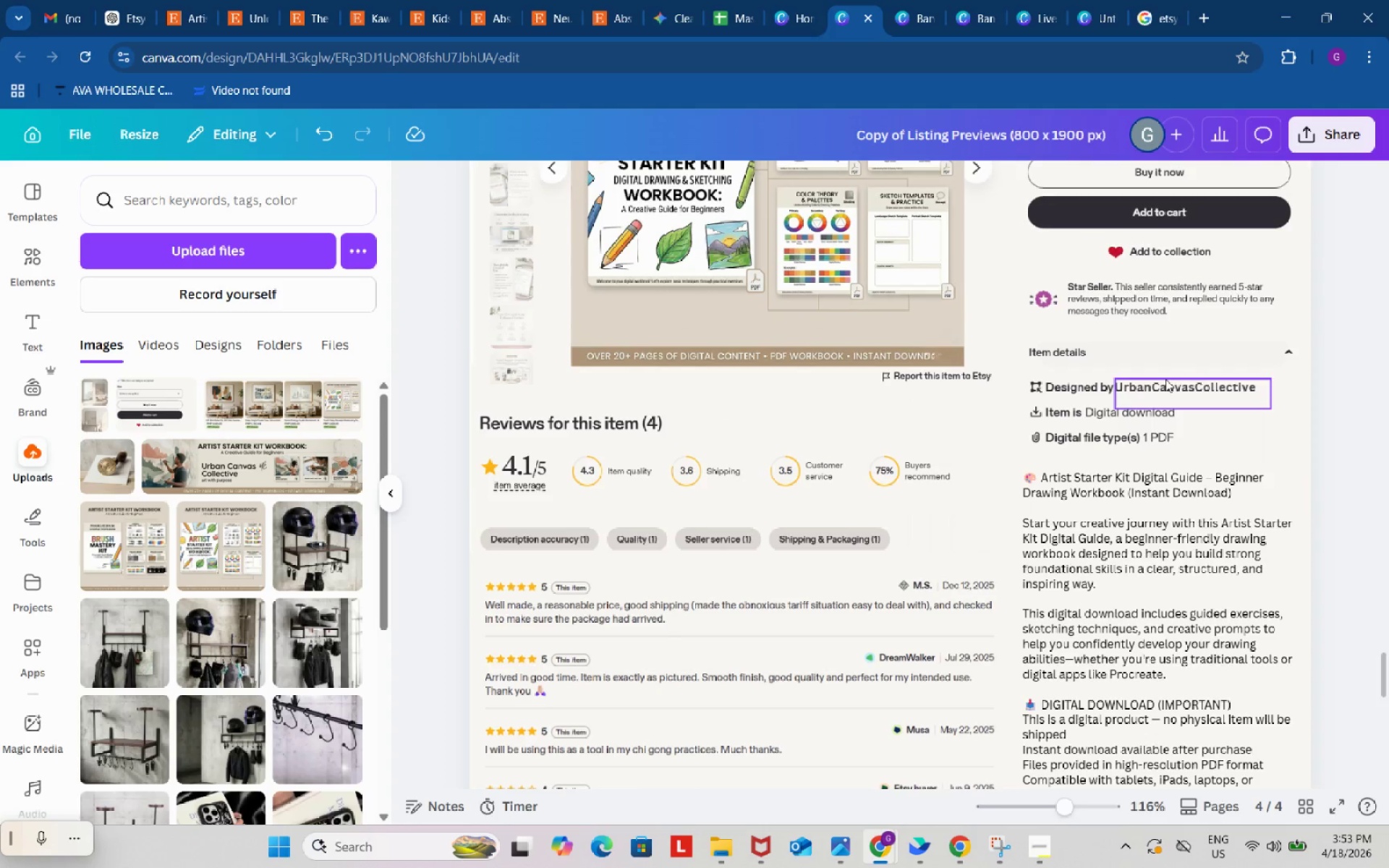 
left_click([1168, 384])
 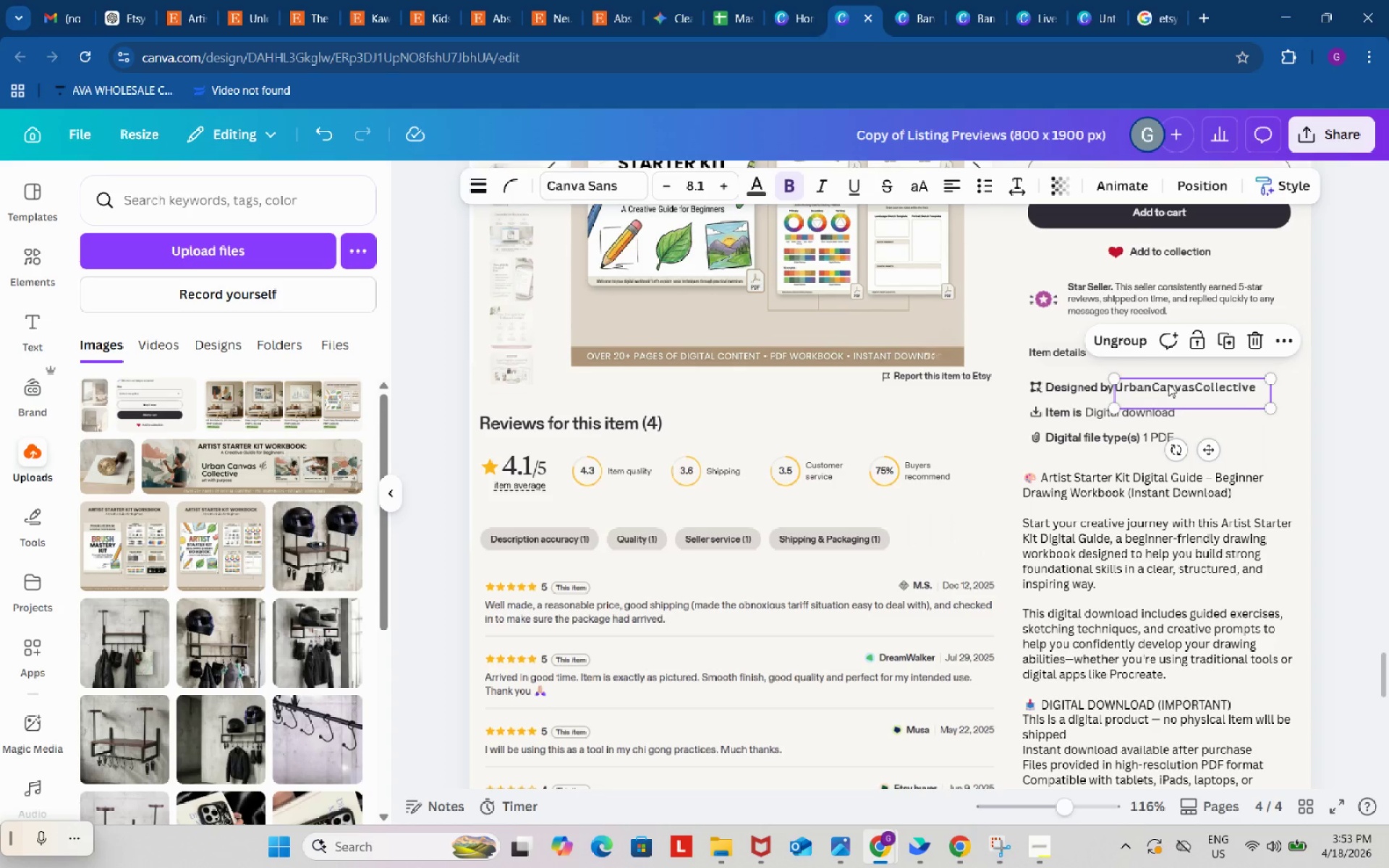 
double_click([1168, 384])
 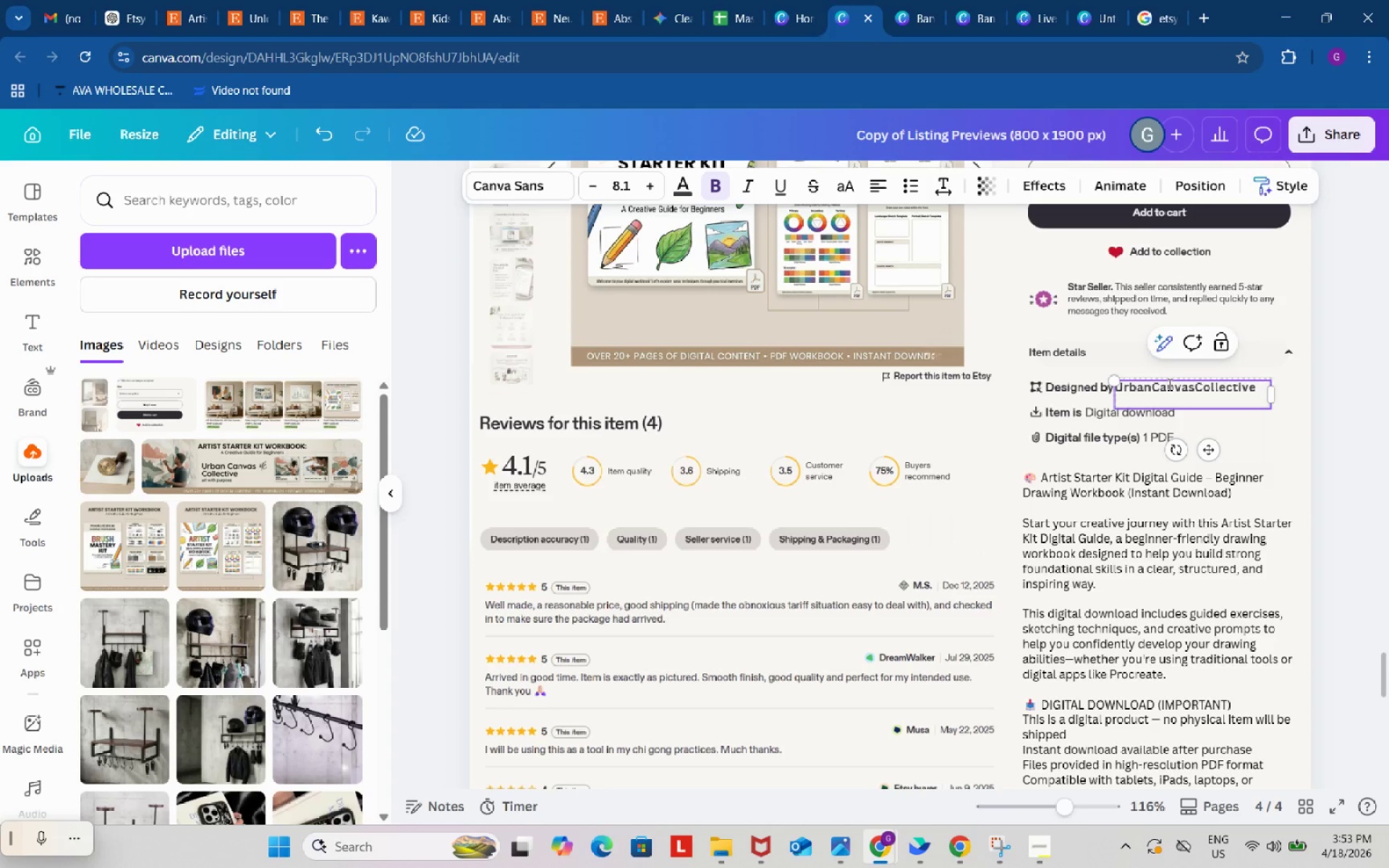 
key(Control+A)
 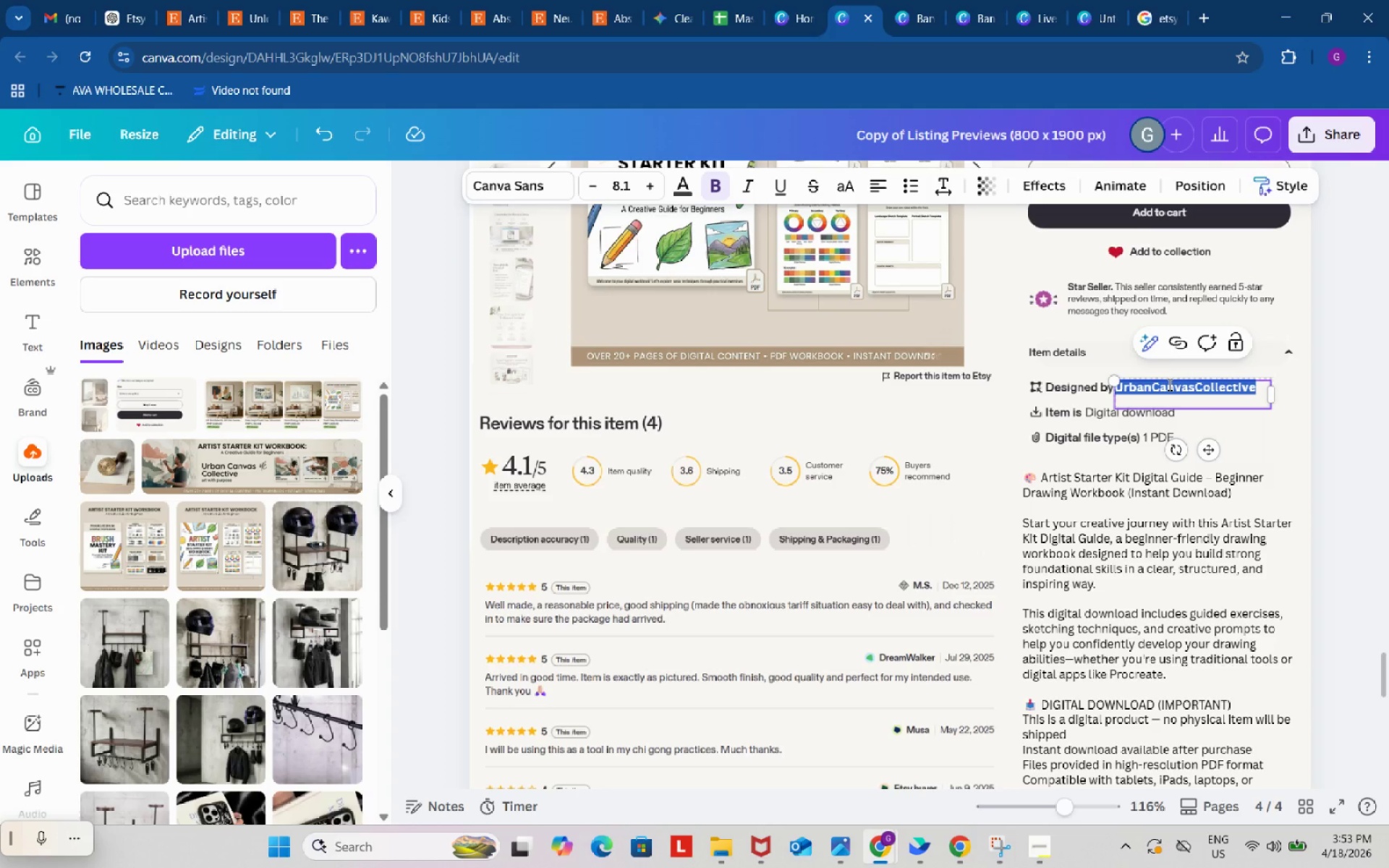 
key(Control+ControlLeft)
 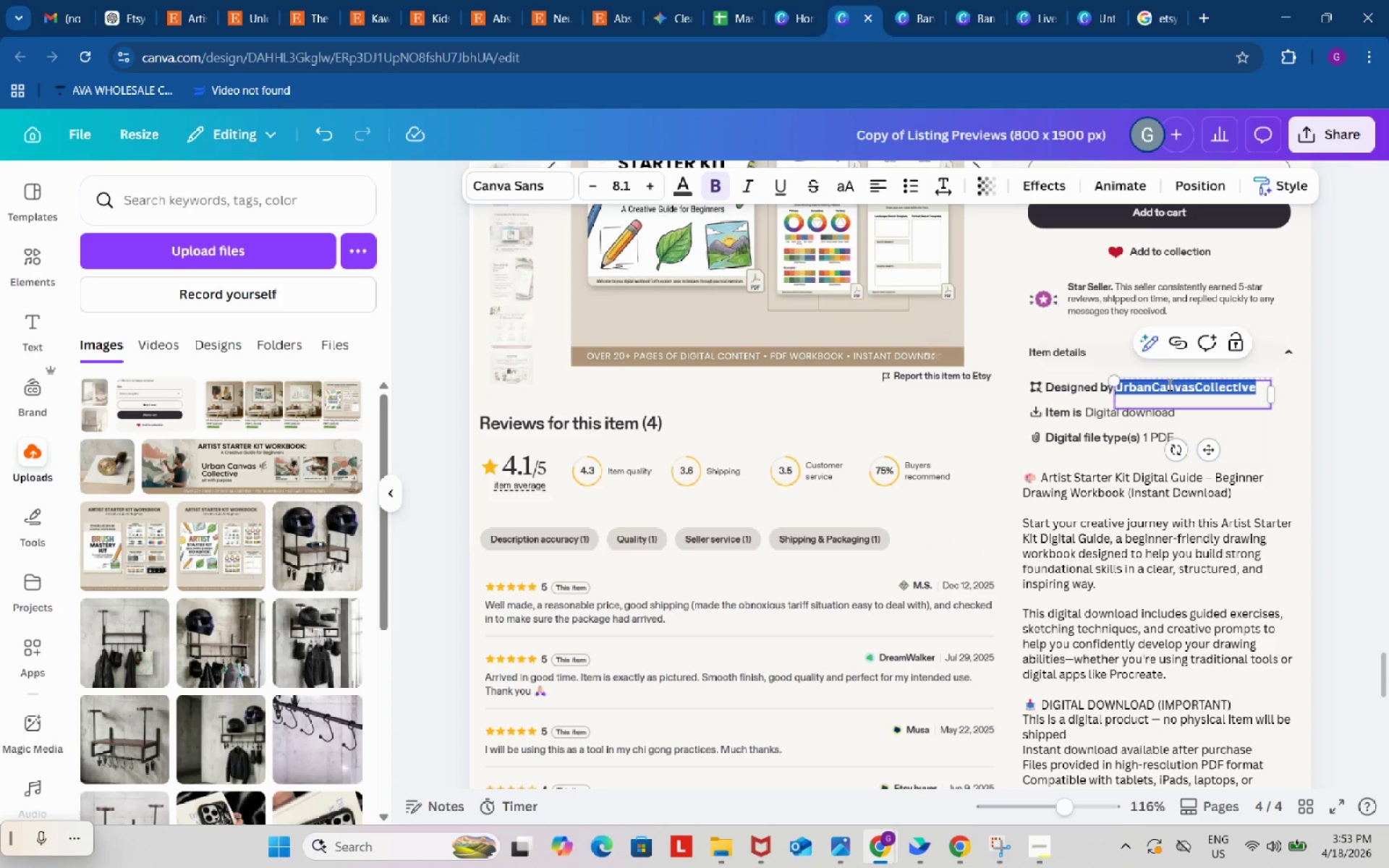 
key(Control+C)
 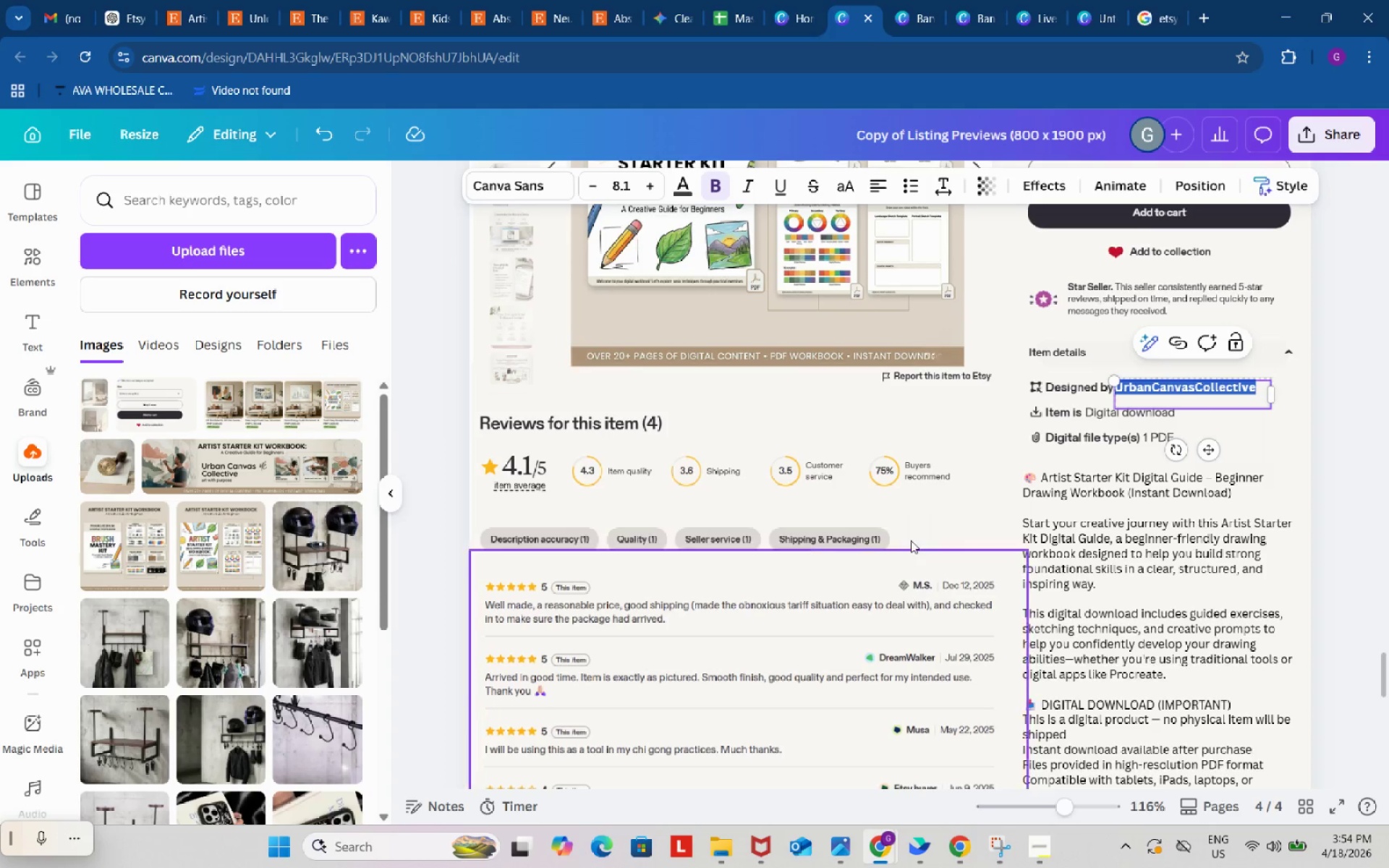 
left_click([914, 529])
 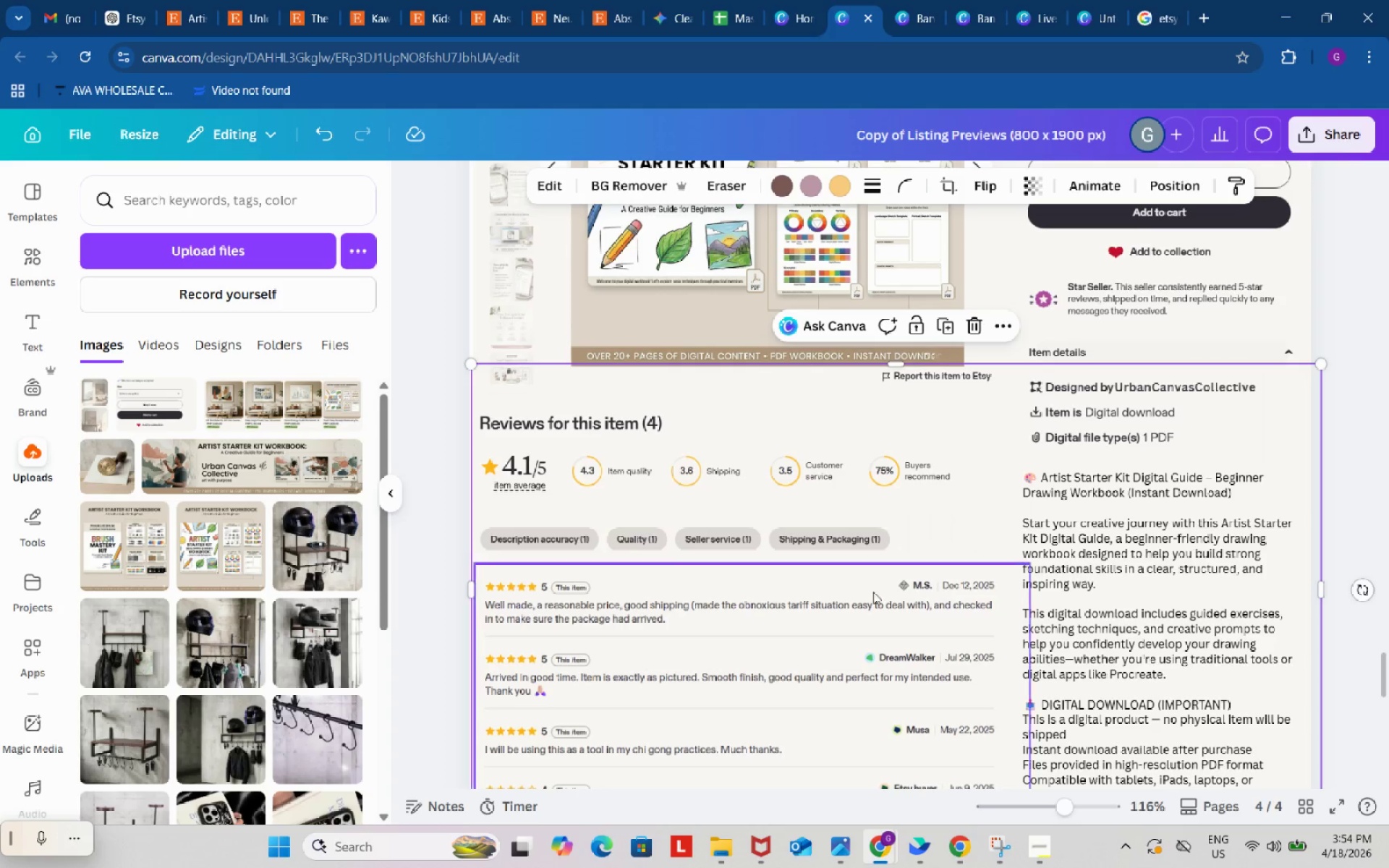 
left_click([742, 493])
 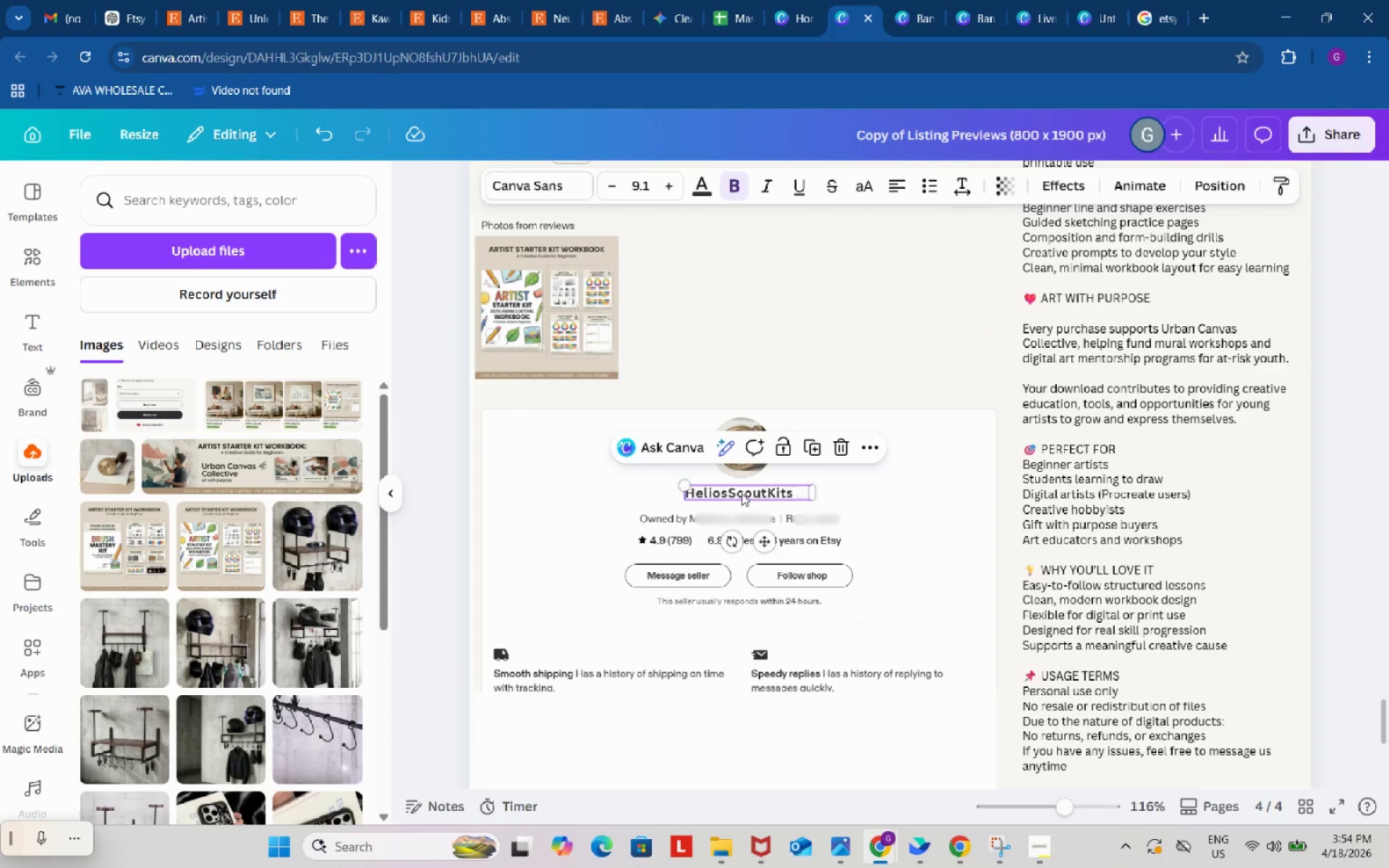 
scroll: coordinate [857, 610], scroll_direction: down, amount: 7.0
 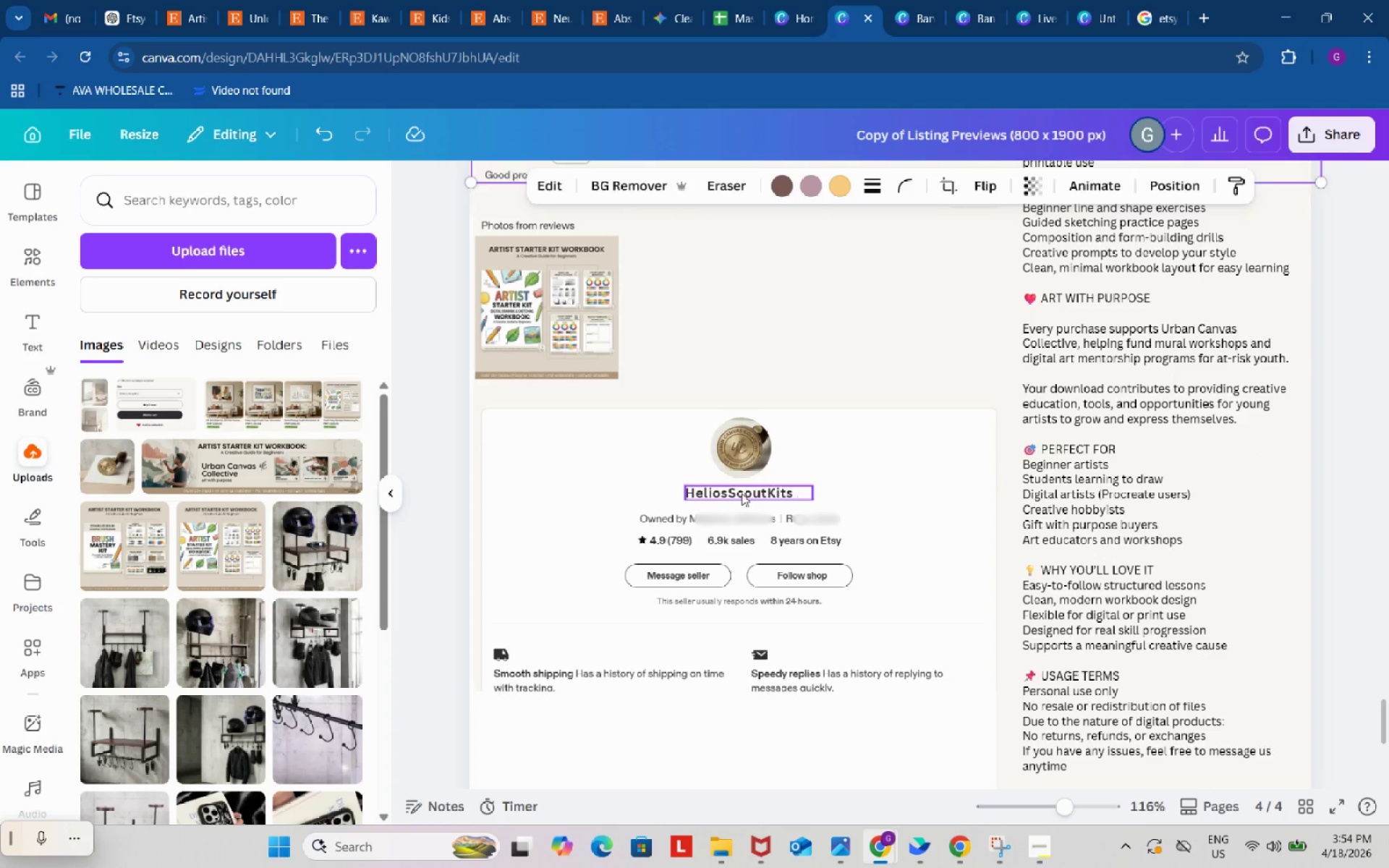 
double_click([742, 493])
 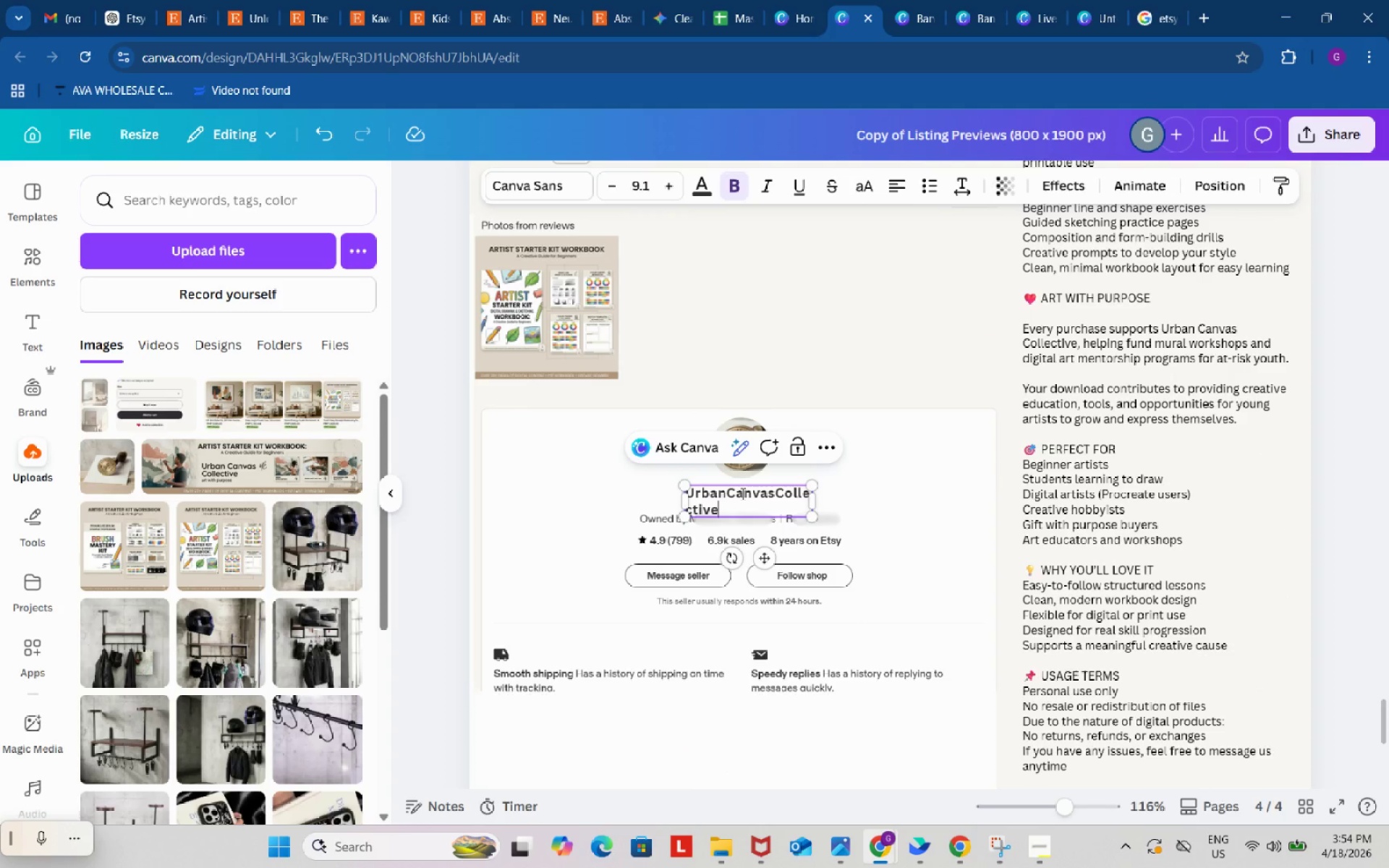 
key(Control+ControlLeft)
 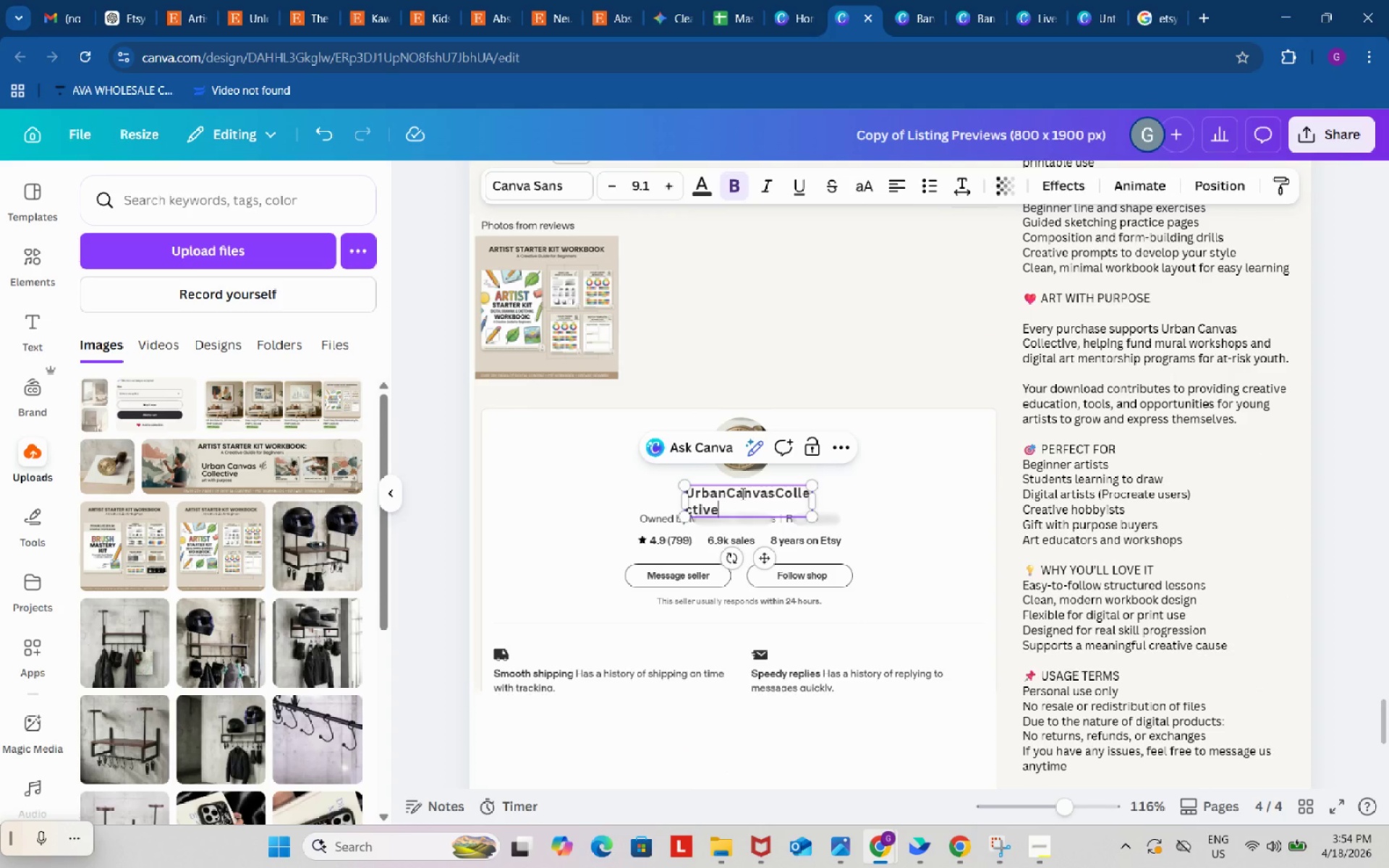 
key(Control+V)
 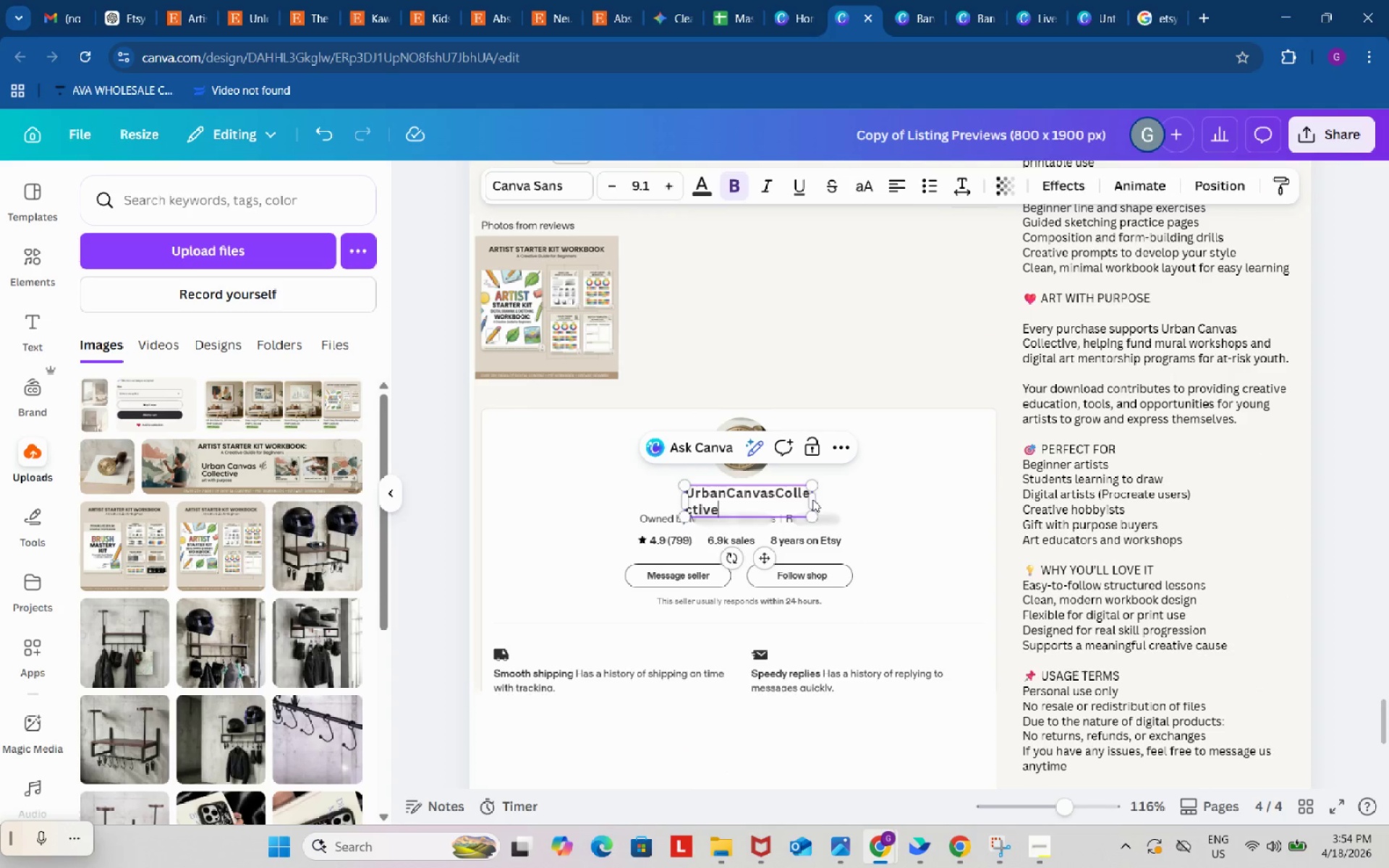 
left_click_drag(start_coordinate=[813, 499], to_coordinate=[850, 500])
 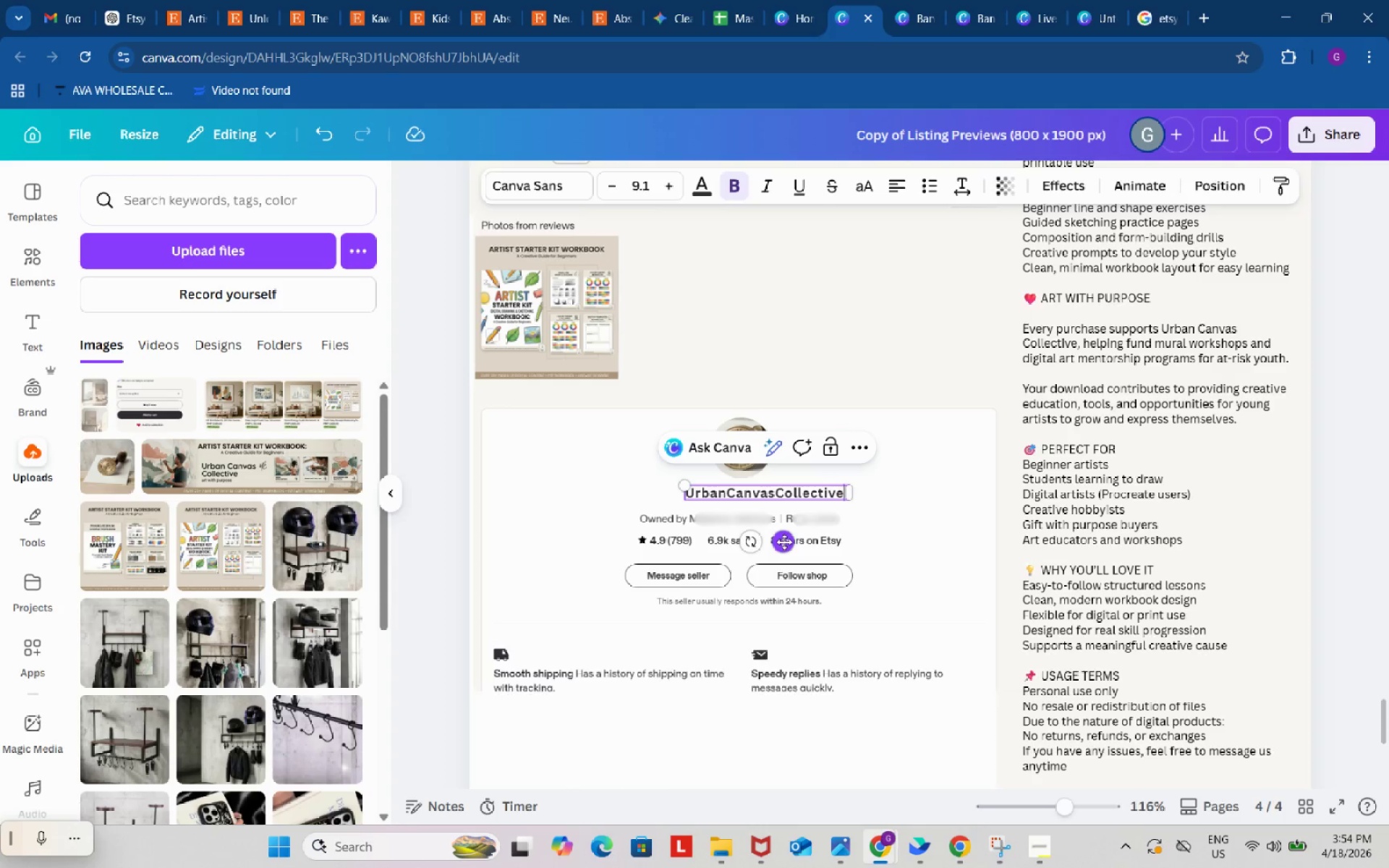 
left_click_drag(start_coordinate=[784, 542], to_coordinate=[772, 542])
 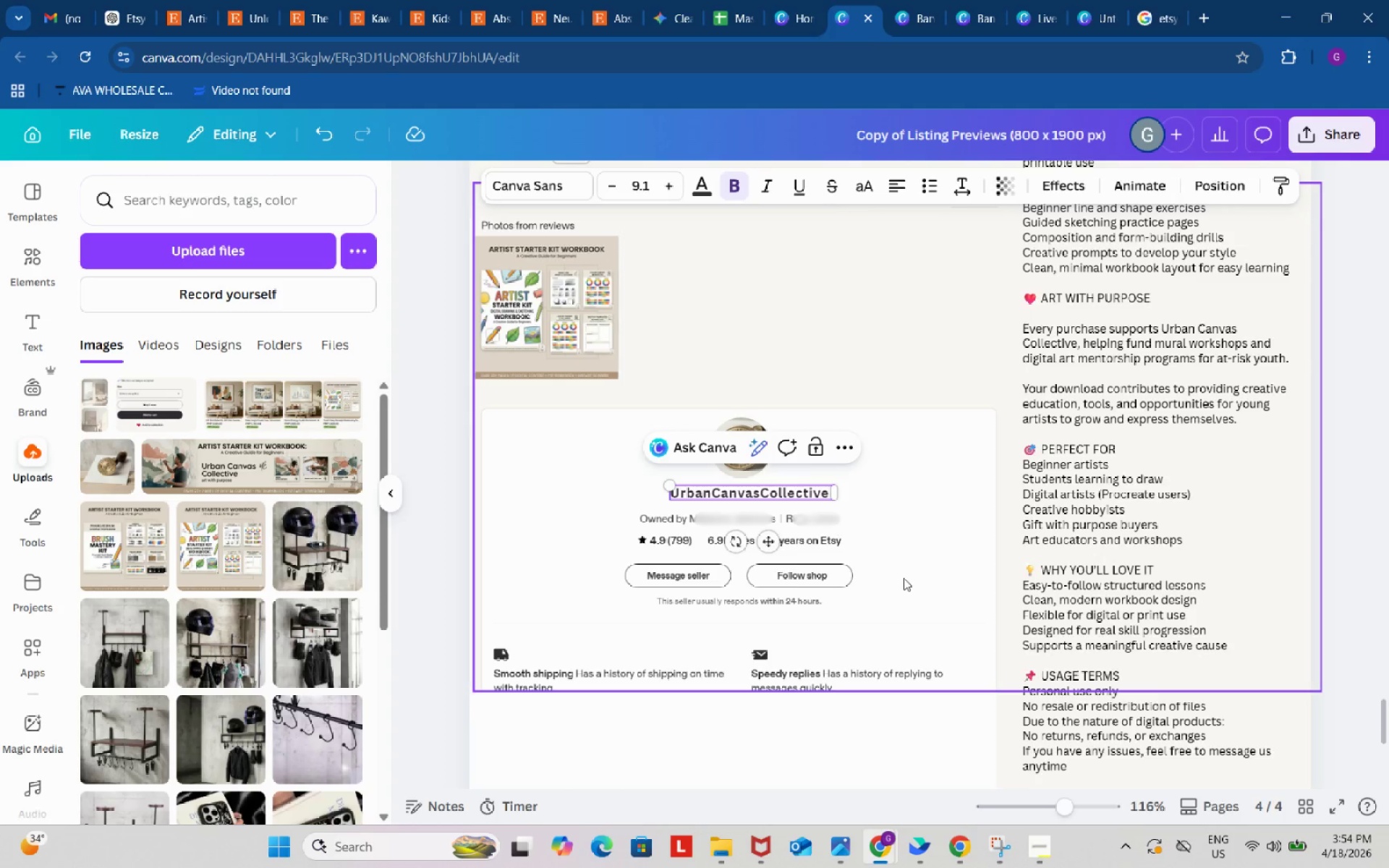 
scroll: coordinate [905, 578], scroll_direction: up, amount: 10.0
 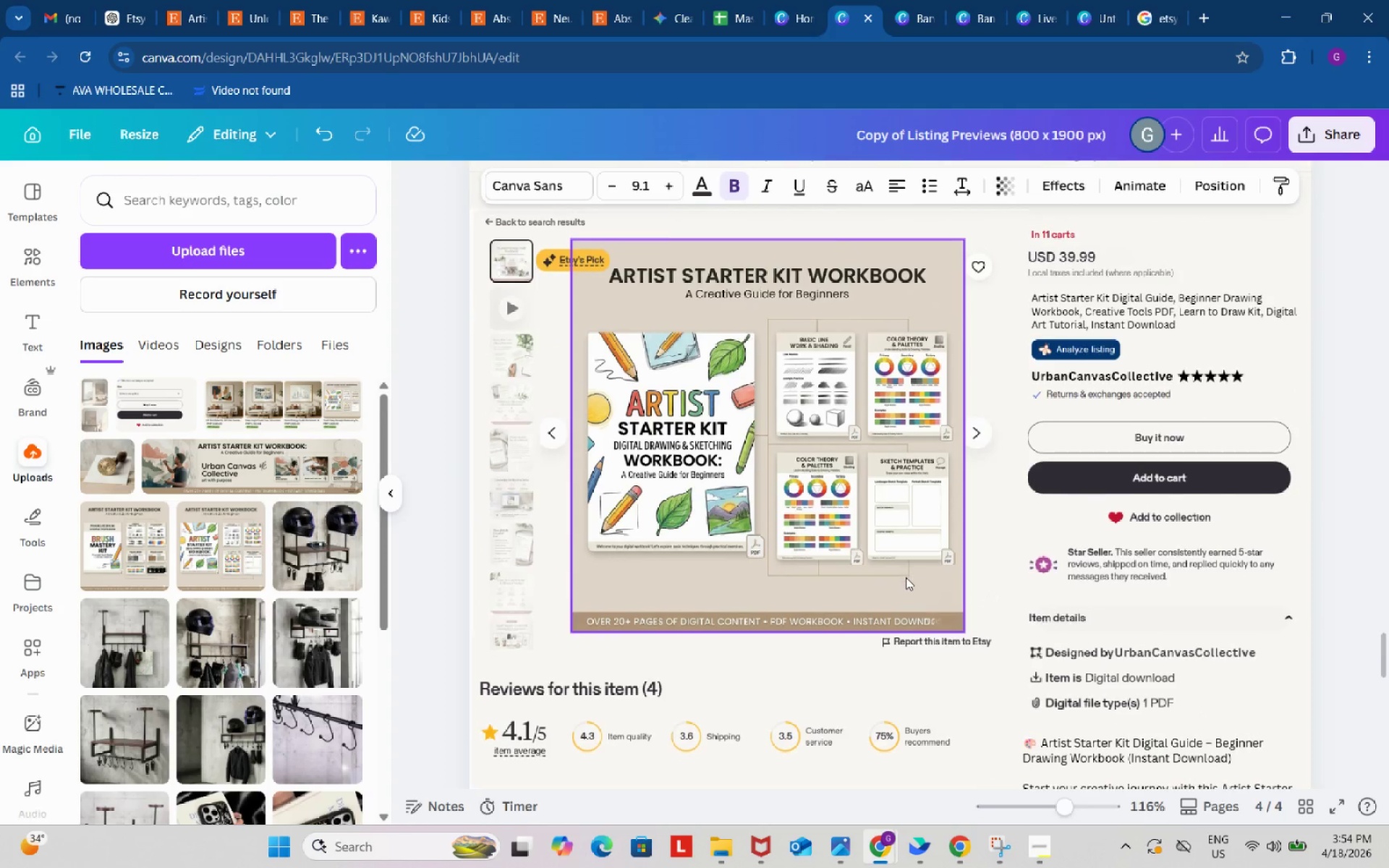 
scroll: coordinate [906, 577], scroll_direction: down, amount: 16.0
 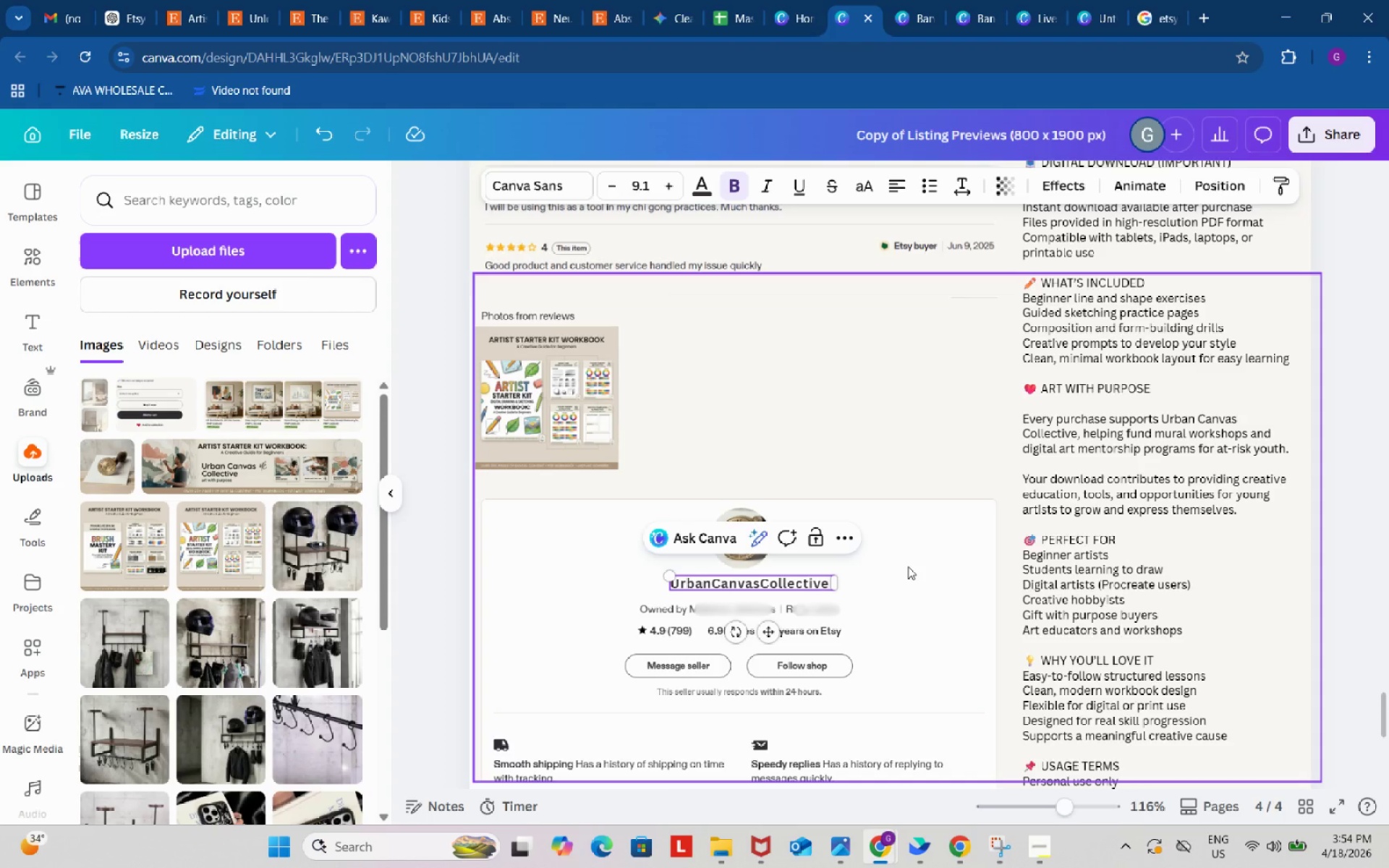 
wait(11.4)
 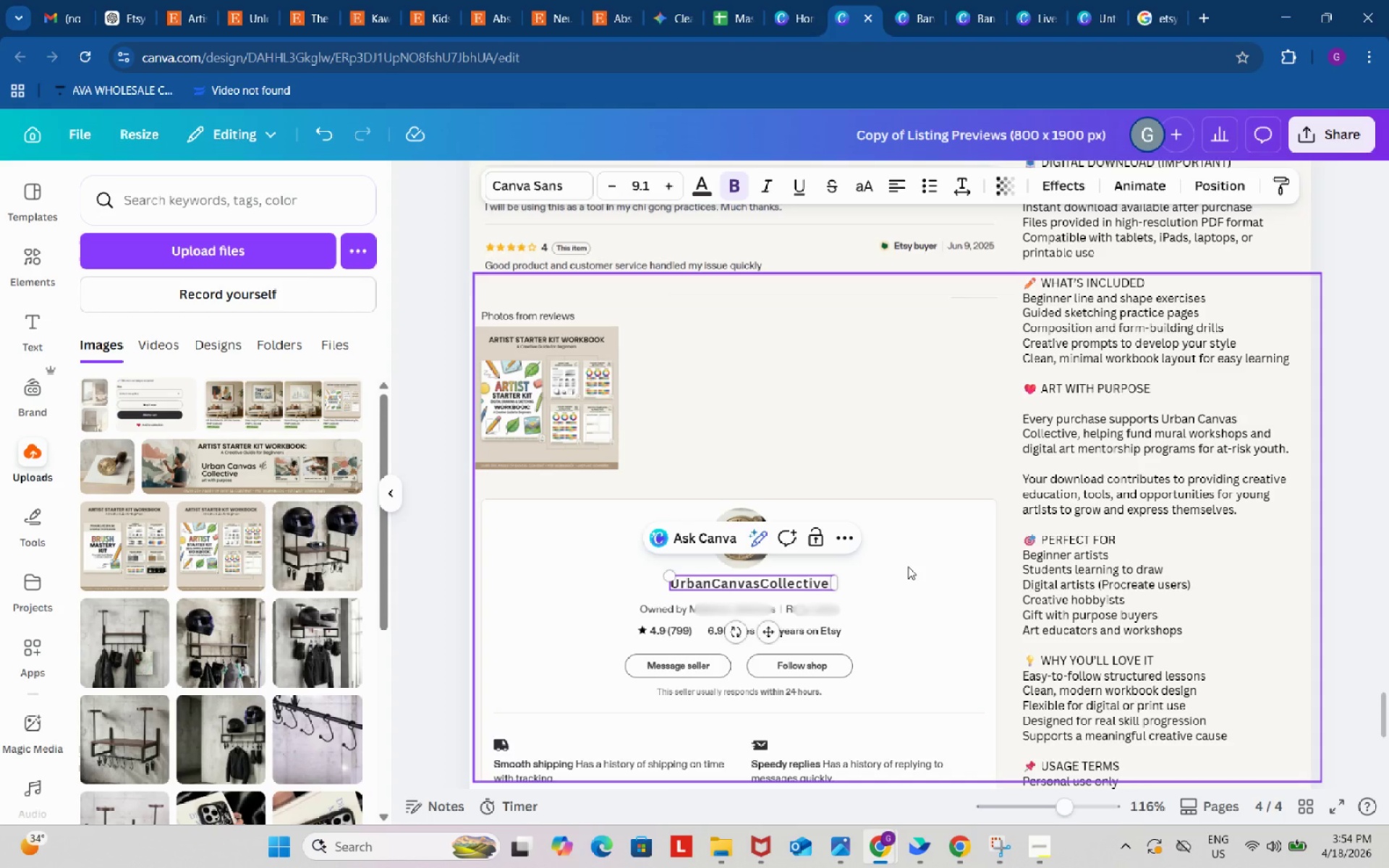 
scroll: coordinate [908, 566], scroll_direction: up, amount: 11.0
 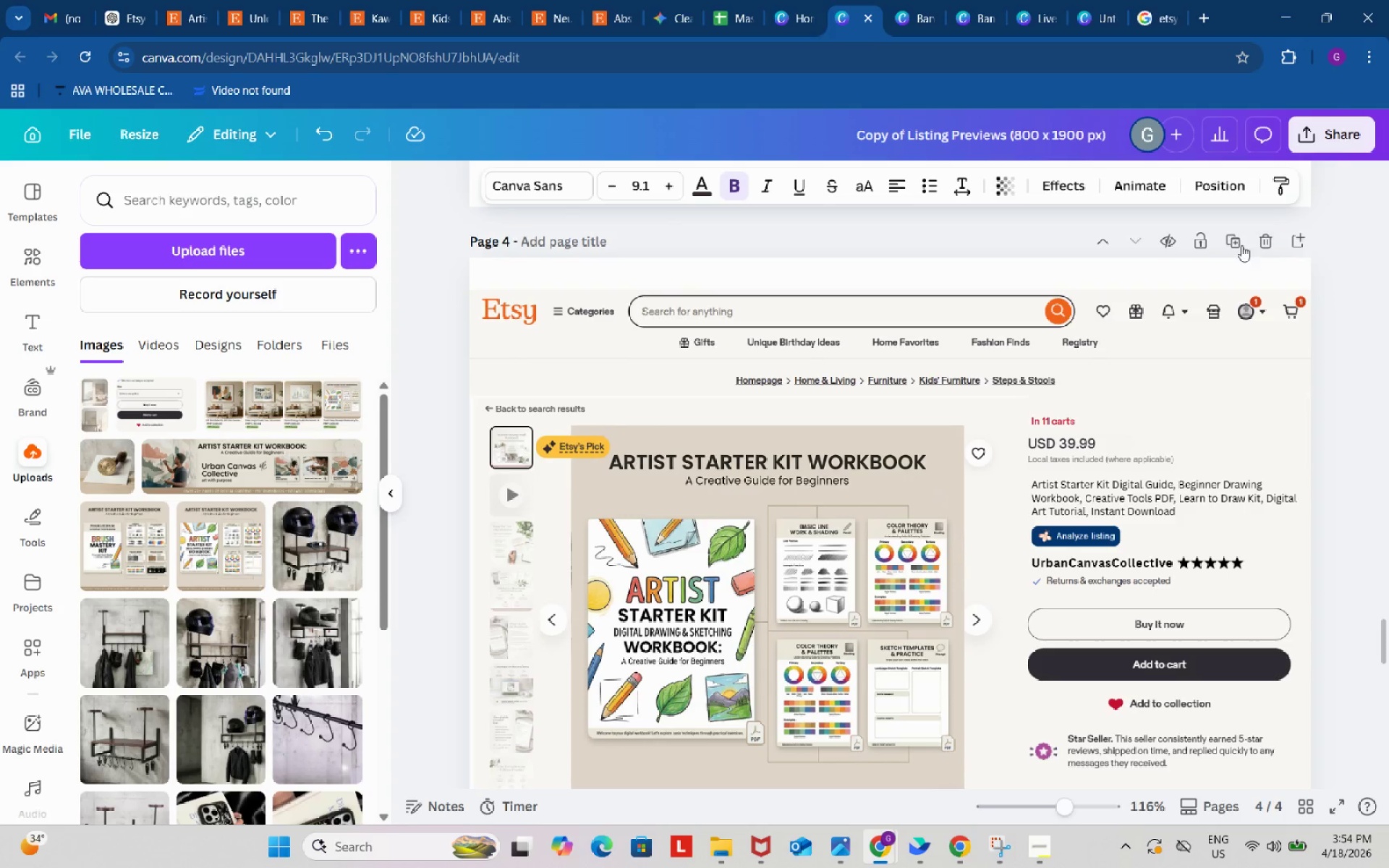 
left_click([1239, 236])
 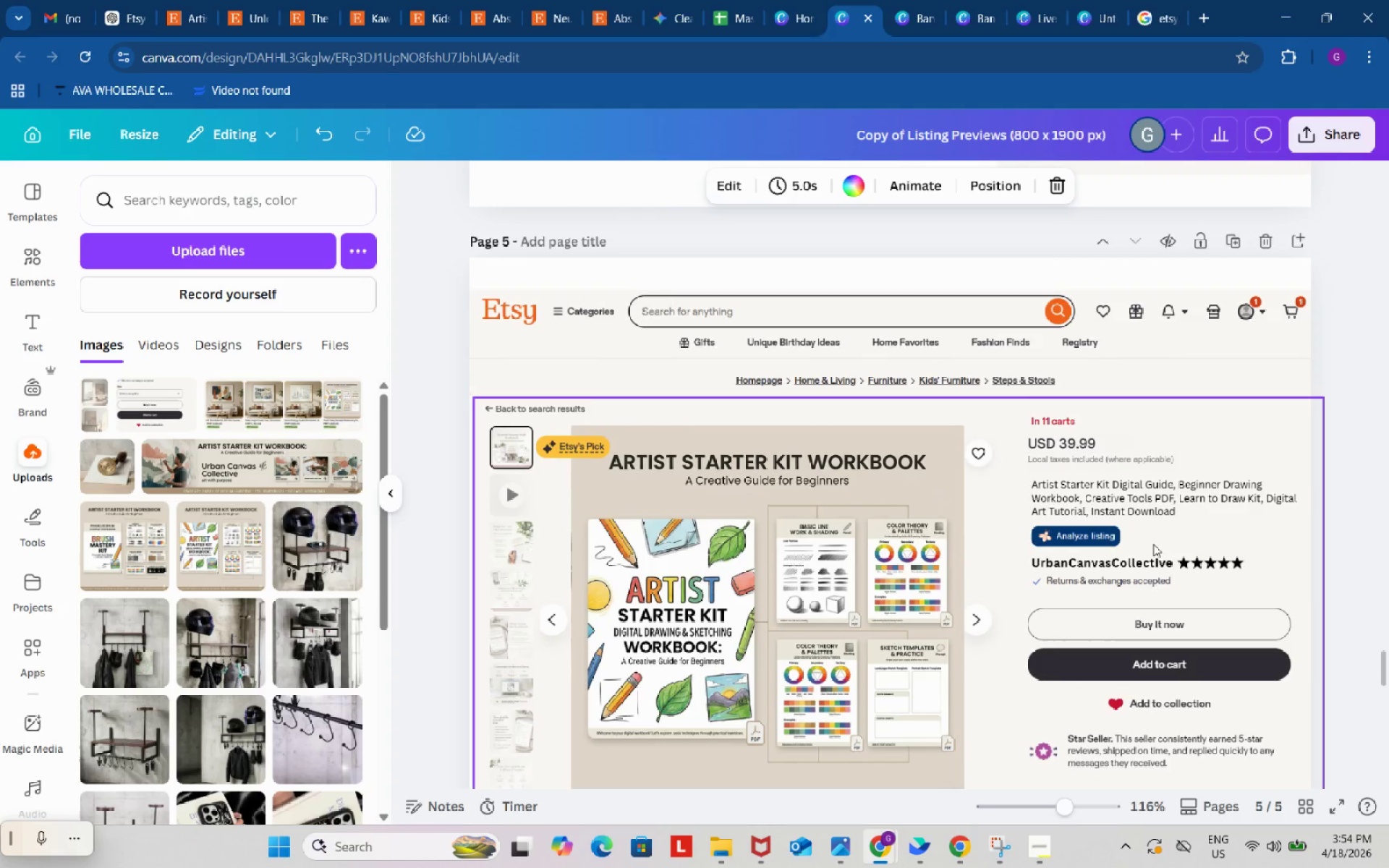 
scroll: coordinate [1153, 540], scroll_direction: up, amount: 12.0
 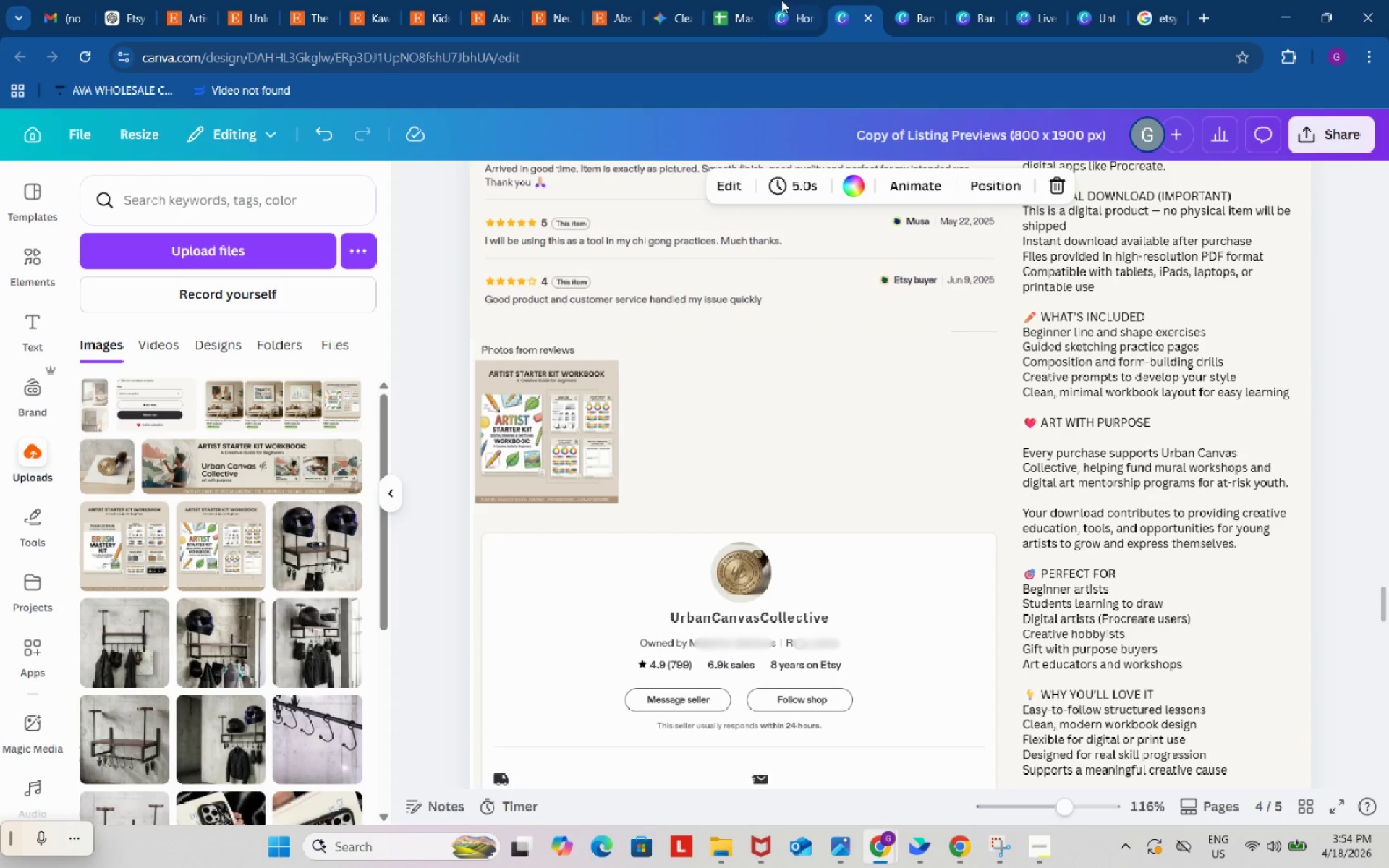 
left_click([746, 0])
 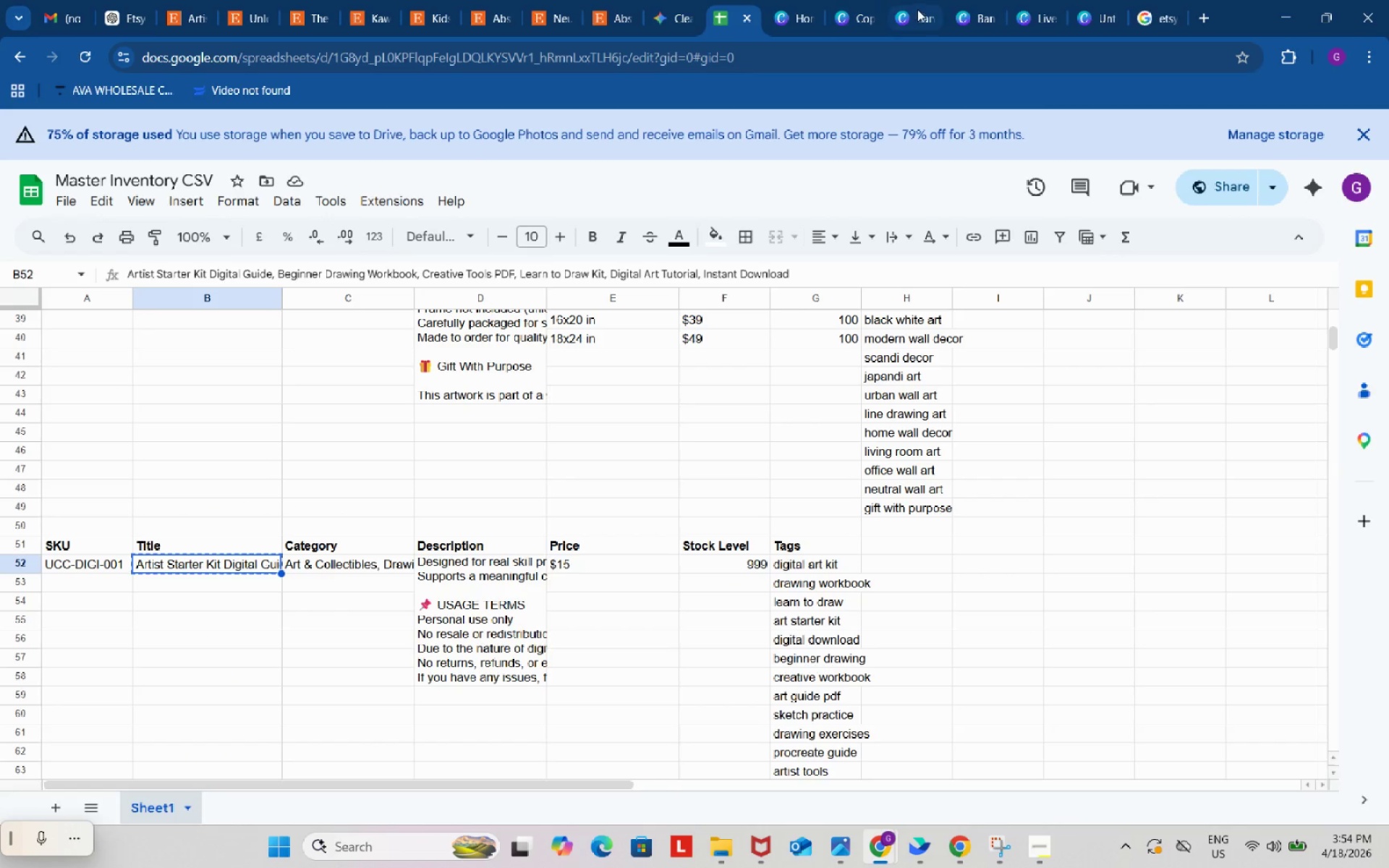 
left_click([922, 4])
 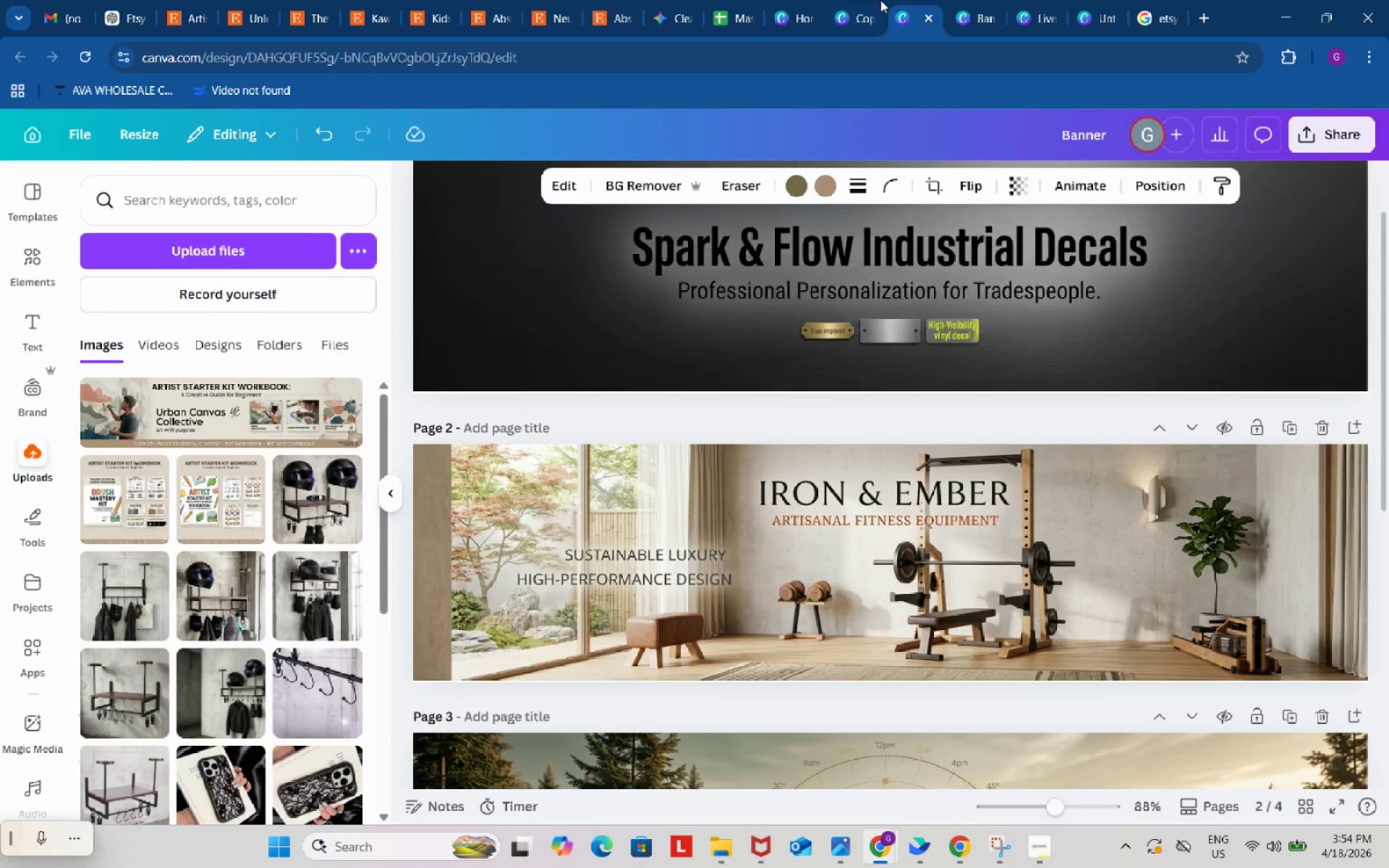 
left_click([880, 0])
 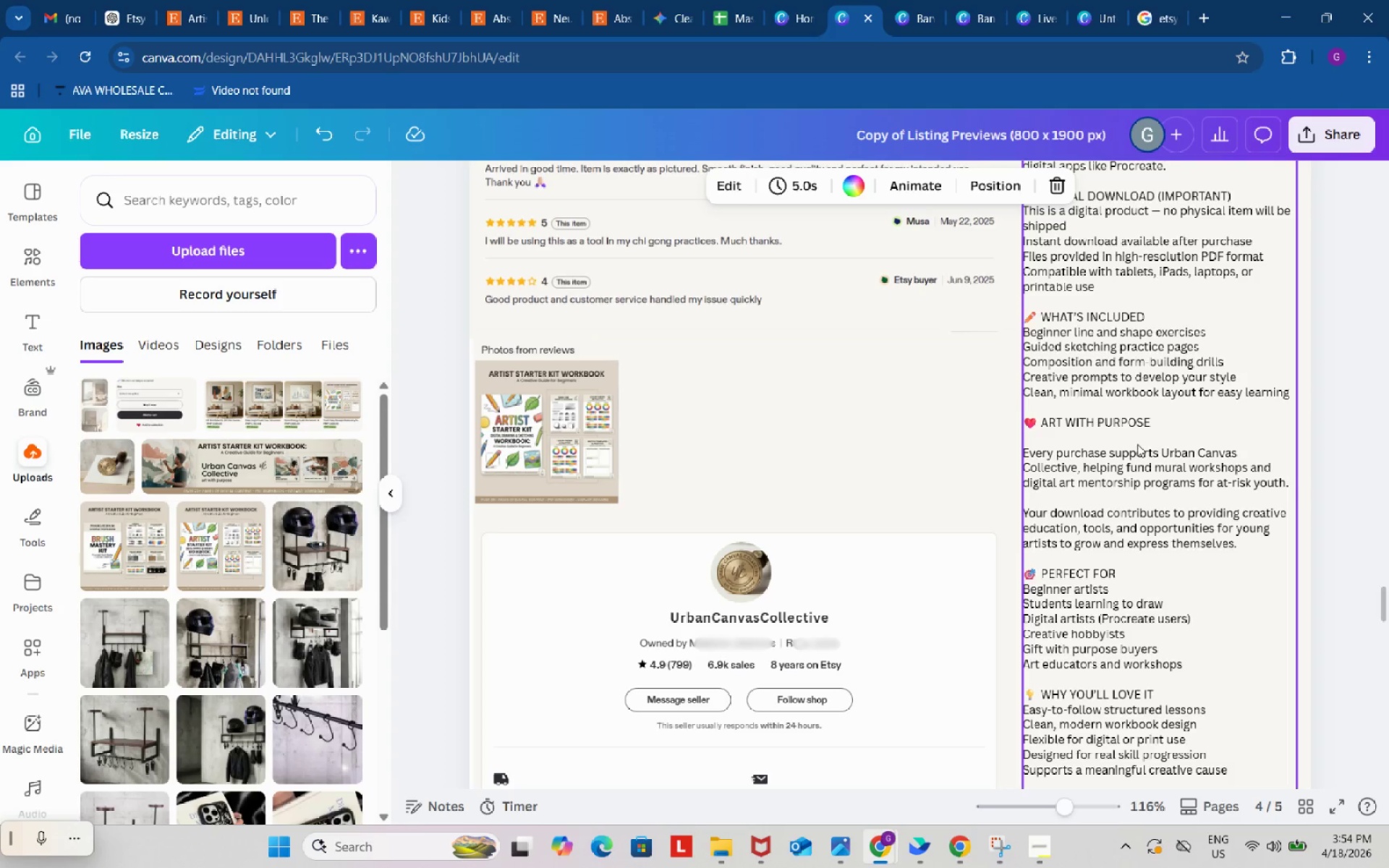 
scroll: coordinate [1137, 443], scroll_direction: up, amount: 7.0
 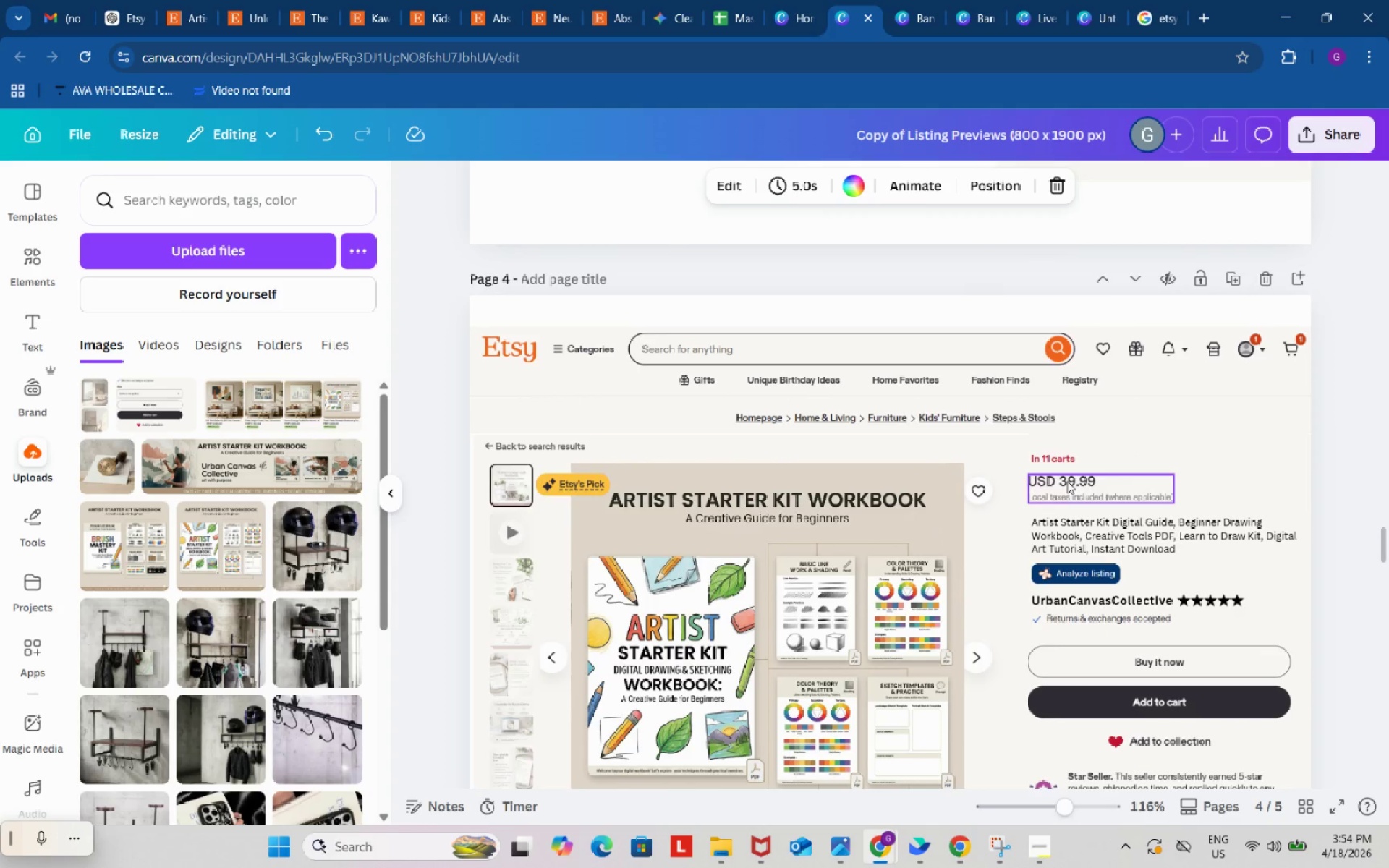 
double_click([1067, 481])
 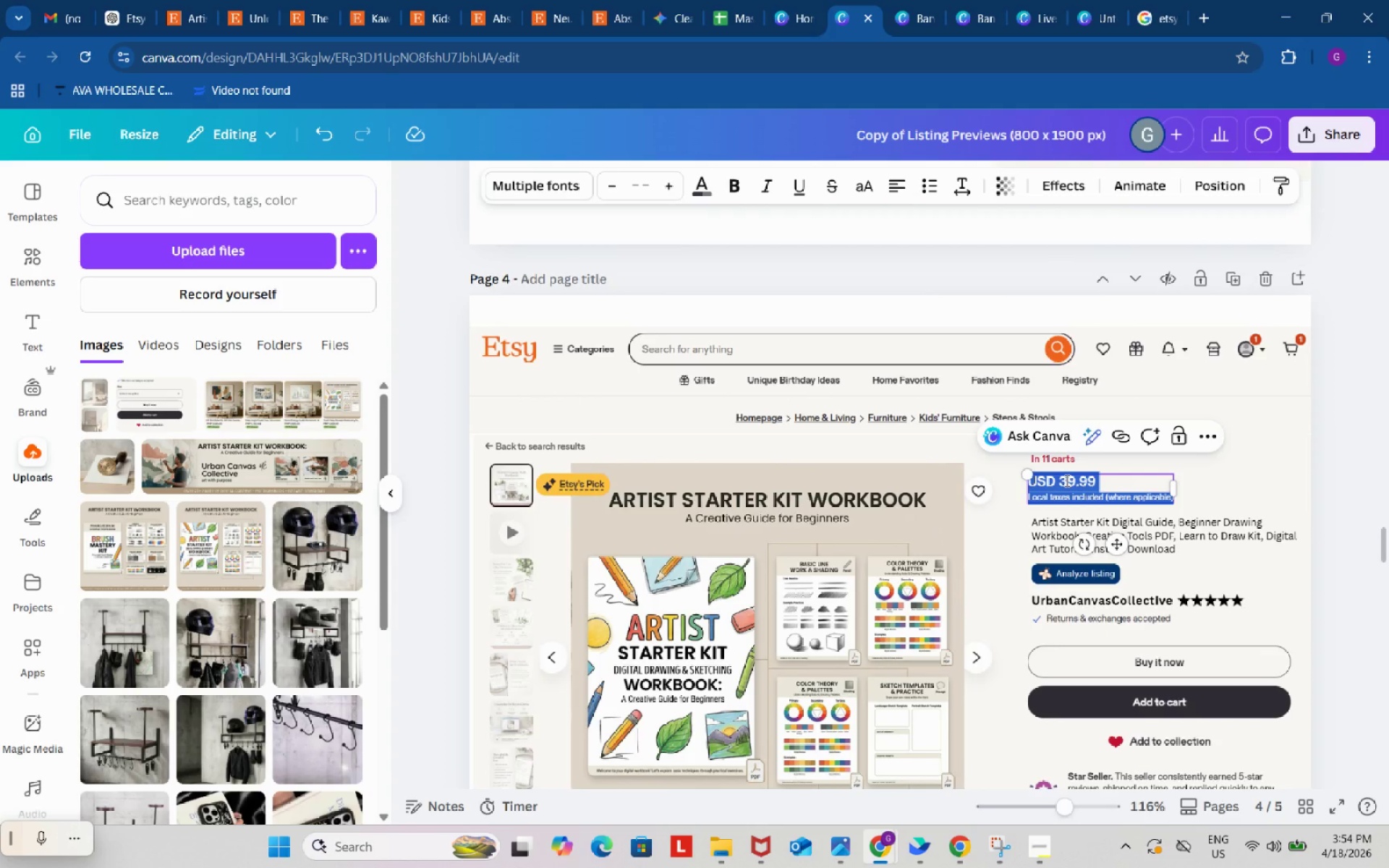 
left_click([1066, 480])
 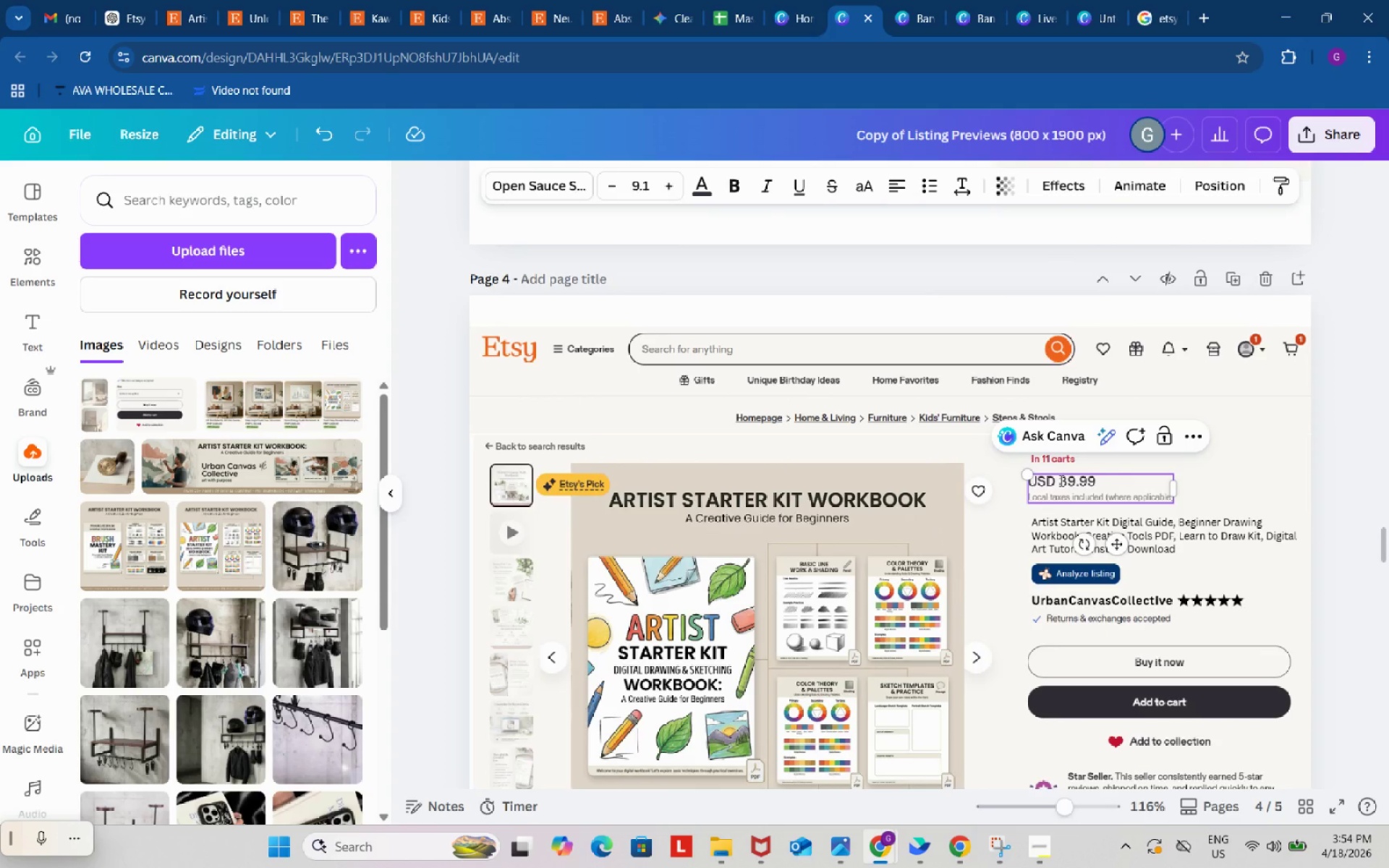 
left_click_drag(start_coordinate=[1060, 480], to_coordinate=[1095, 480])
 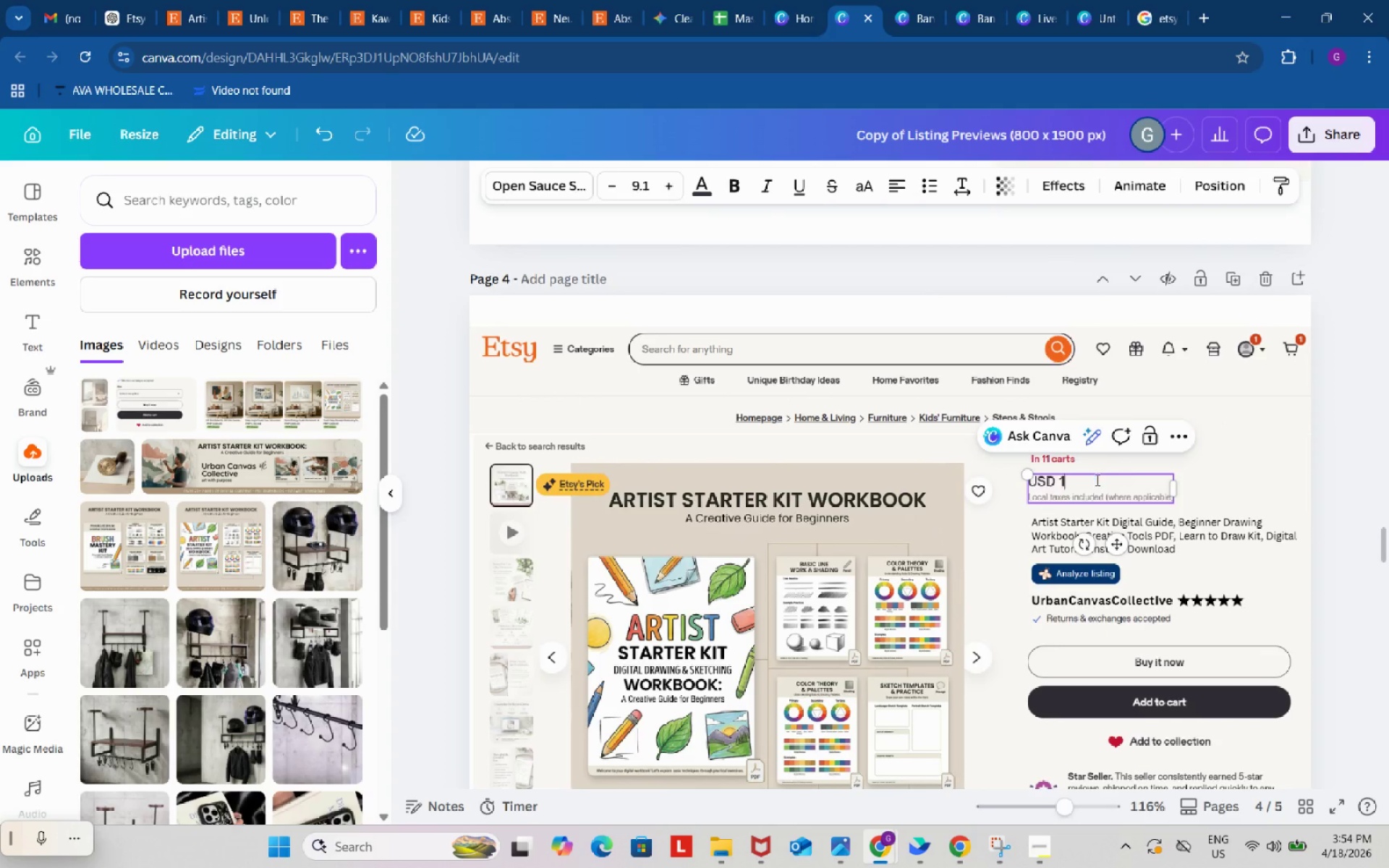 
key(Numpad1)
 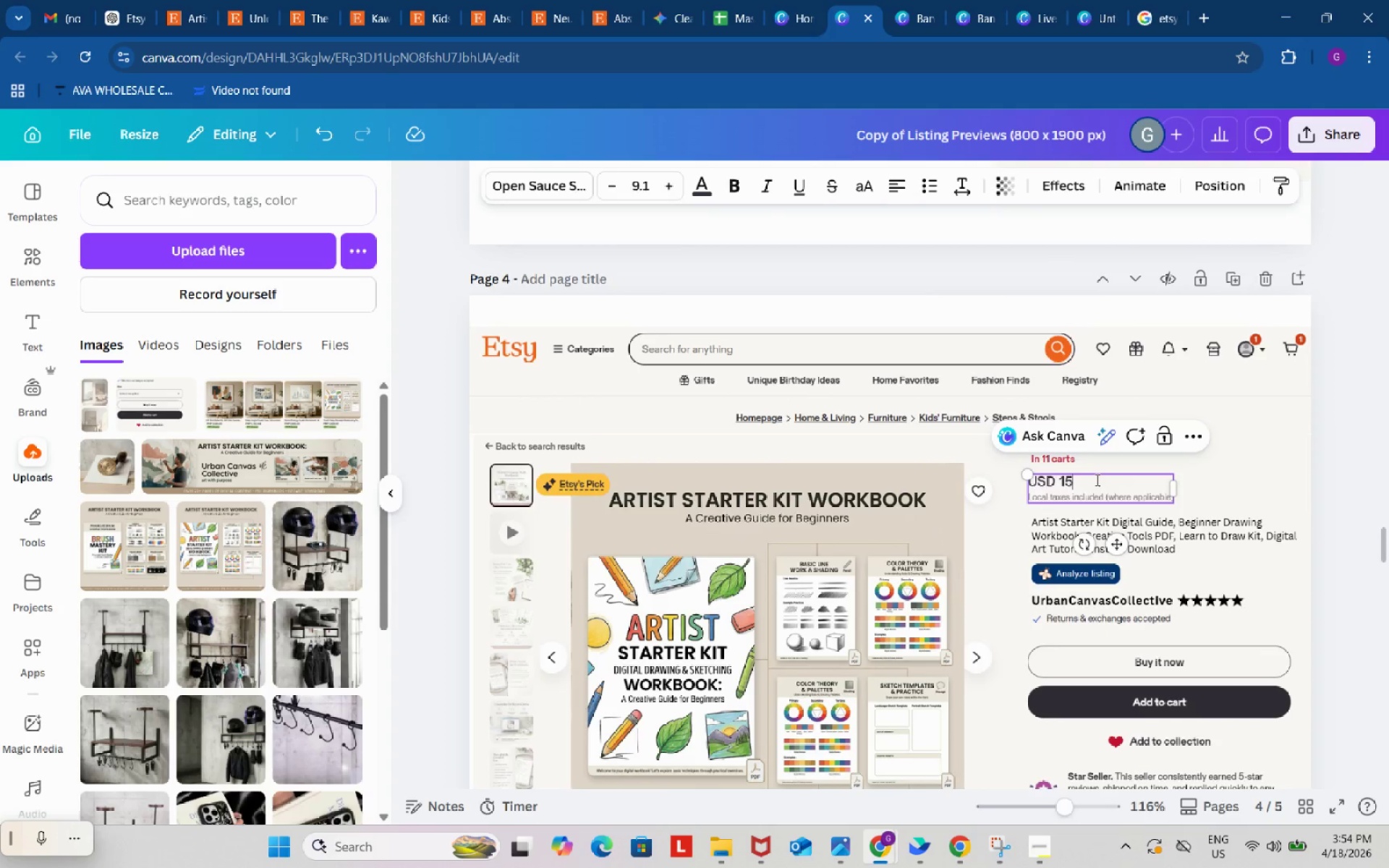 
key(Numpad5)
 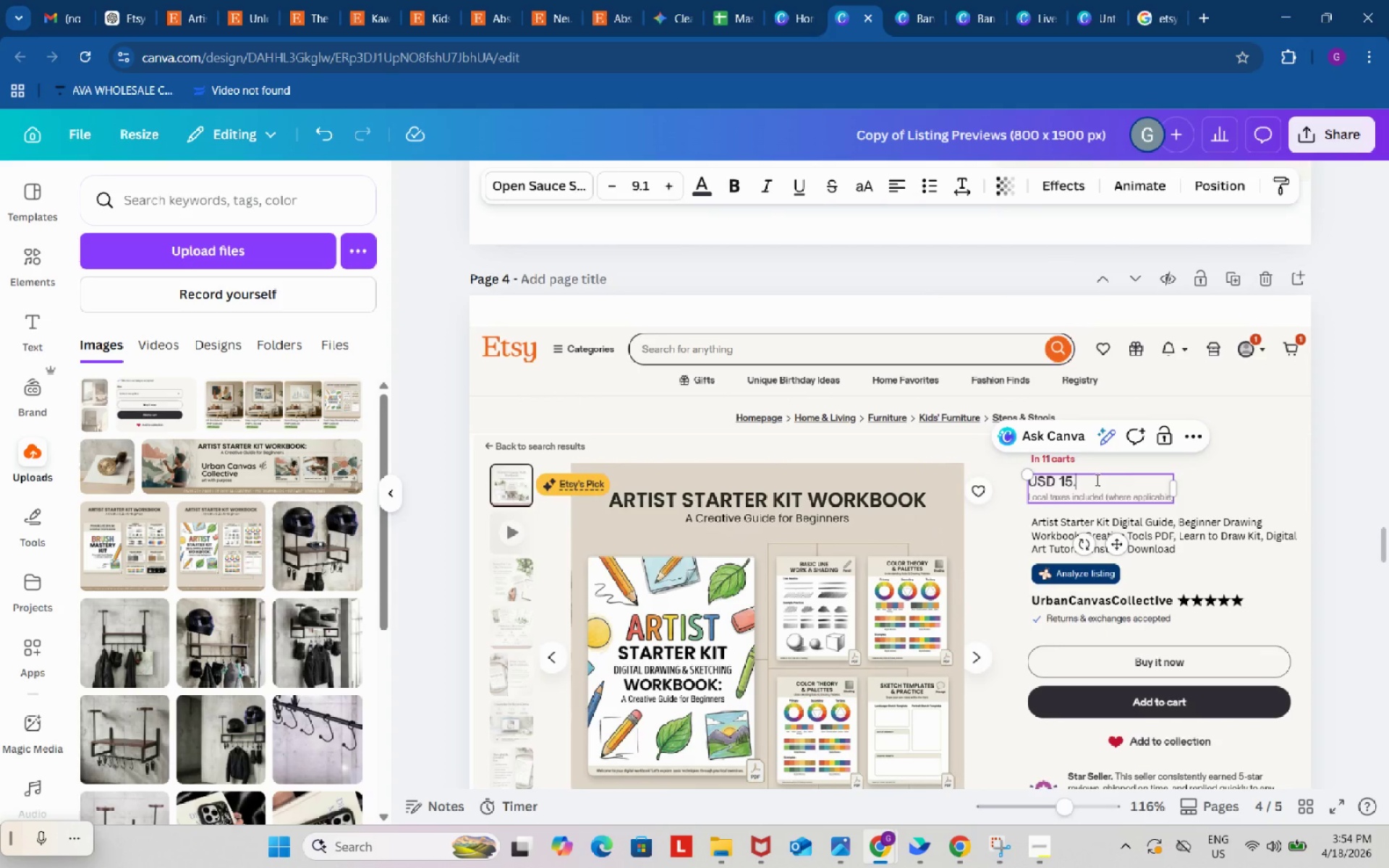 
key(NumpadDecimal)
 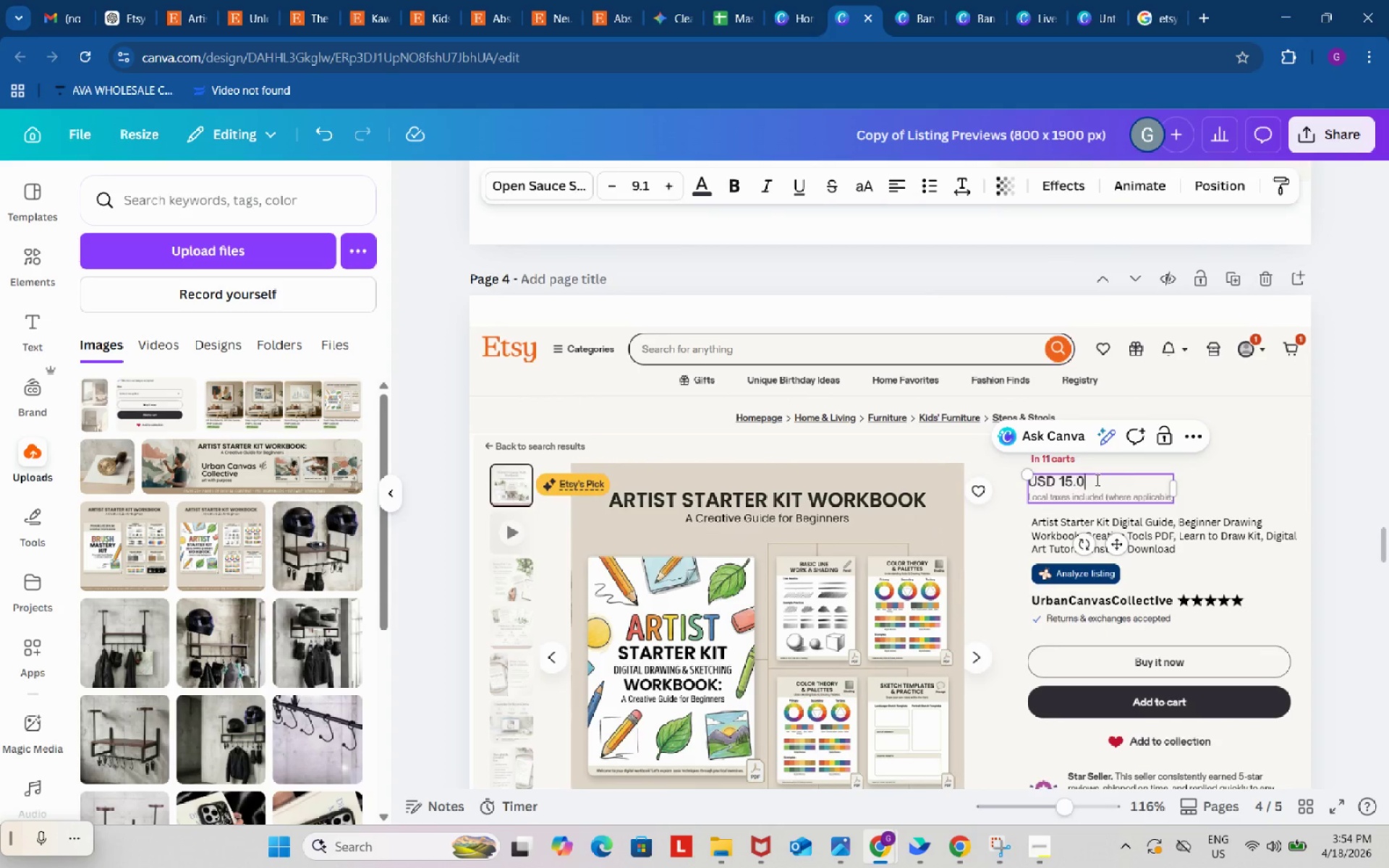 
key(Numpad0)
 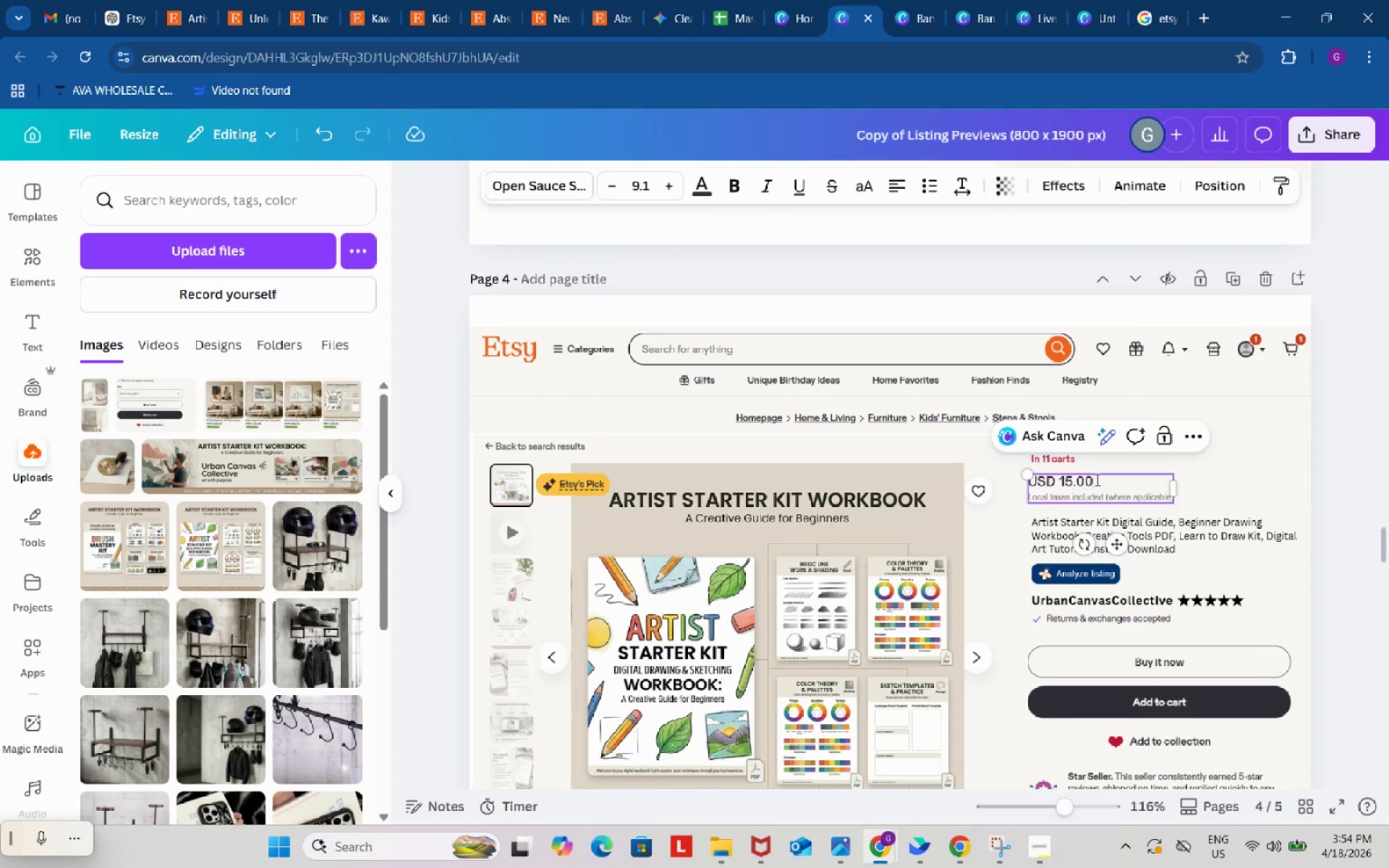 
key(Numpad0)
 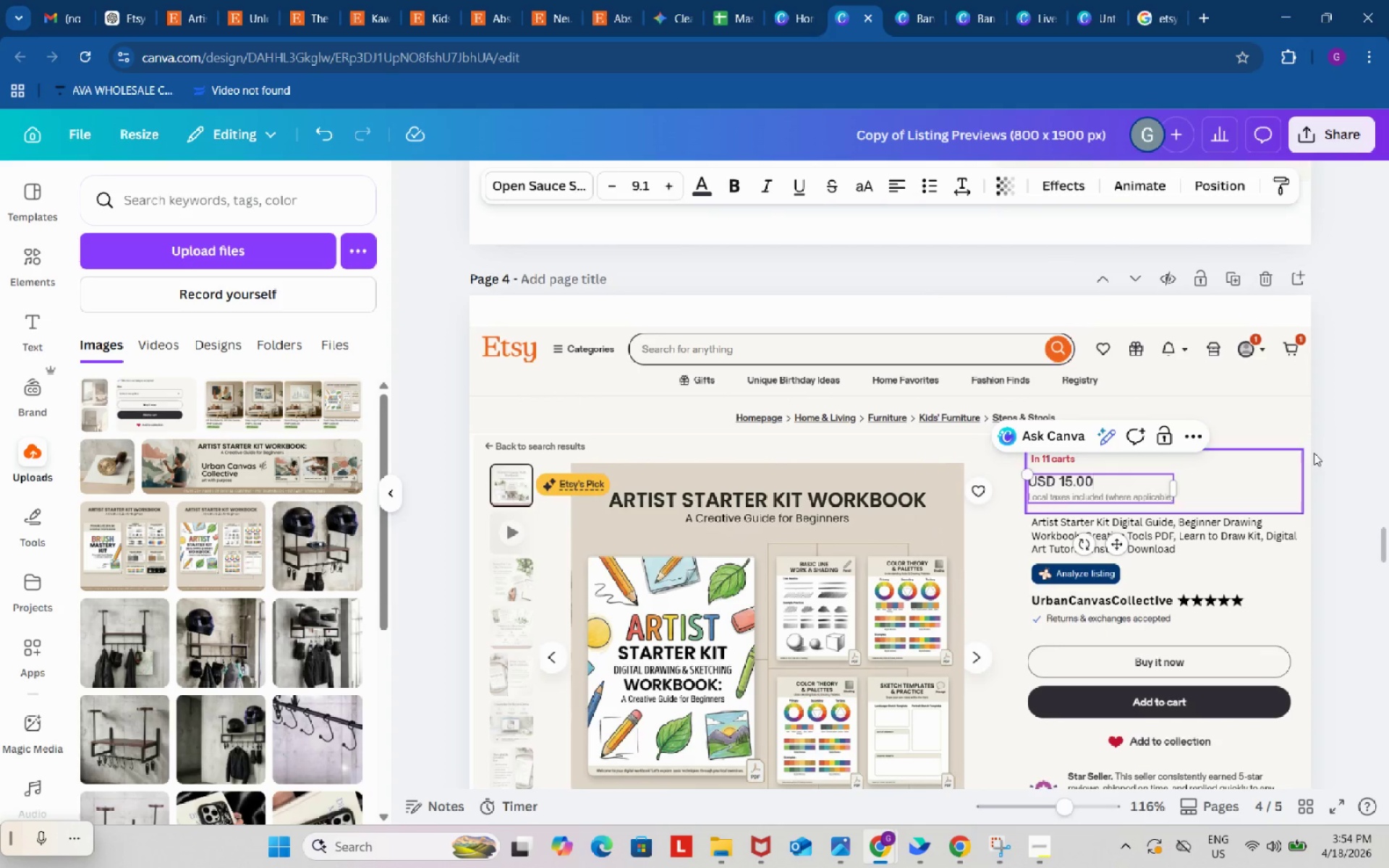 
left_click([1364, 425])
 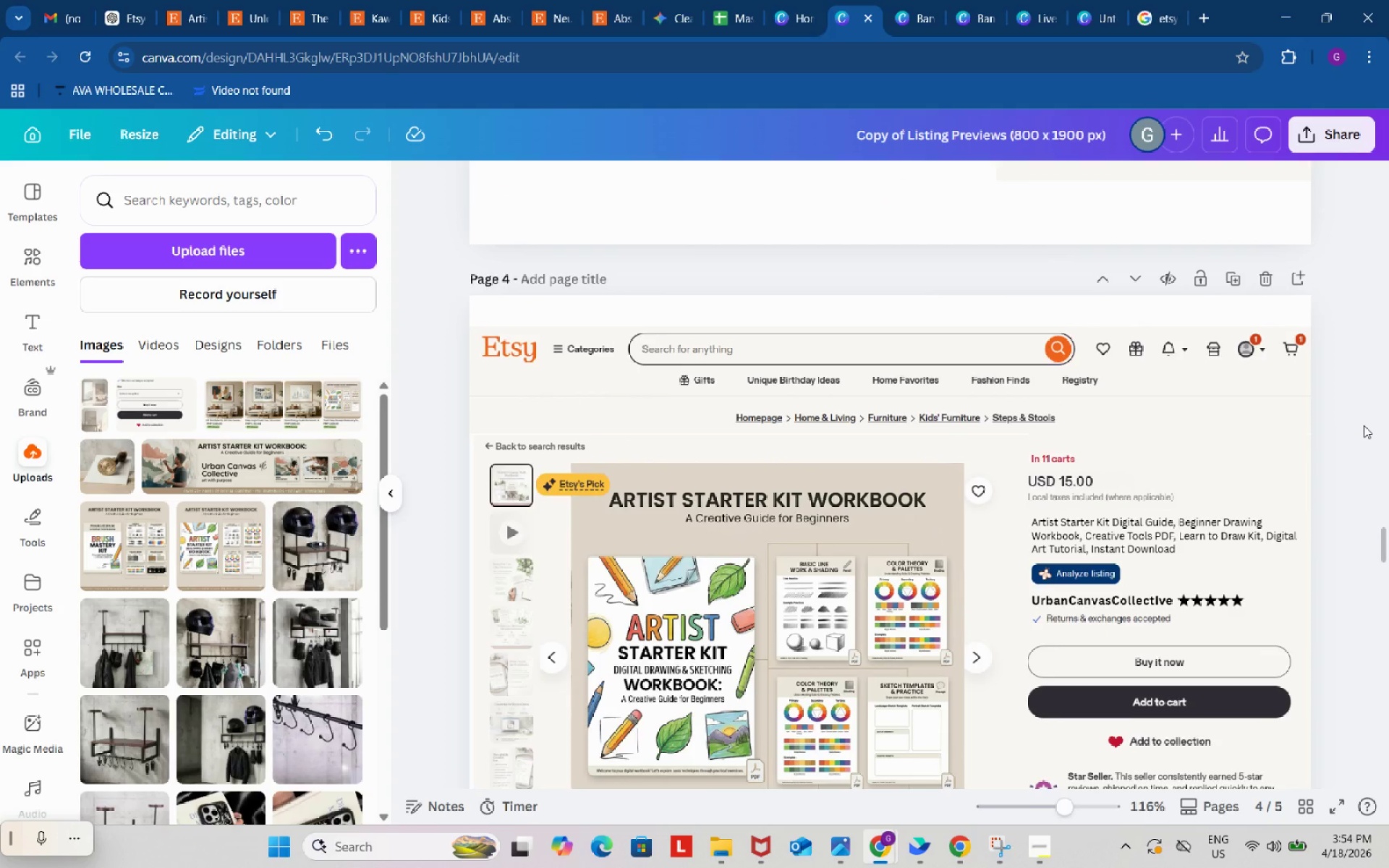 
scroll: coordinate [1364, 425], scroll_direction: down, amount: 3.0
 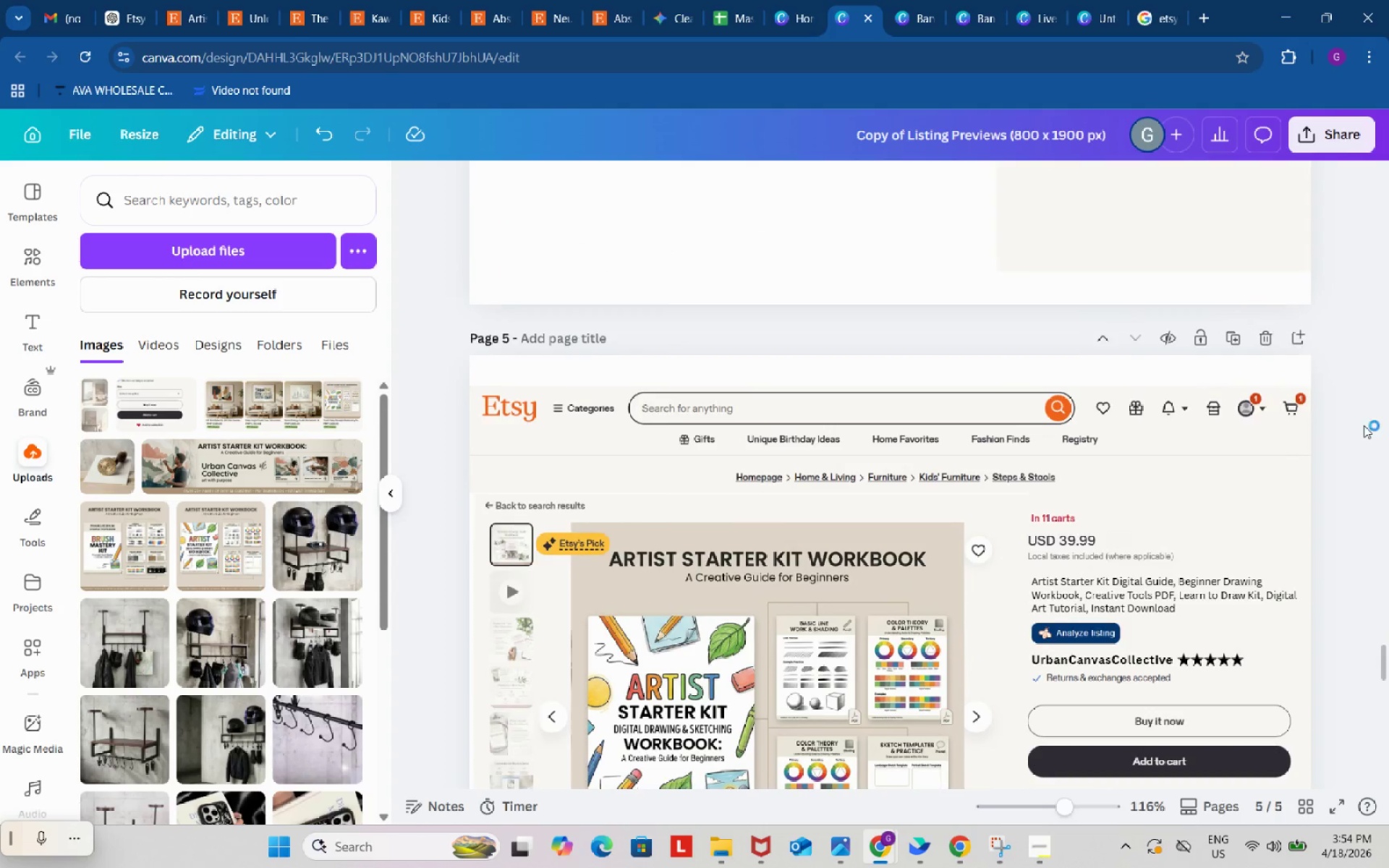 
scroll: coordinate [1364, 422], scroll_direction: up, amount: 9.0
 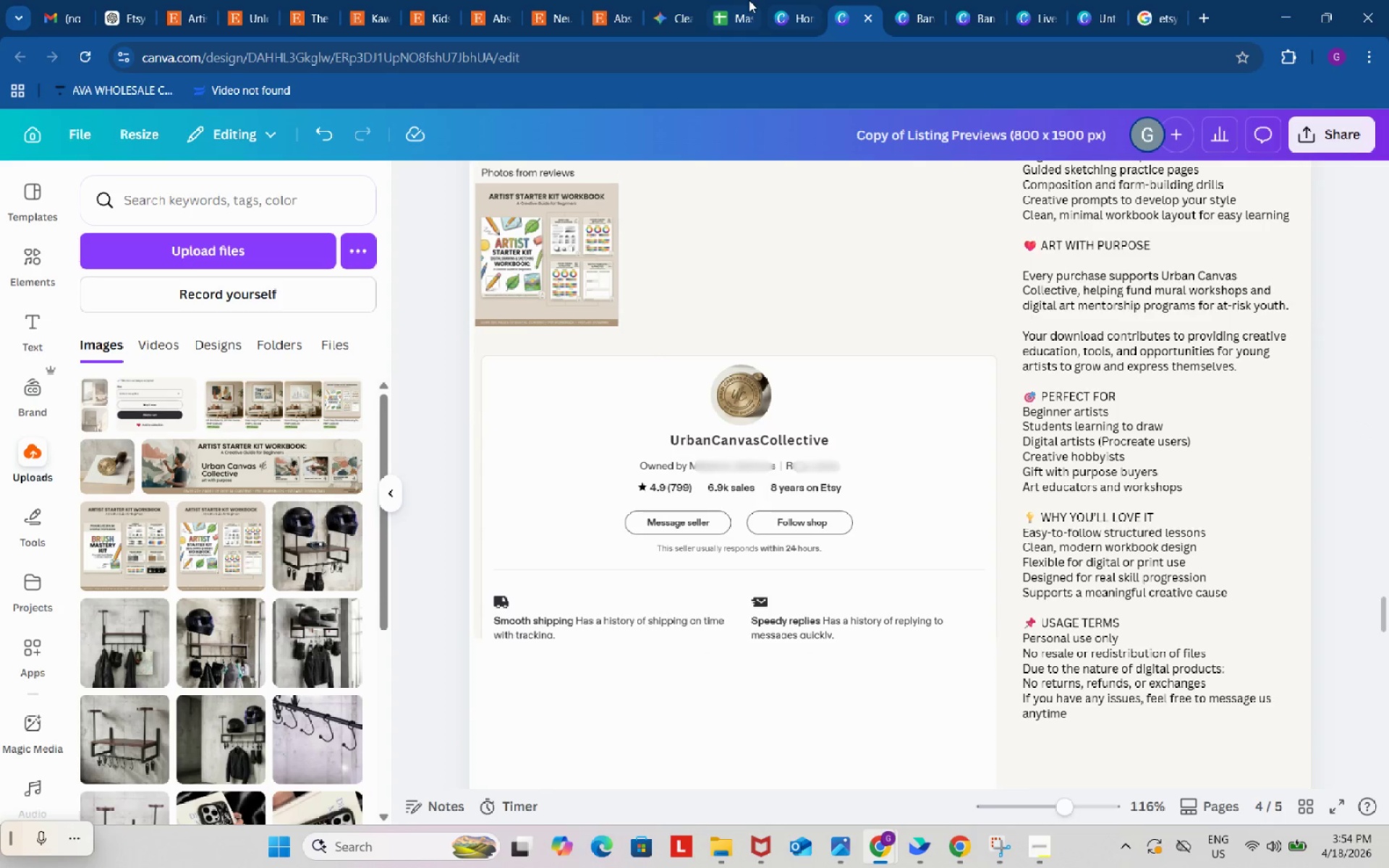 
left_click([747, 0])
 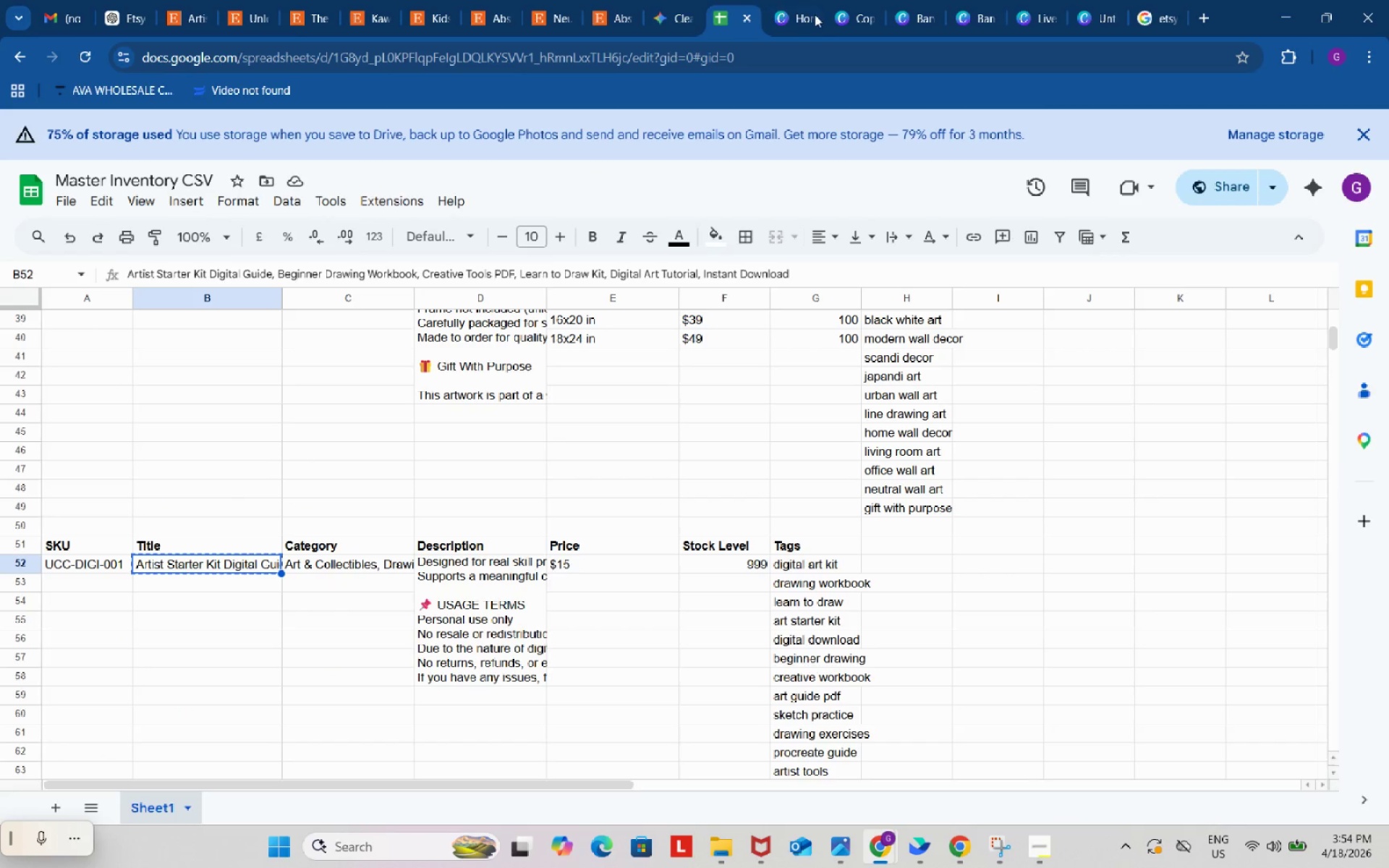 
scroll: coordinate [812, 703], scroll_direction: down, amount: 5.0
 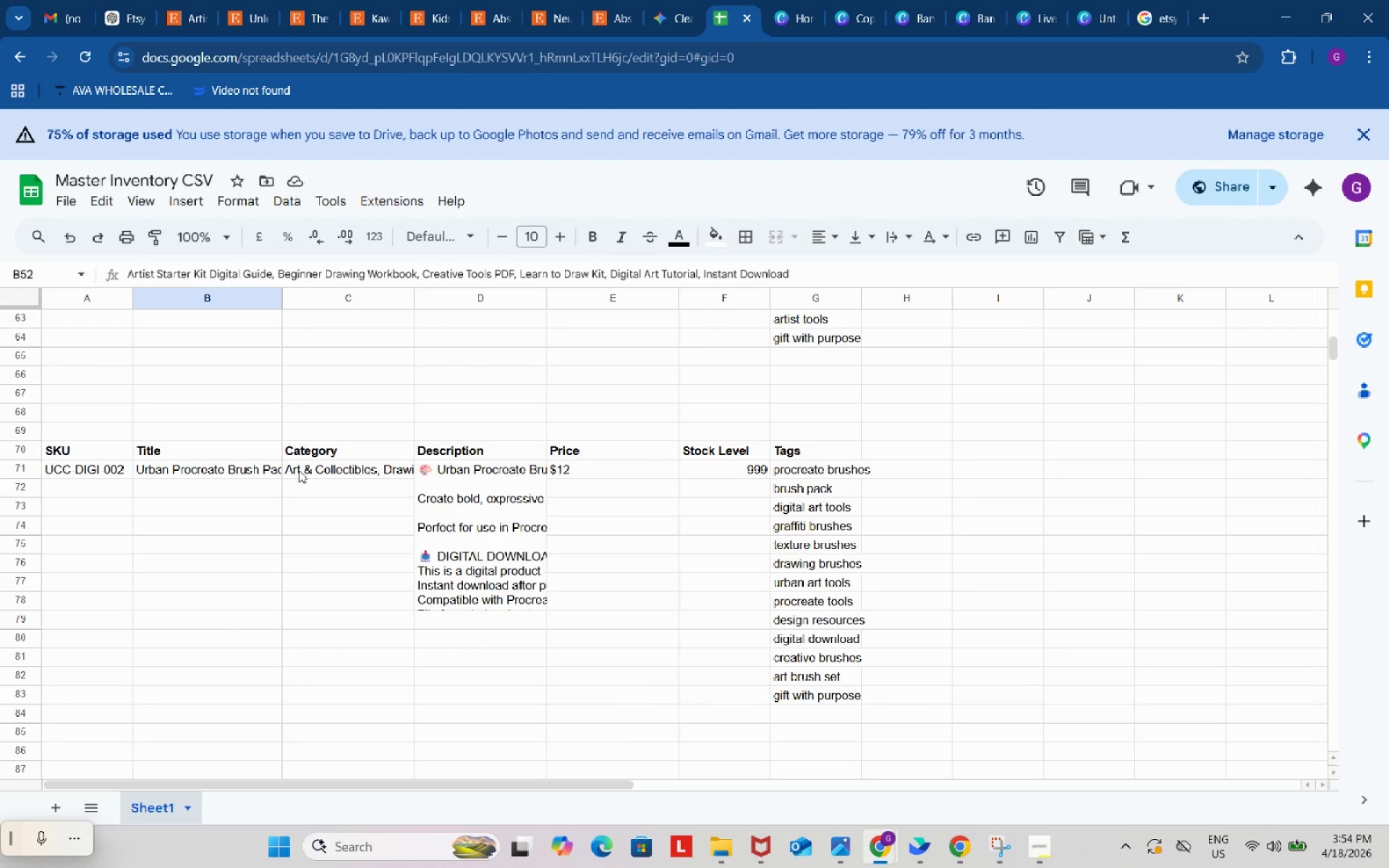 
left_click([227, 468])
 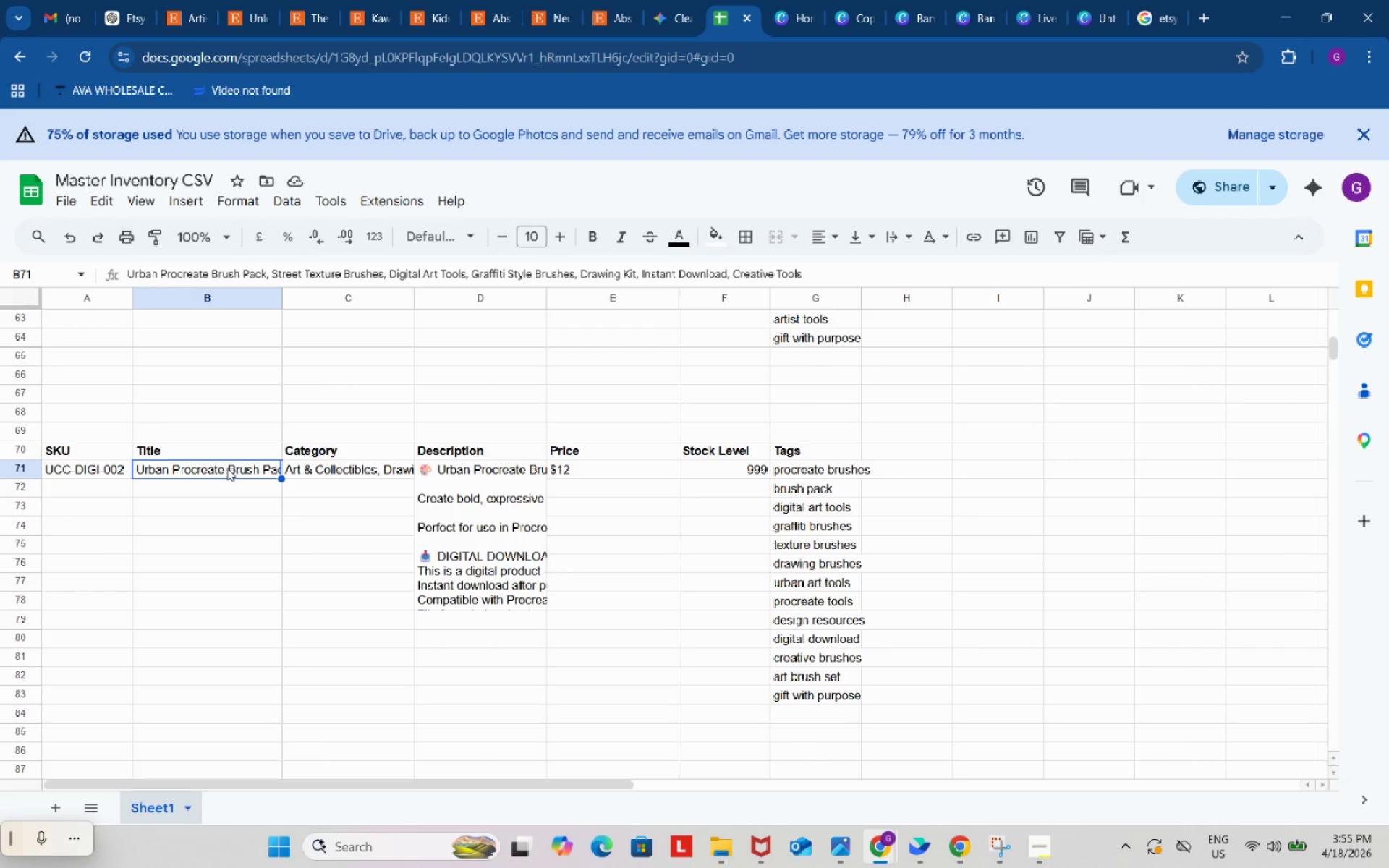 
key(Control+ControlLeft)
 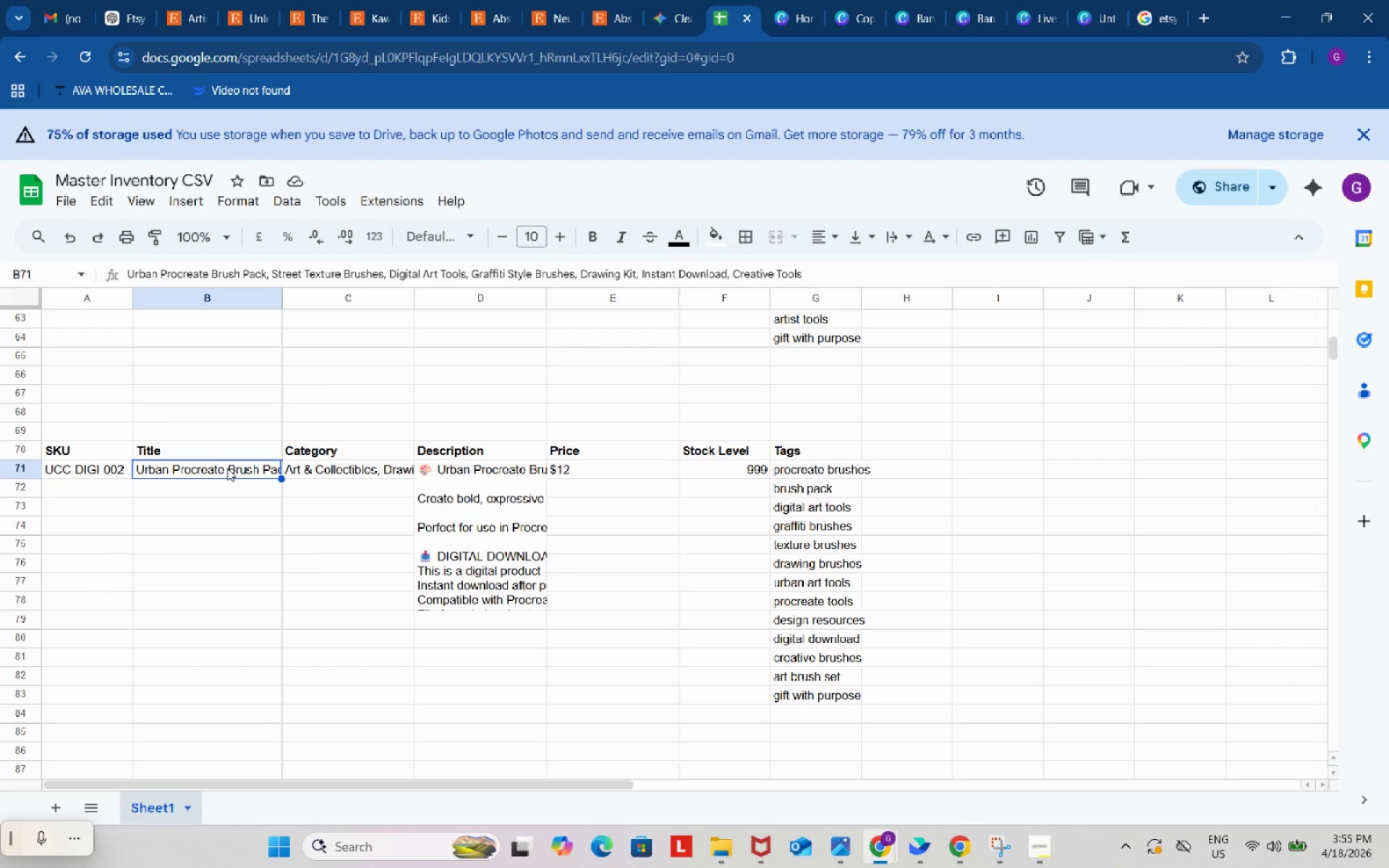 
key(Control+ControlLeft)
 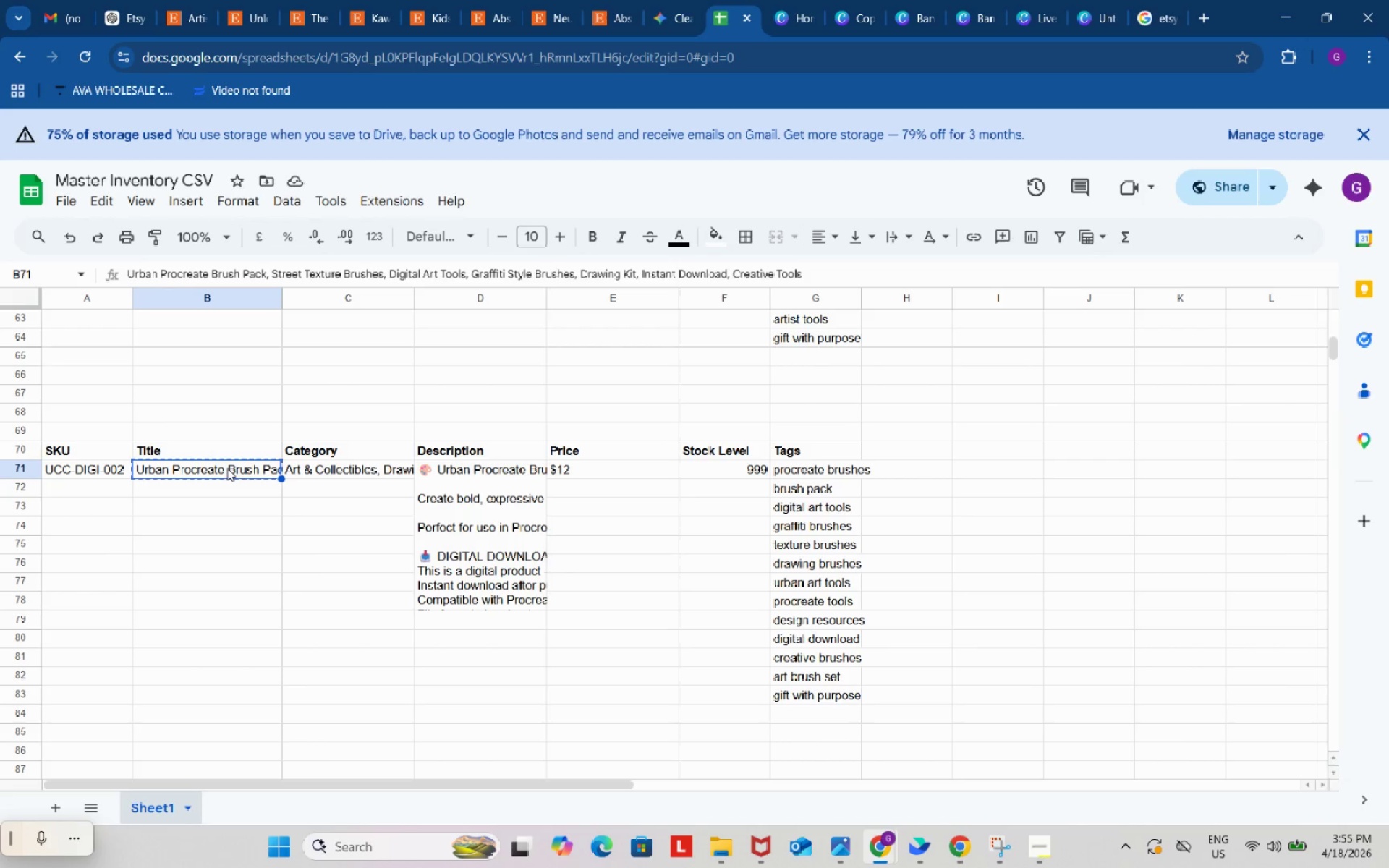 
key(Control+C)
 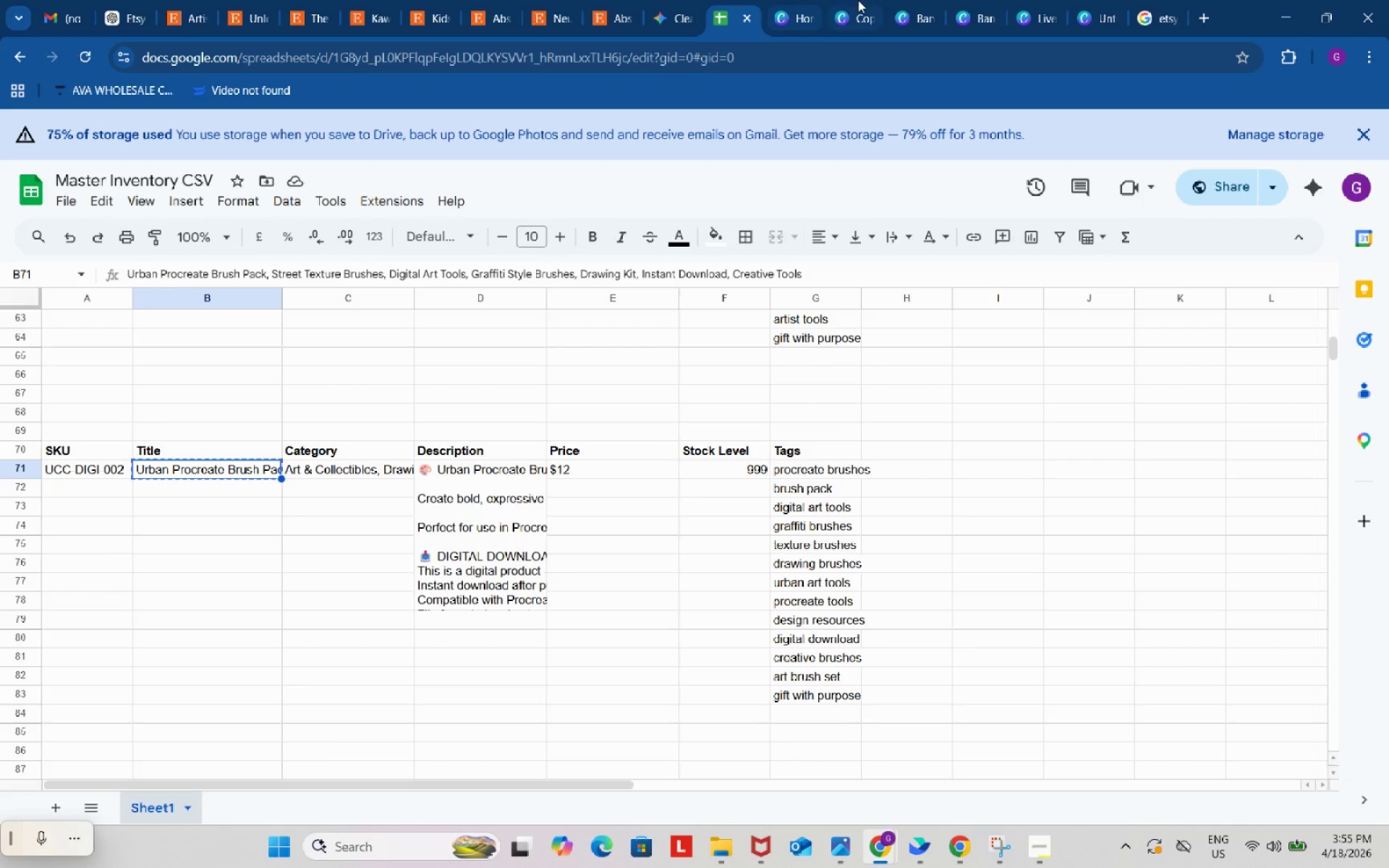 
left_click([859, 0])
 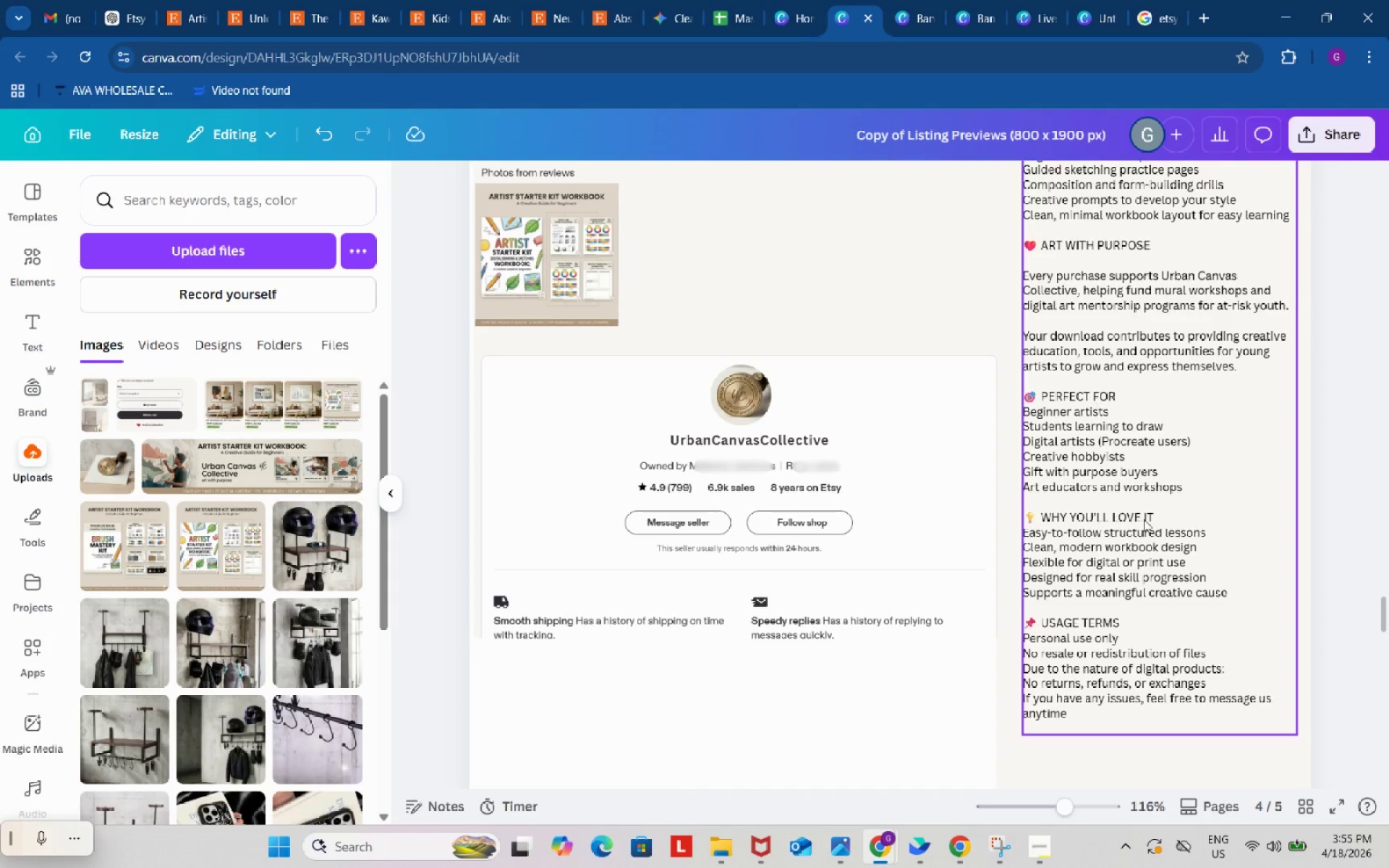 
scroll: coordinate [1147, 523], scroll_direction: up, amount: 7.0
 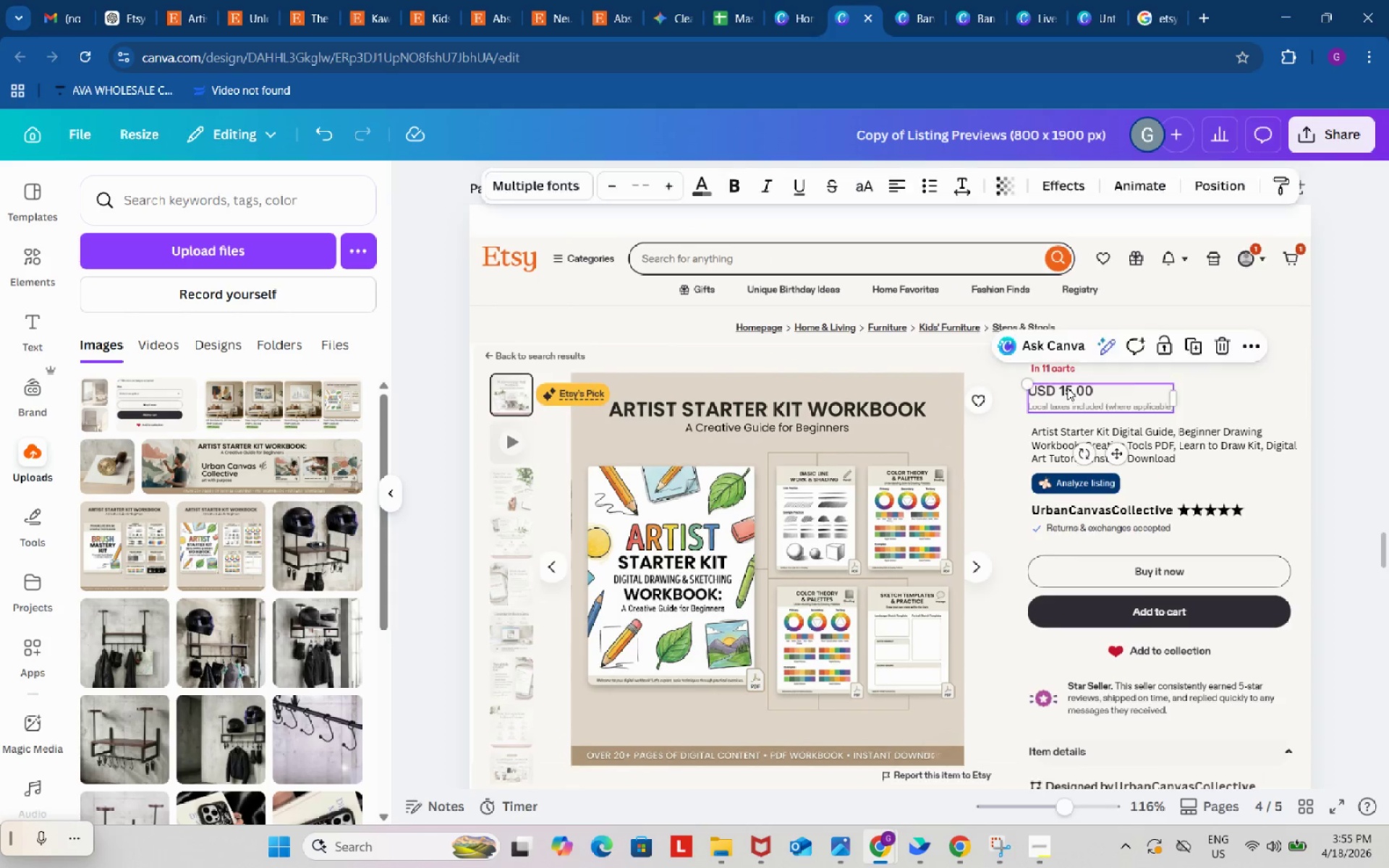 
double_click([1067, 388])
 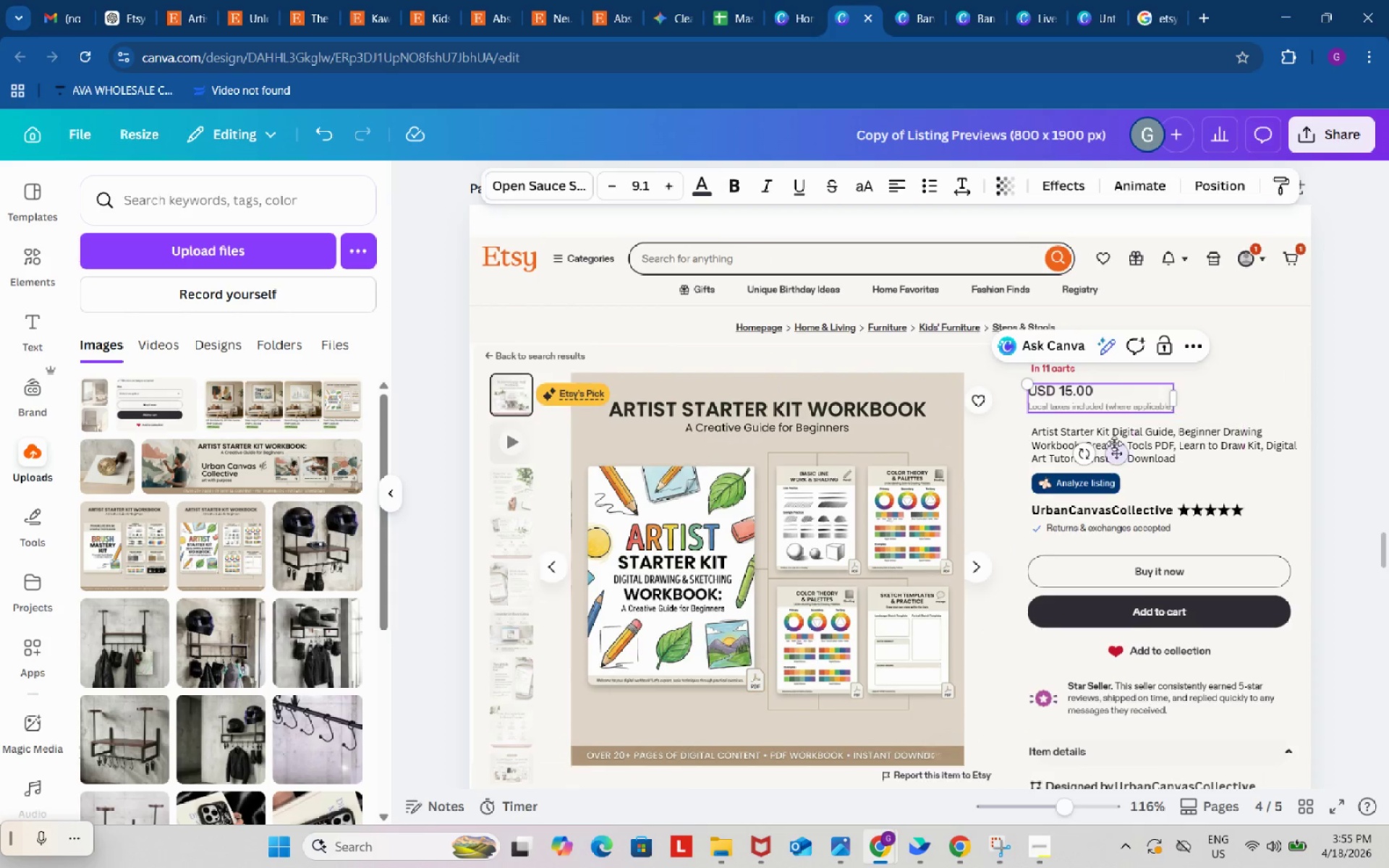 
left_click([1074, 388])
 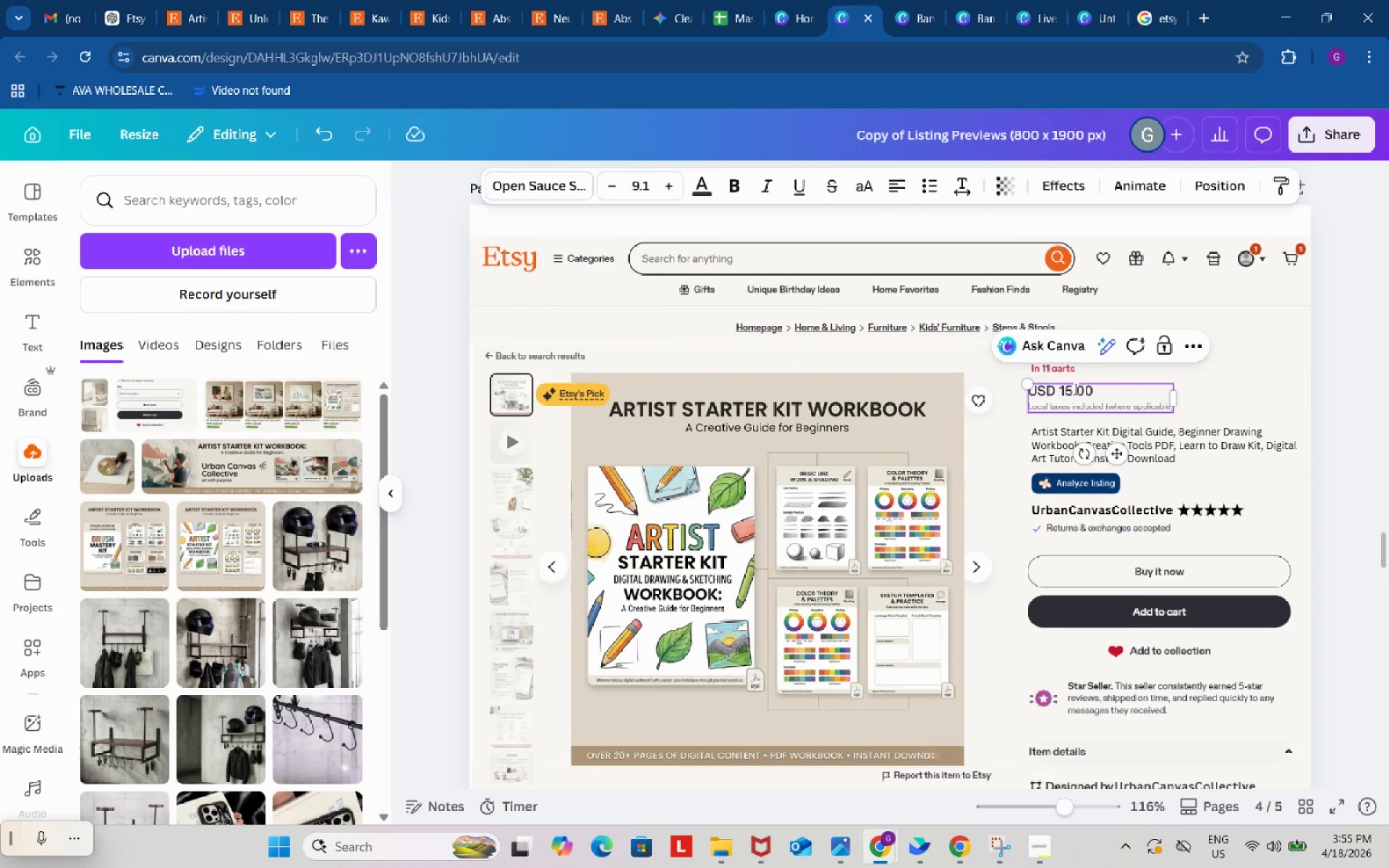 
key(Backspace)
 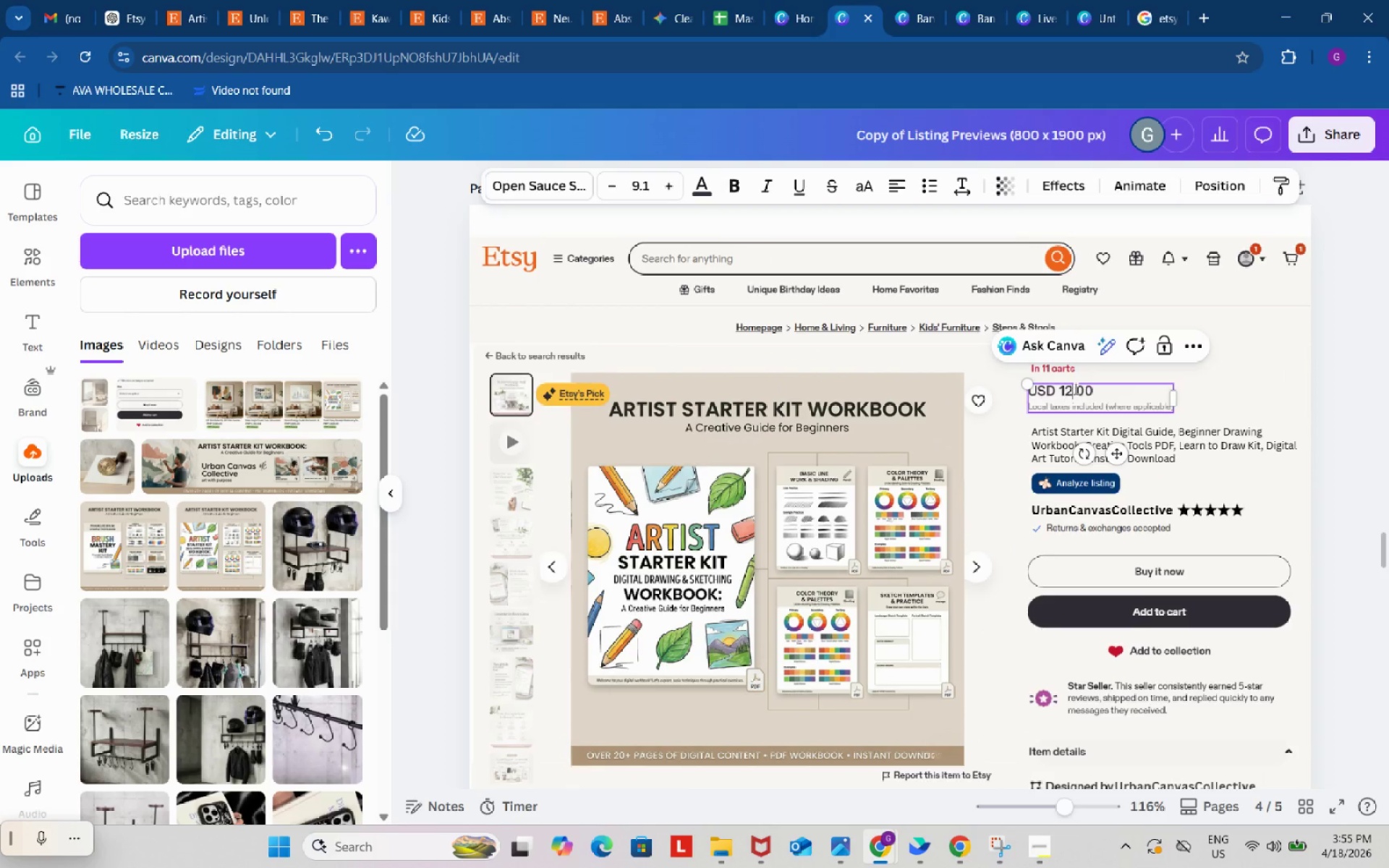 
key(Numpad2)
 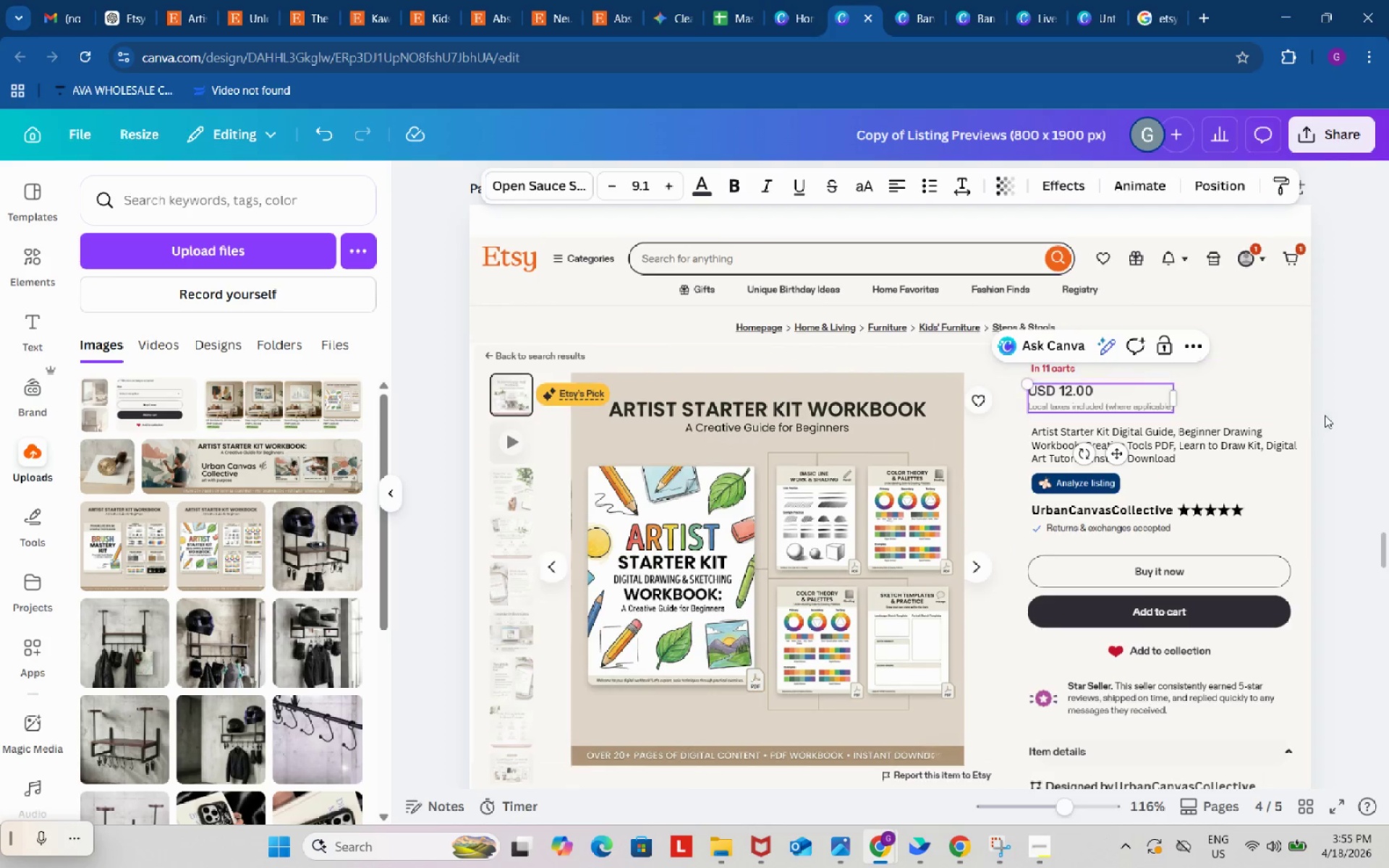 
left_click([1338, 412])
 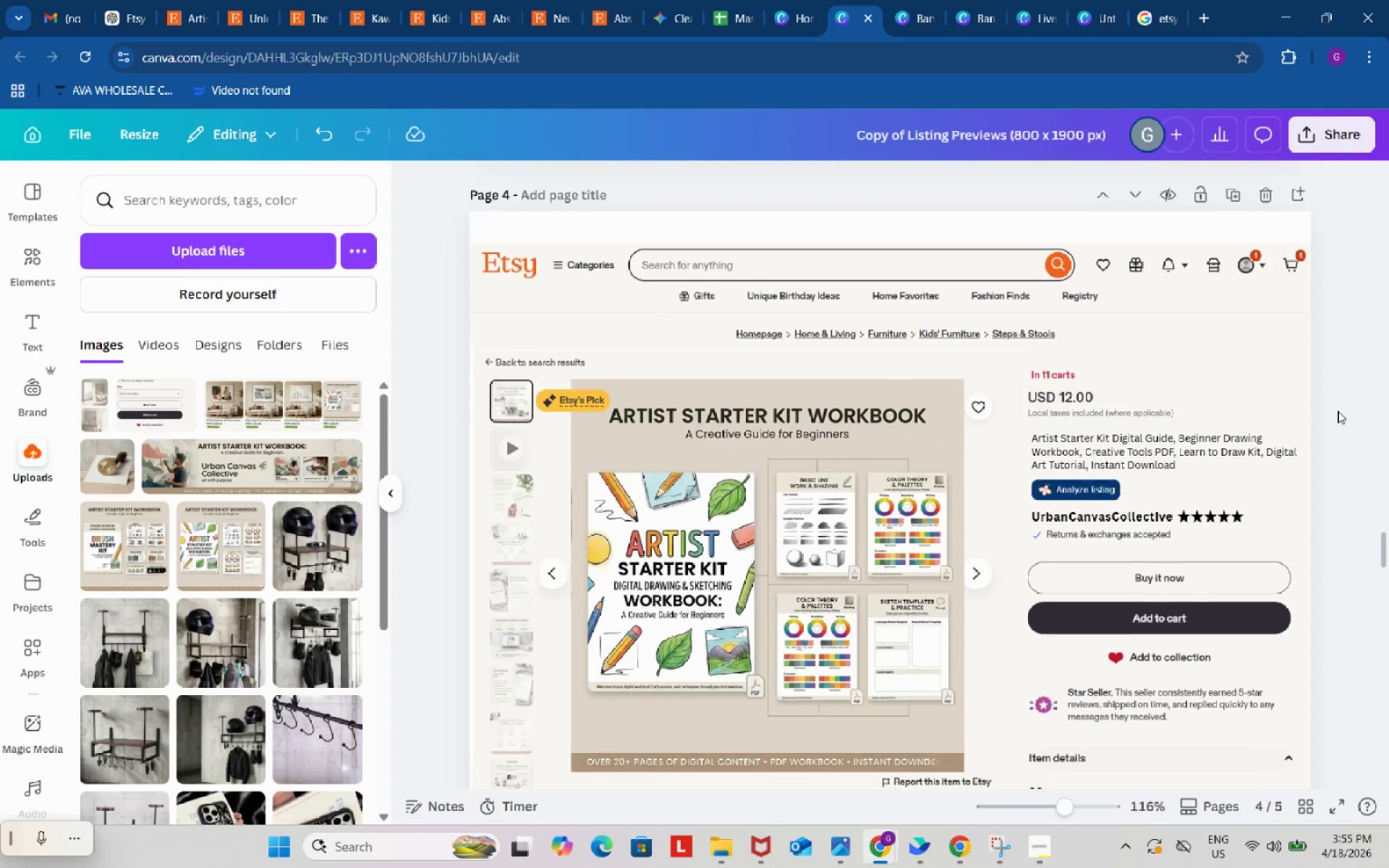 
scroll: coordinate [1338, 411], scroll_direction: up, amount: 2.0
 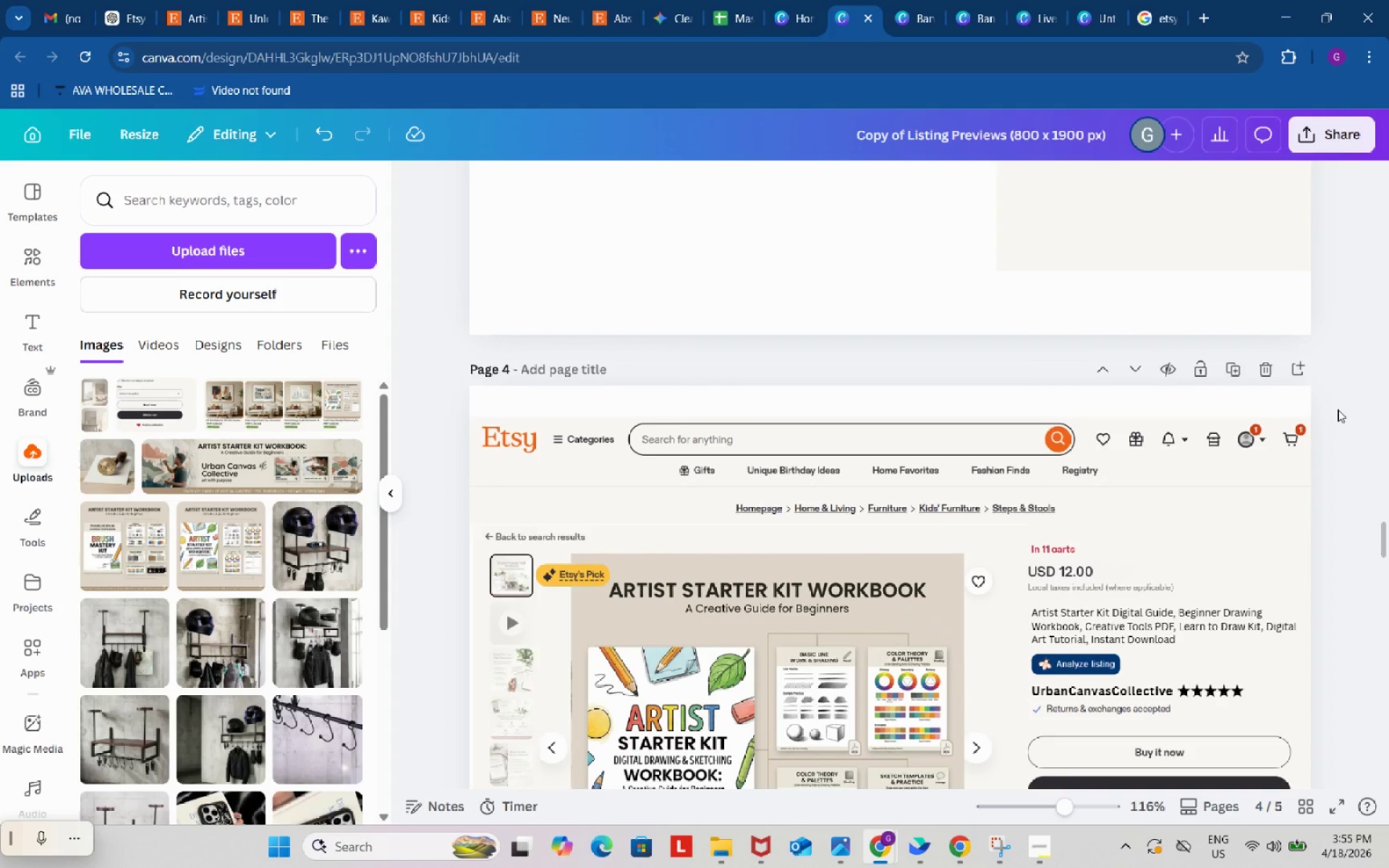 
key(Control+ControlLeft)
 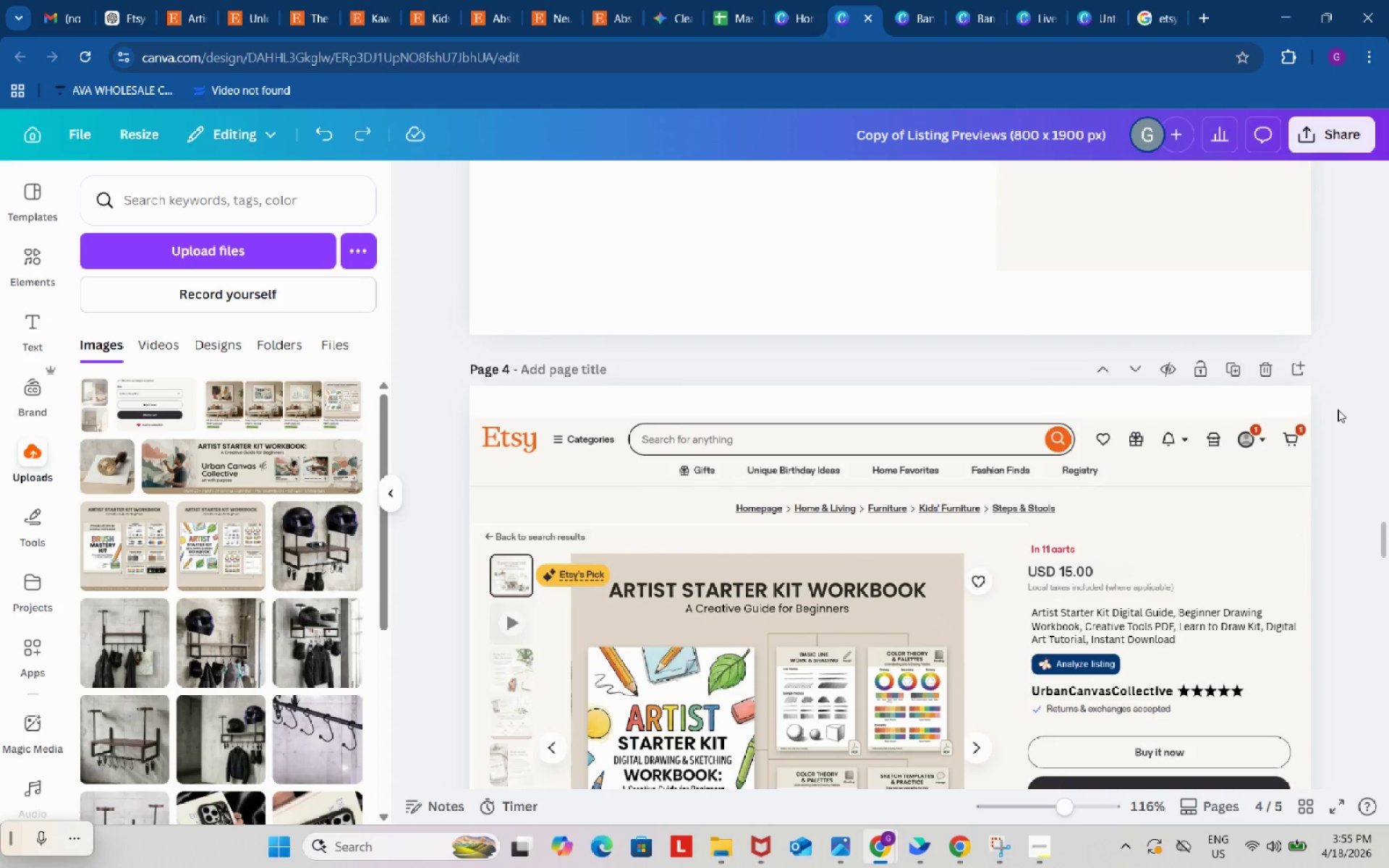 
key(Control+Z)
 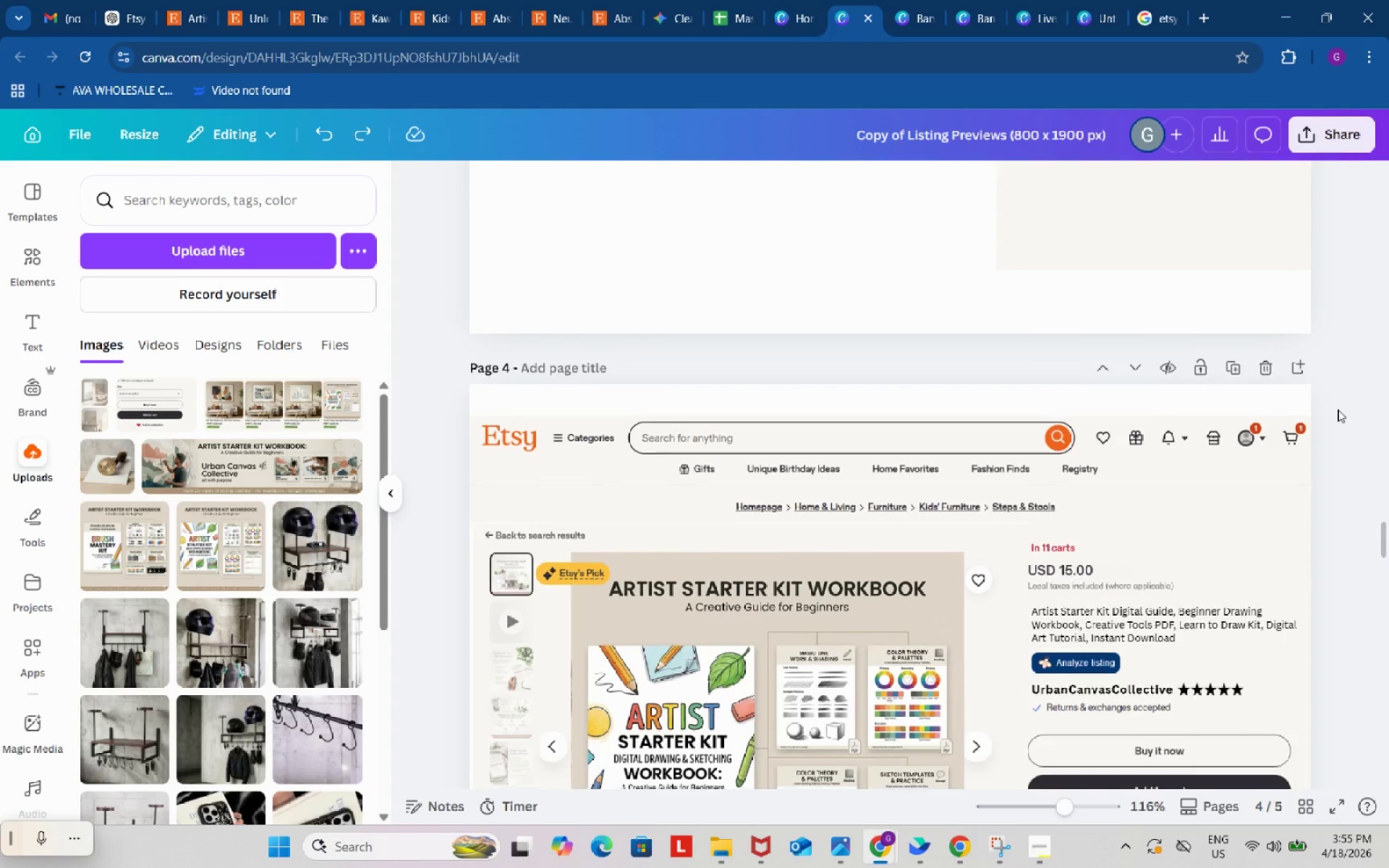 
scroll: coordinate [1197, 594], scroll_direction: down, amount: 18.0
 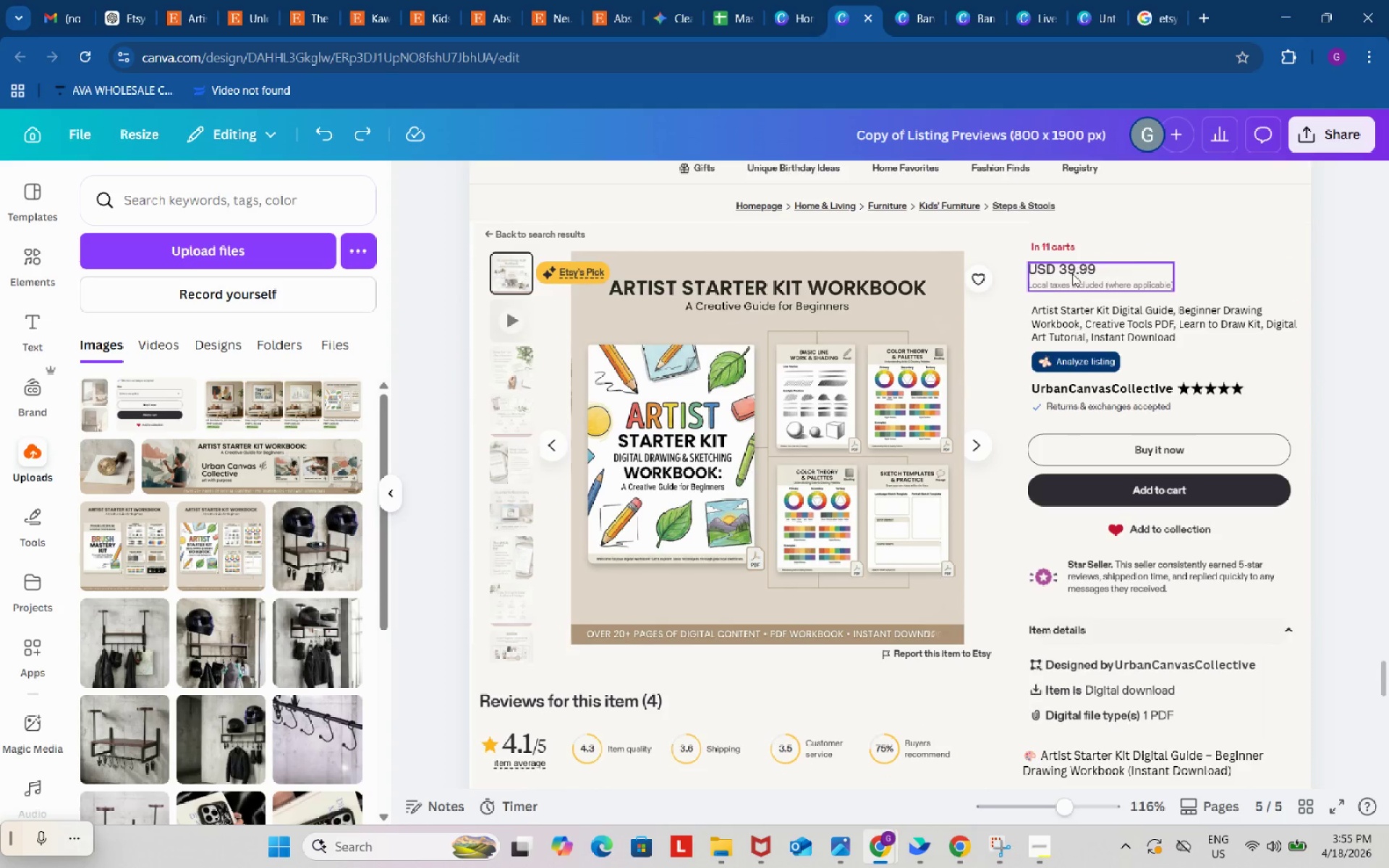 
double_click([1072, 273])
 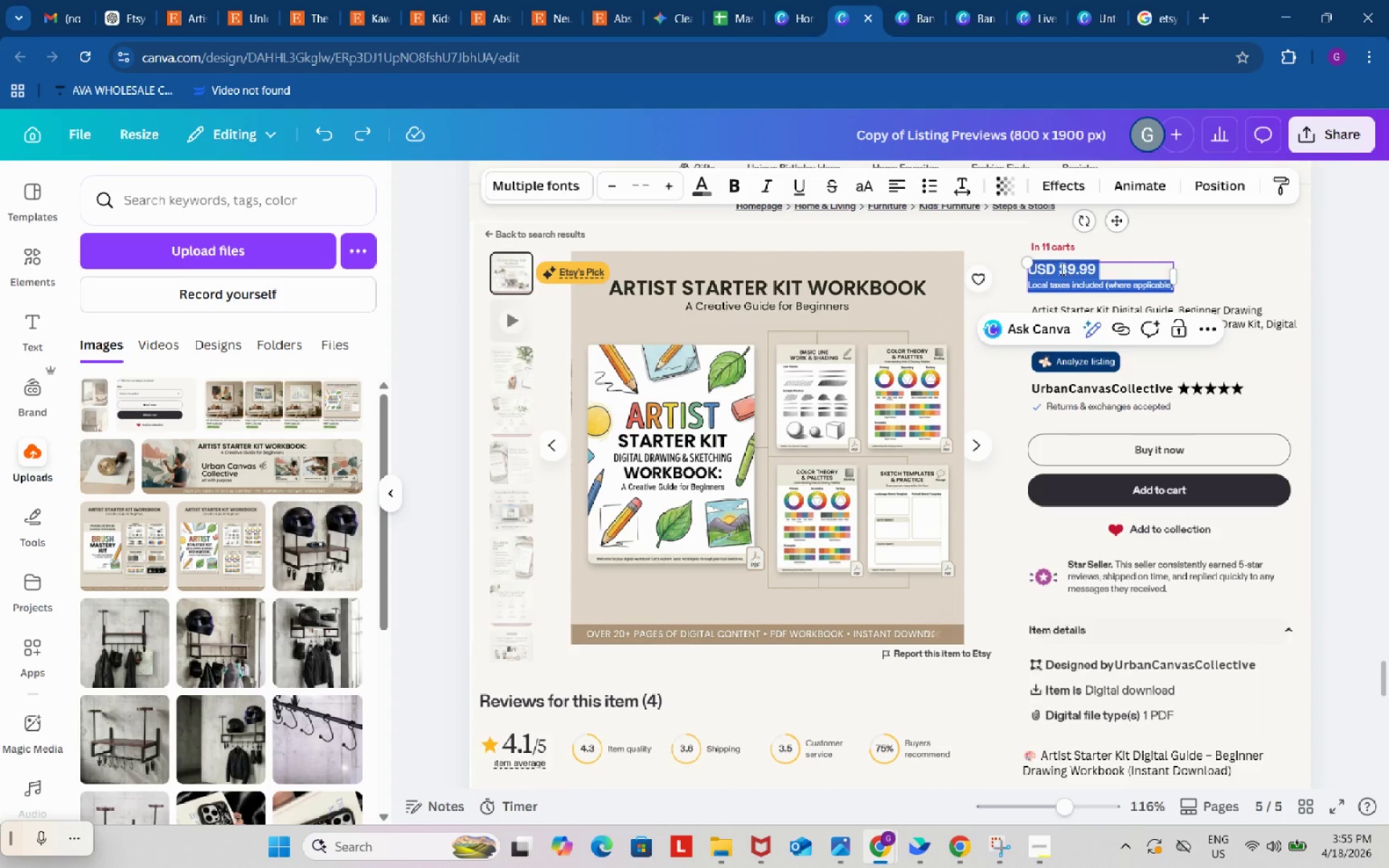 
left_click([1061, 268])
 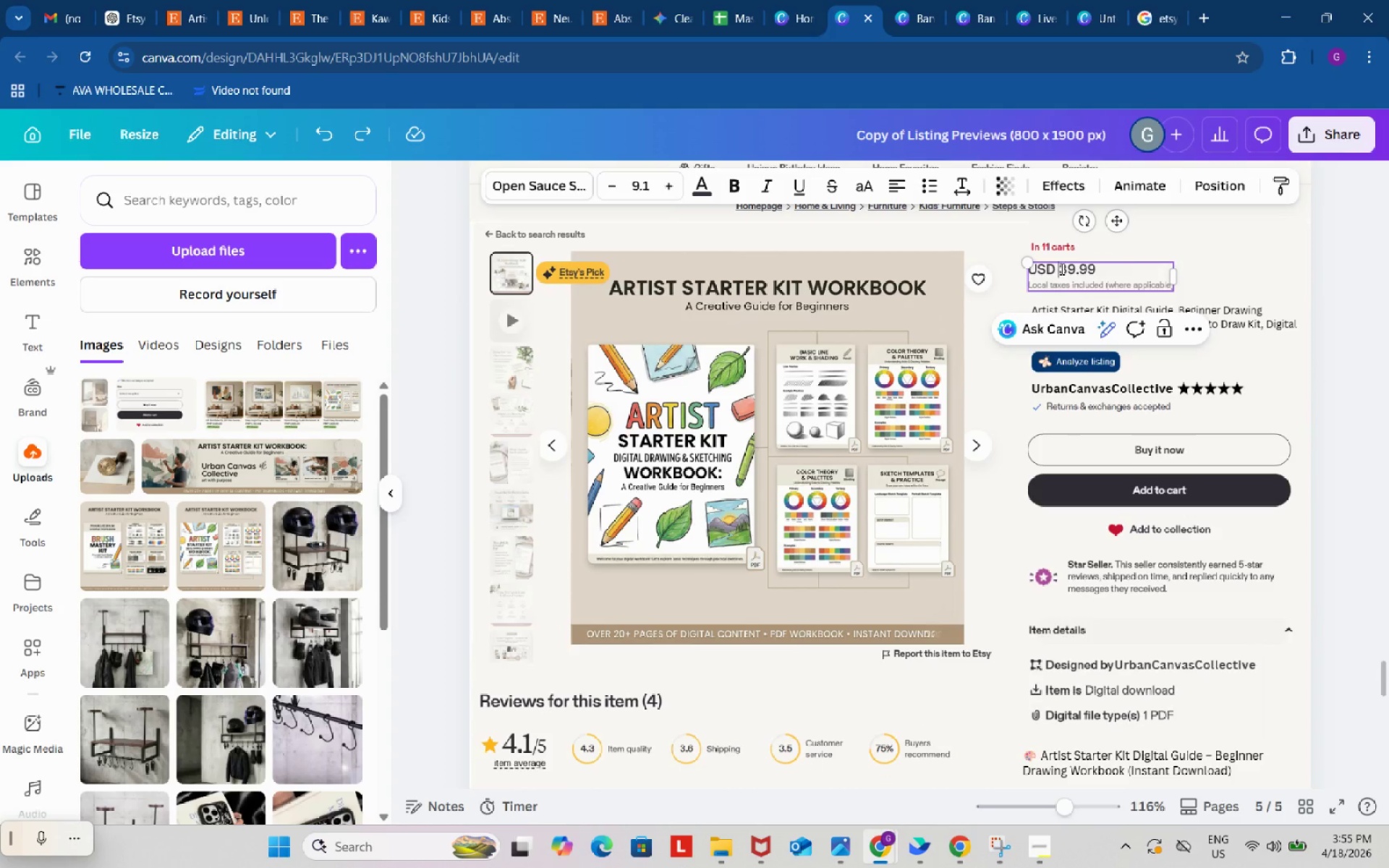 
left_click_drag(start_coordinate=[1061, 268], to_coordinate=[1096, 266])
 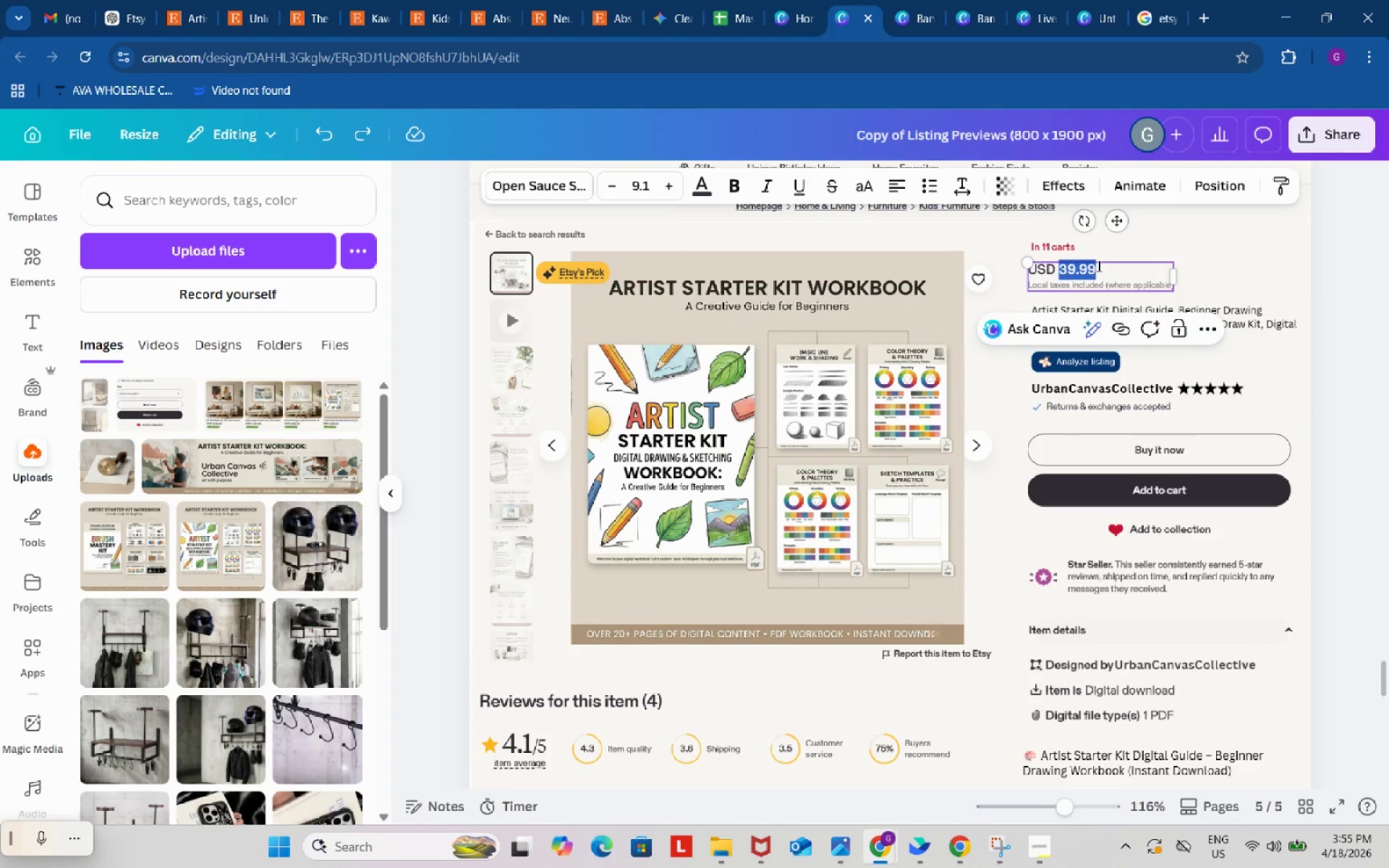 
key(Numpad1)
 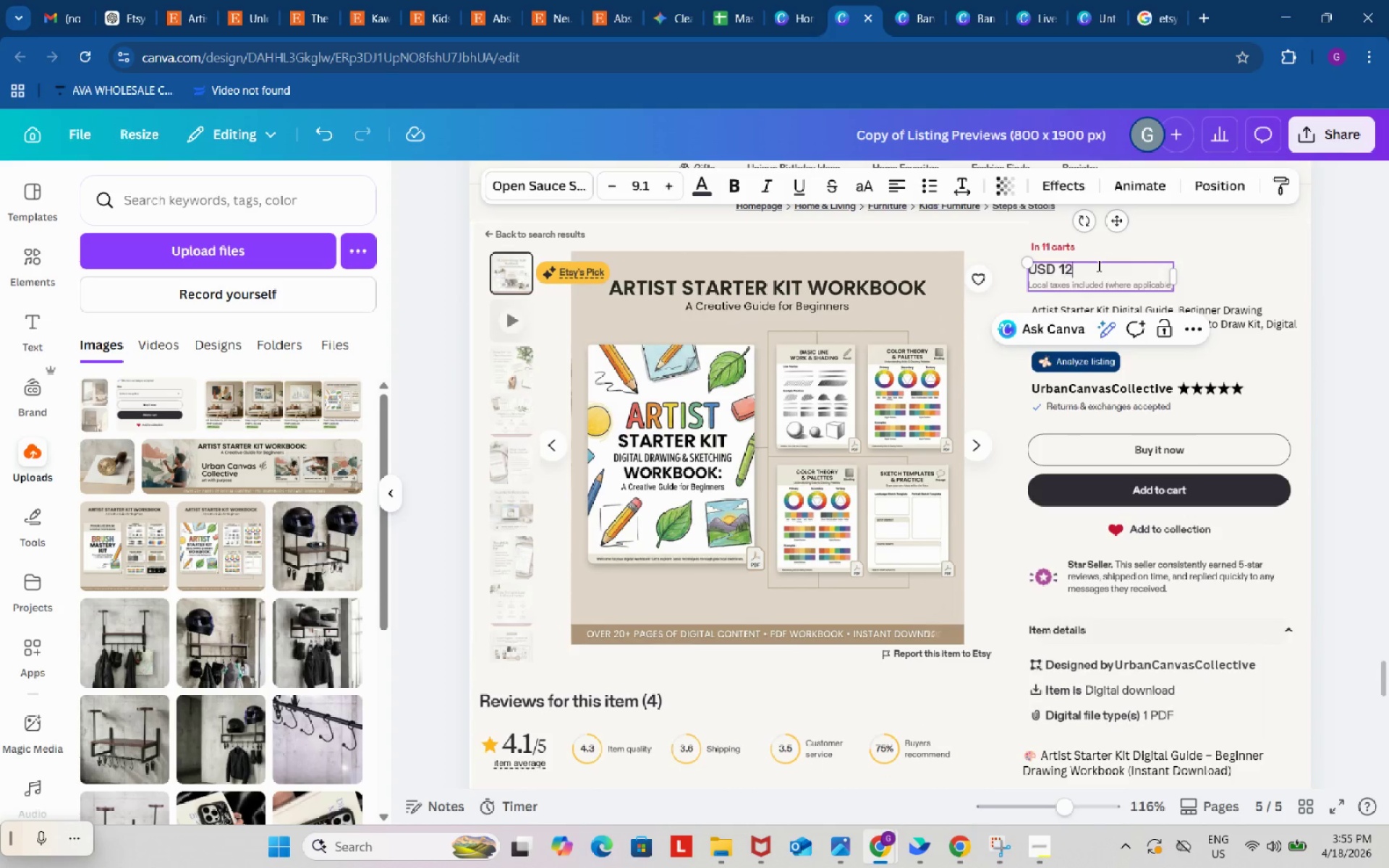 
key(Numpad2)
 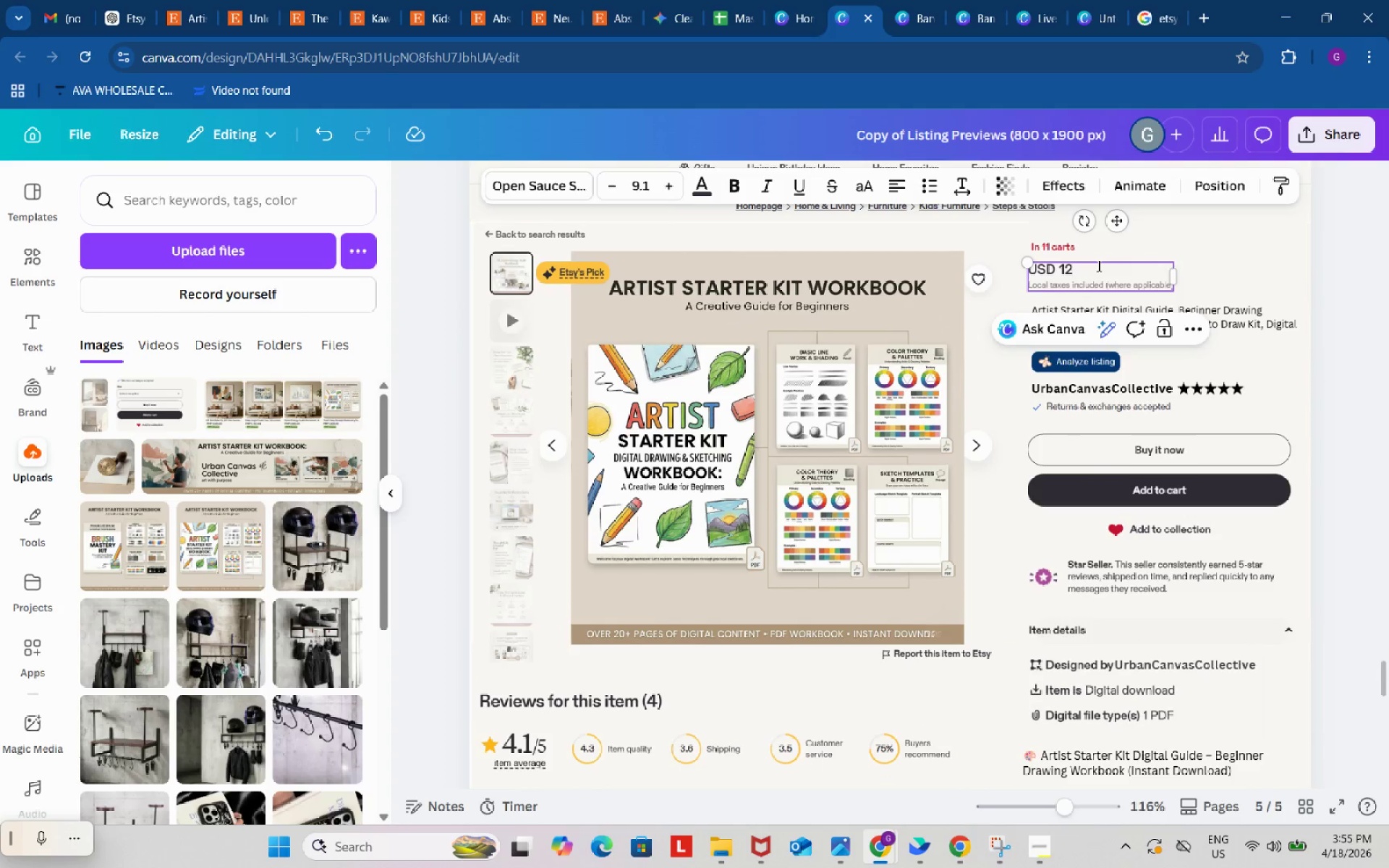 
key(NumpadDecimal)
 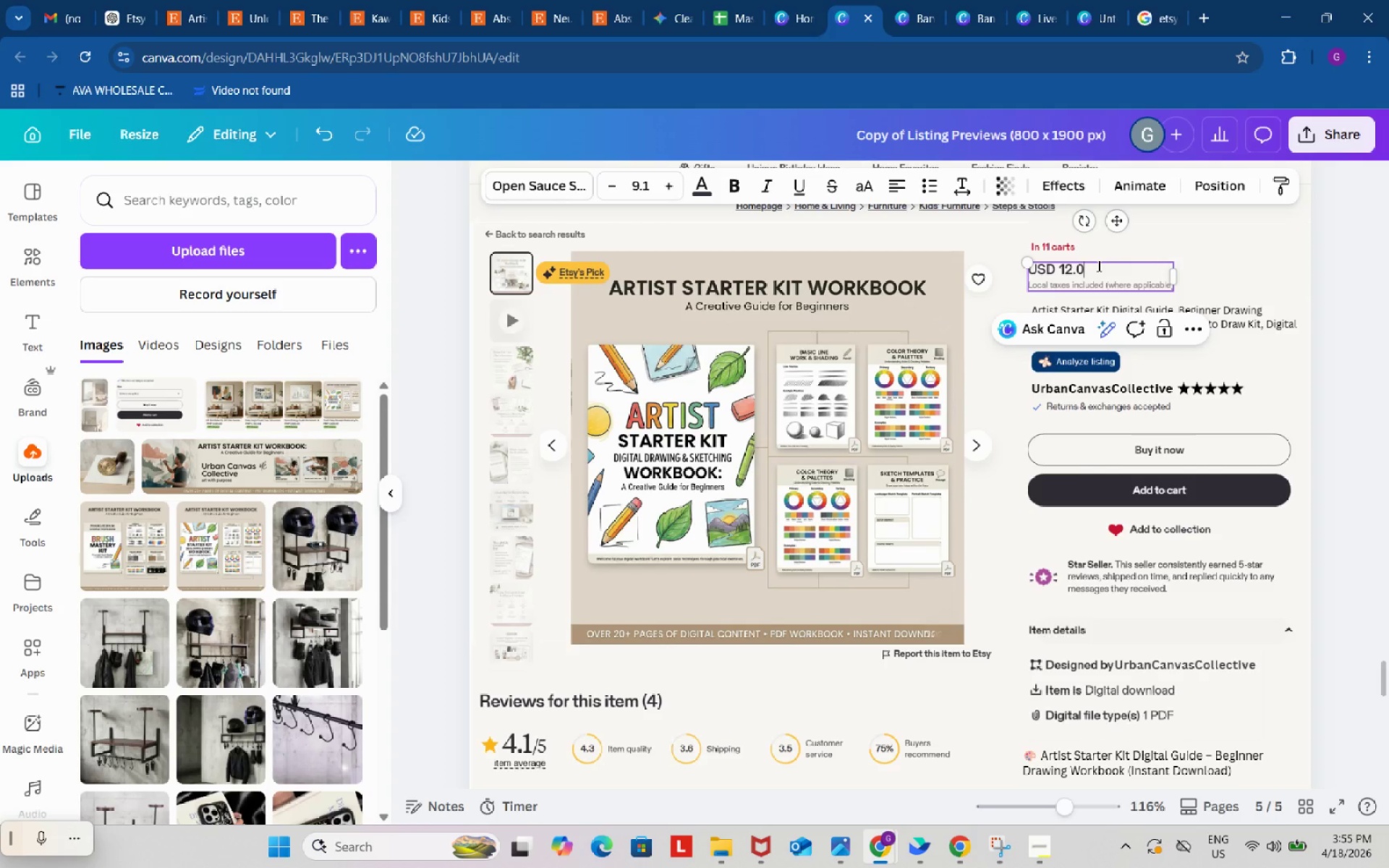 
key(Numpad0)
 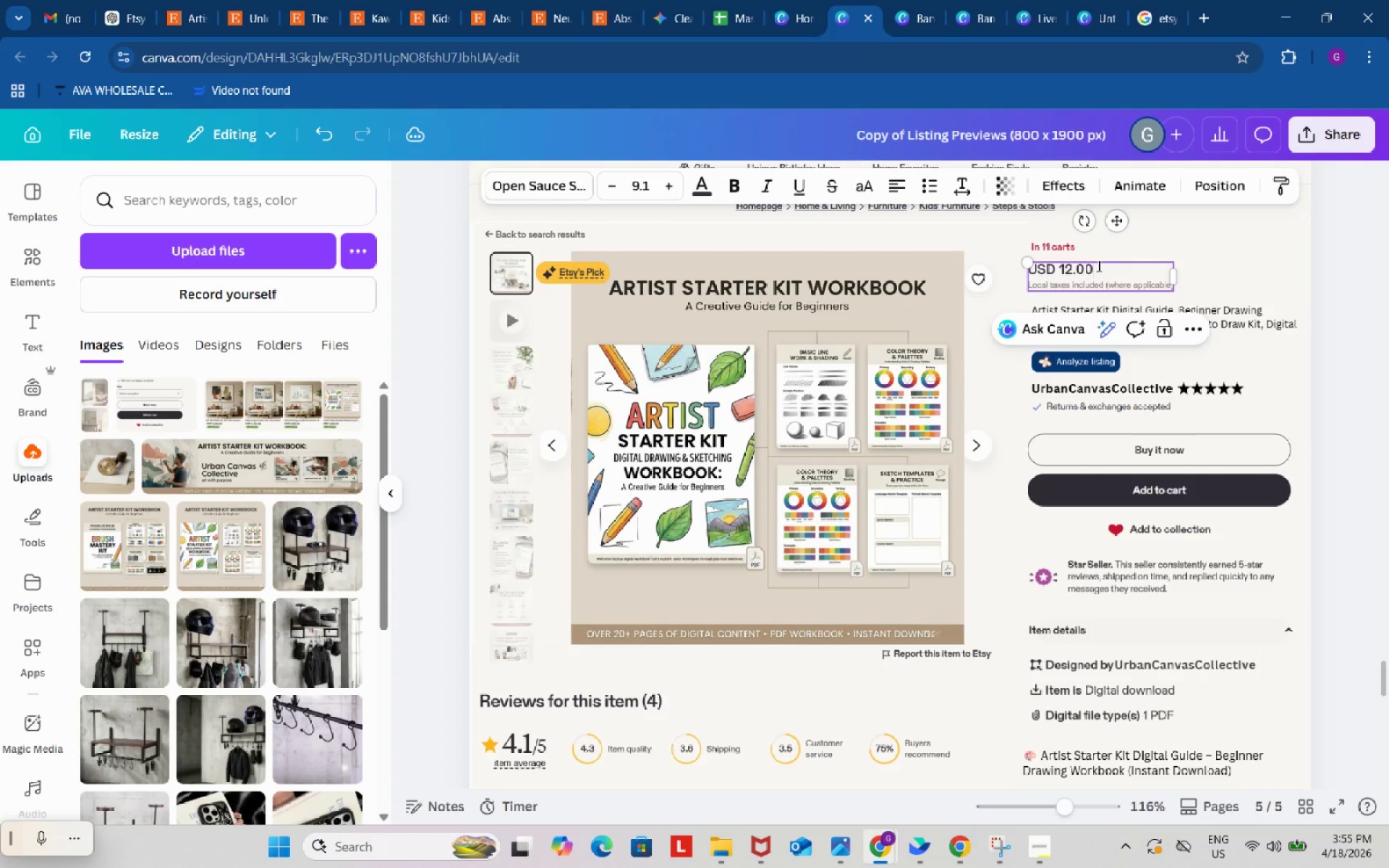 
key(Numpad0)
 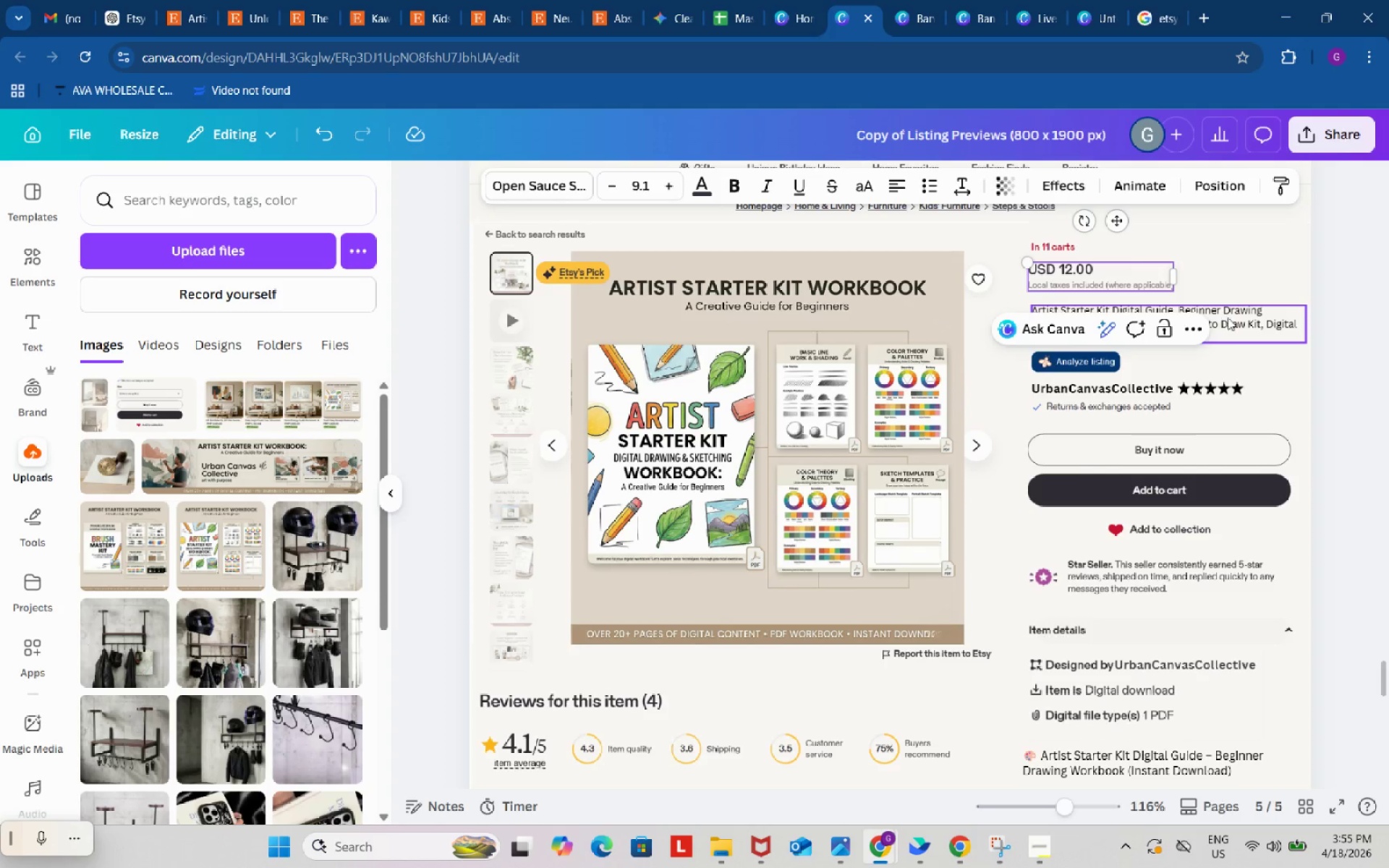 
double_click([1234, 316])
 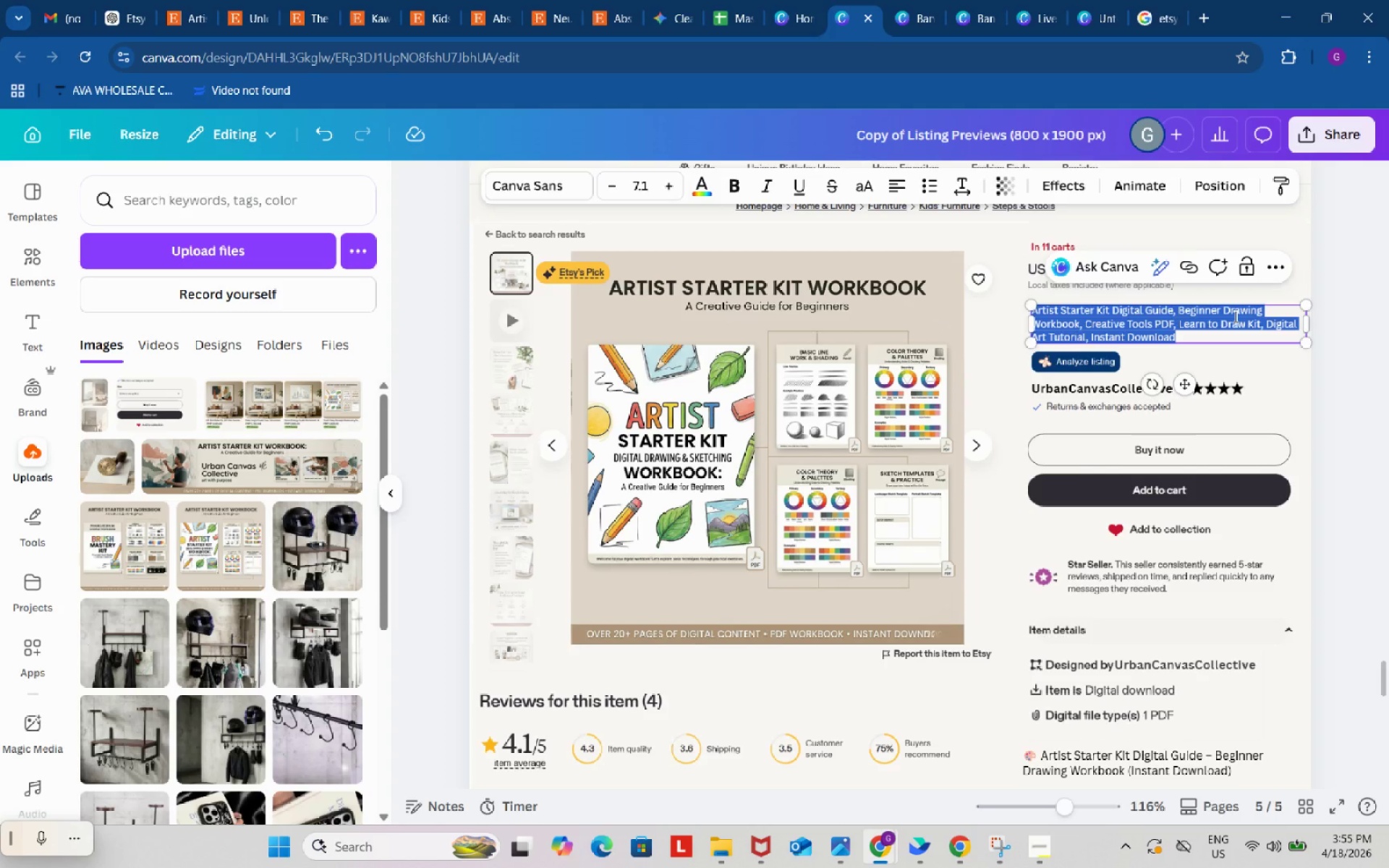 
key(Control+ControlLeft)
 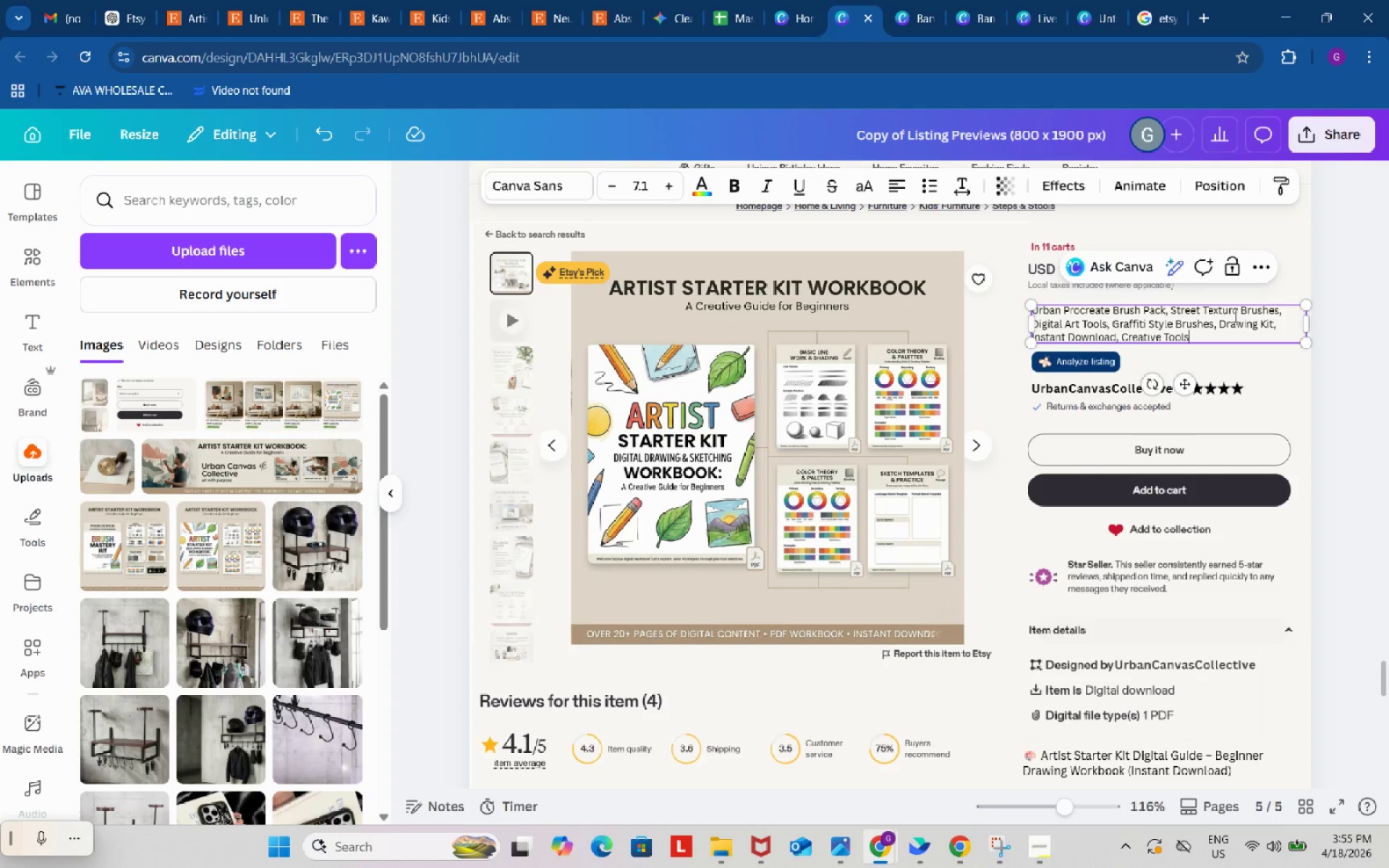 
key(Control+V)
 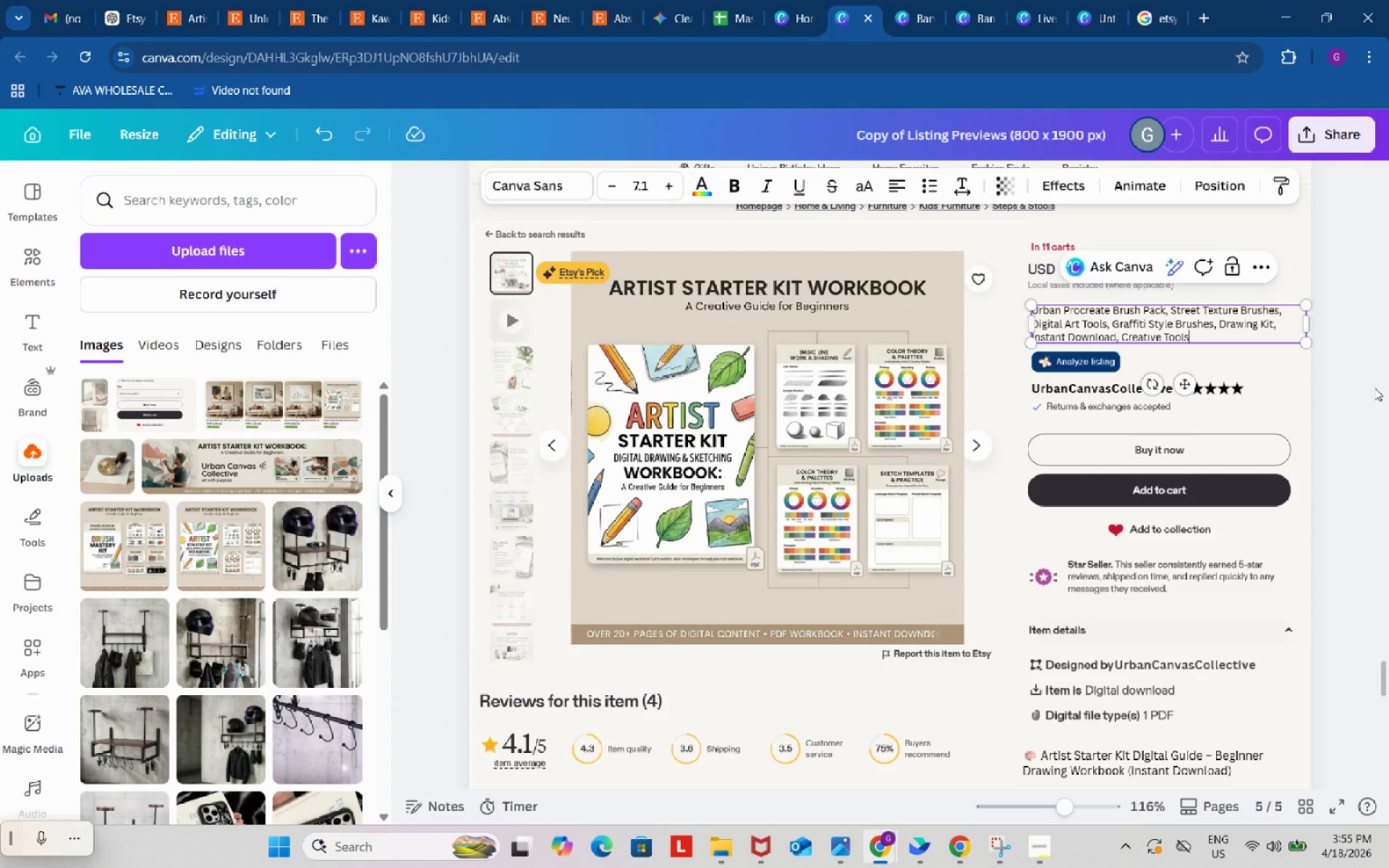 
left_click([1367, 384])
 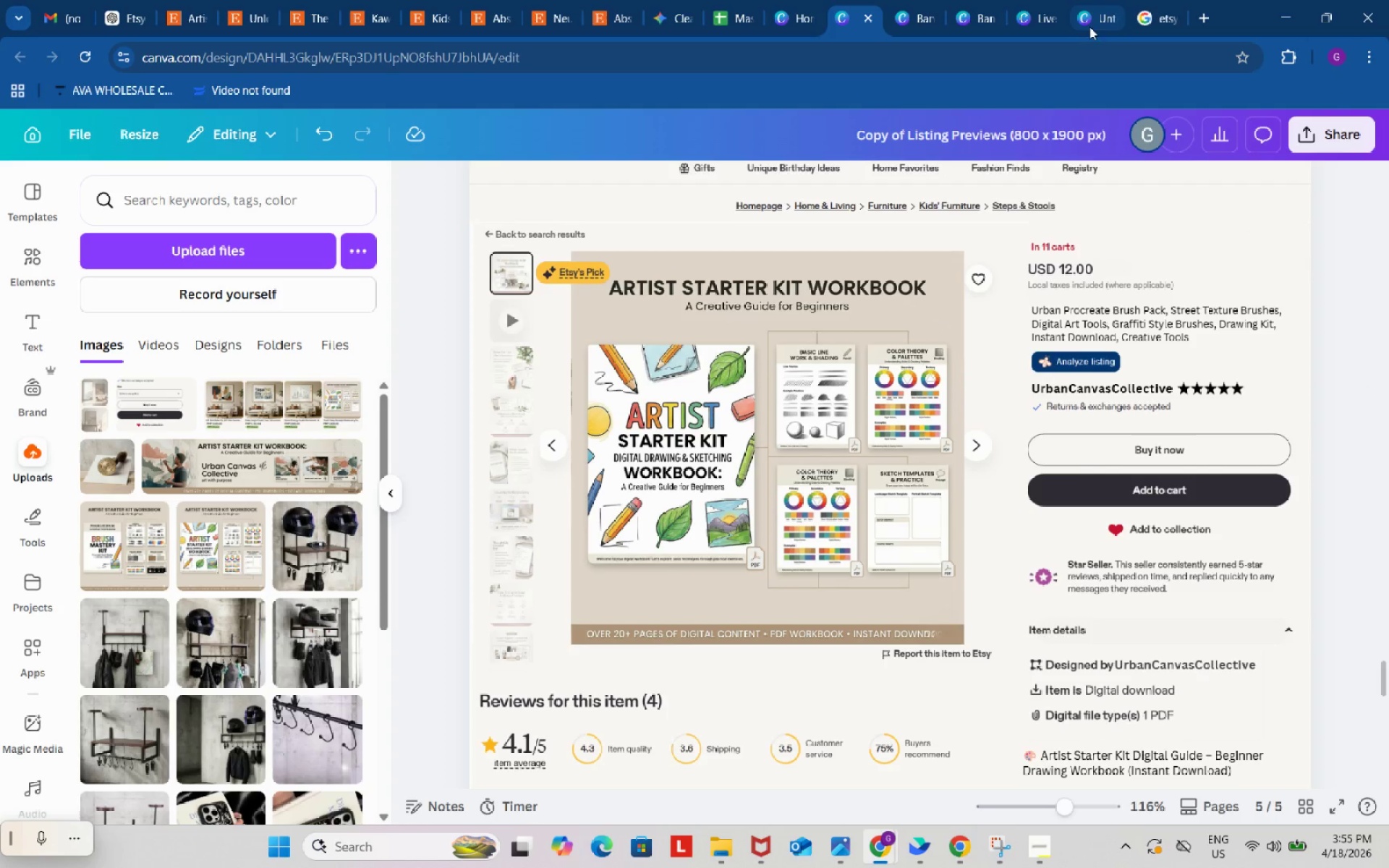 
left_click([1090, 4])
 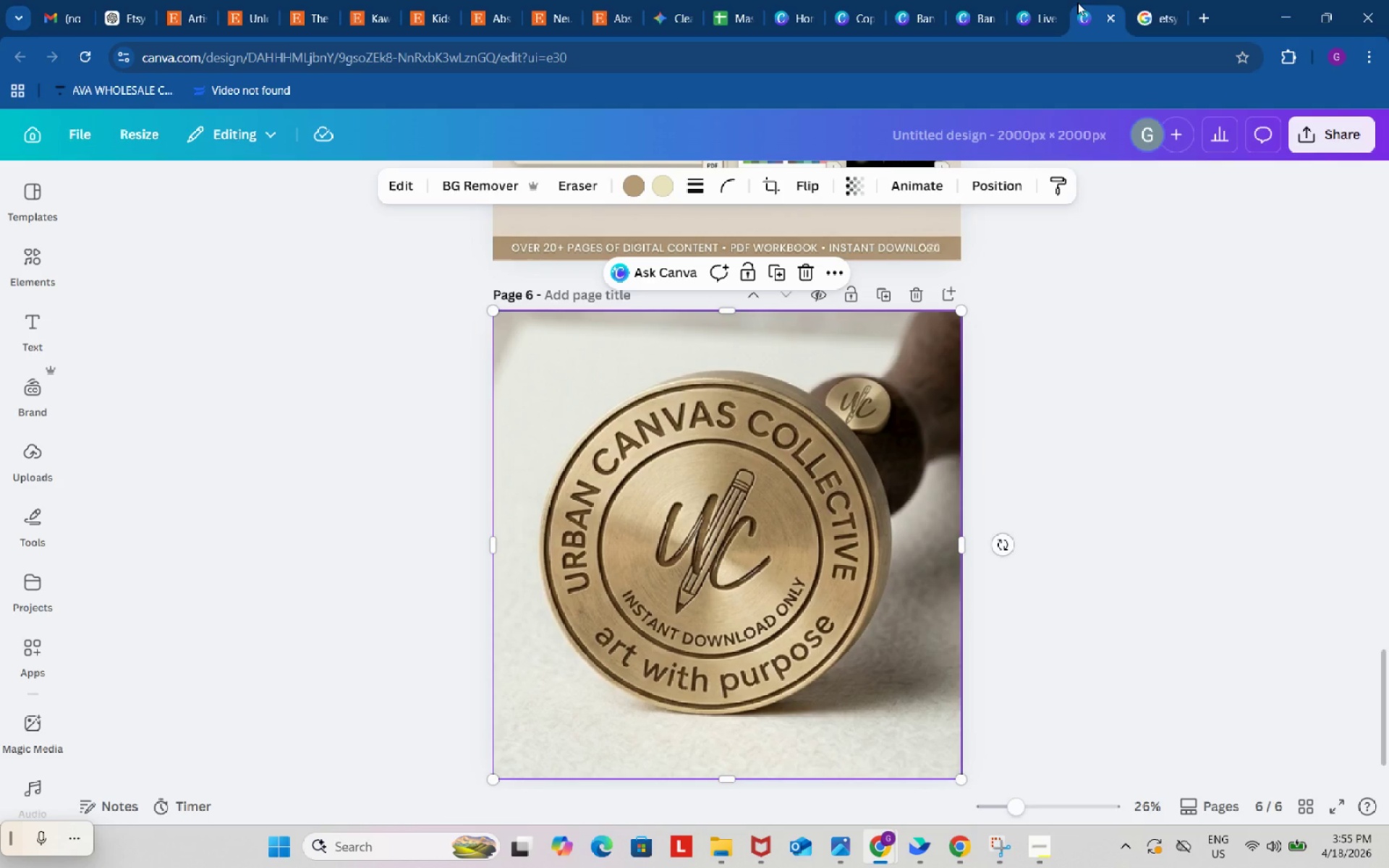 
wait(10.62)
 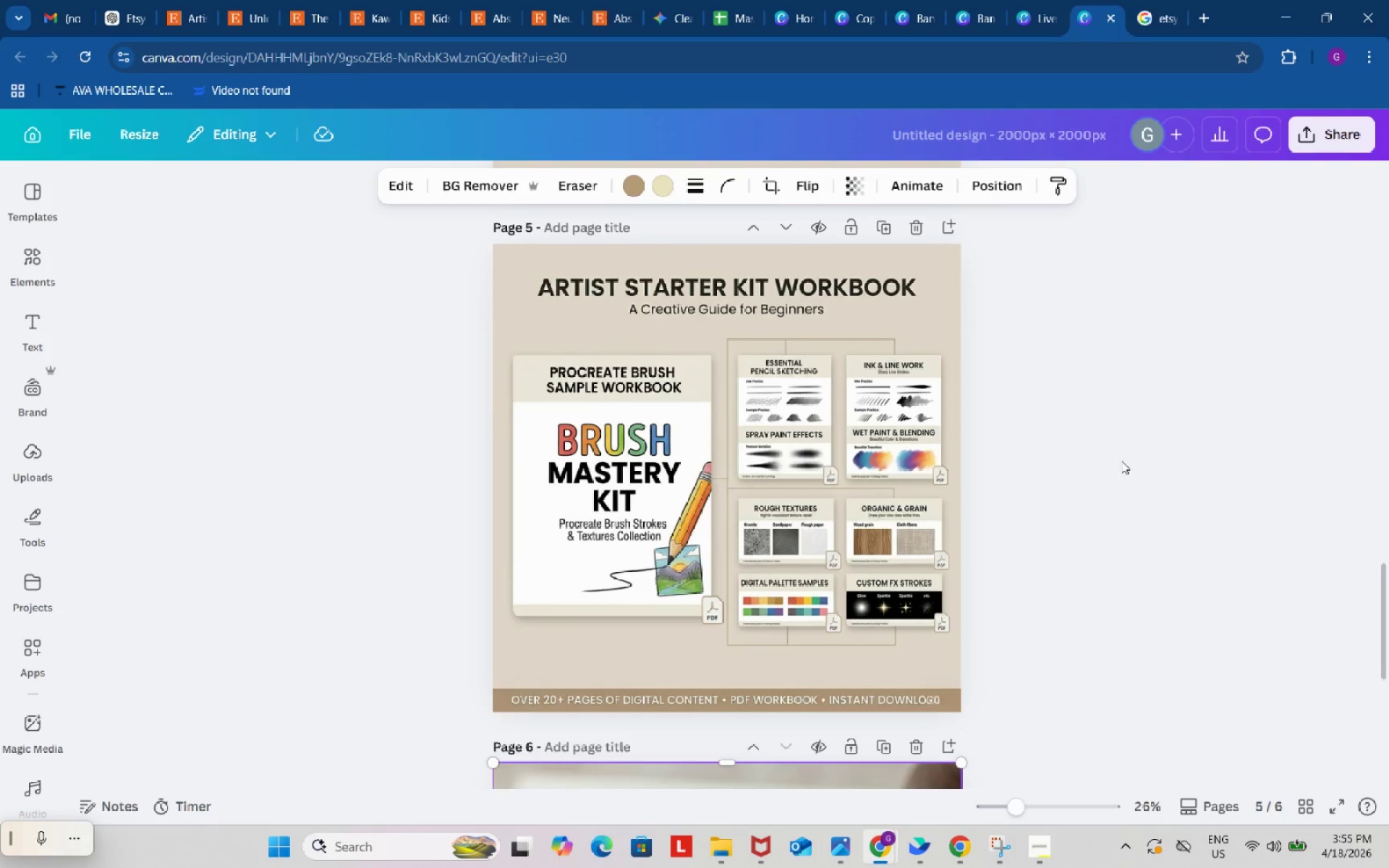 
left_click([757, 491])
 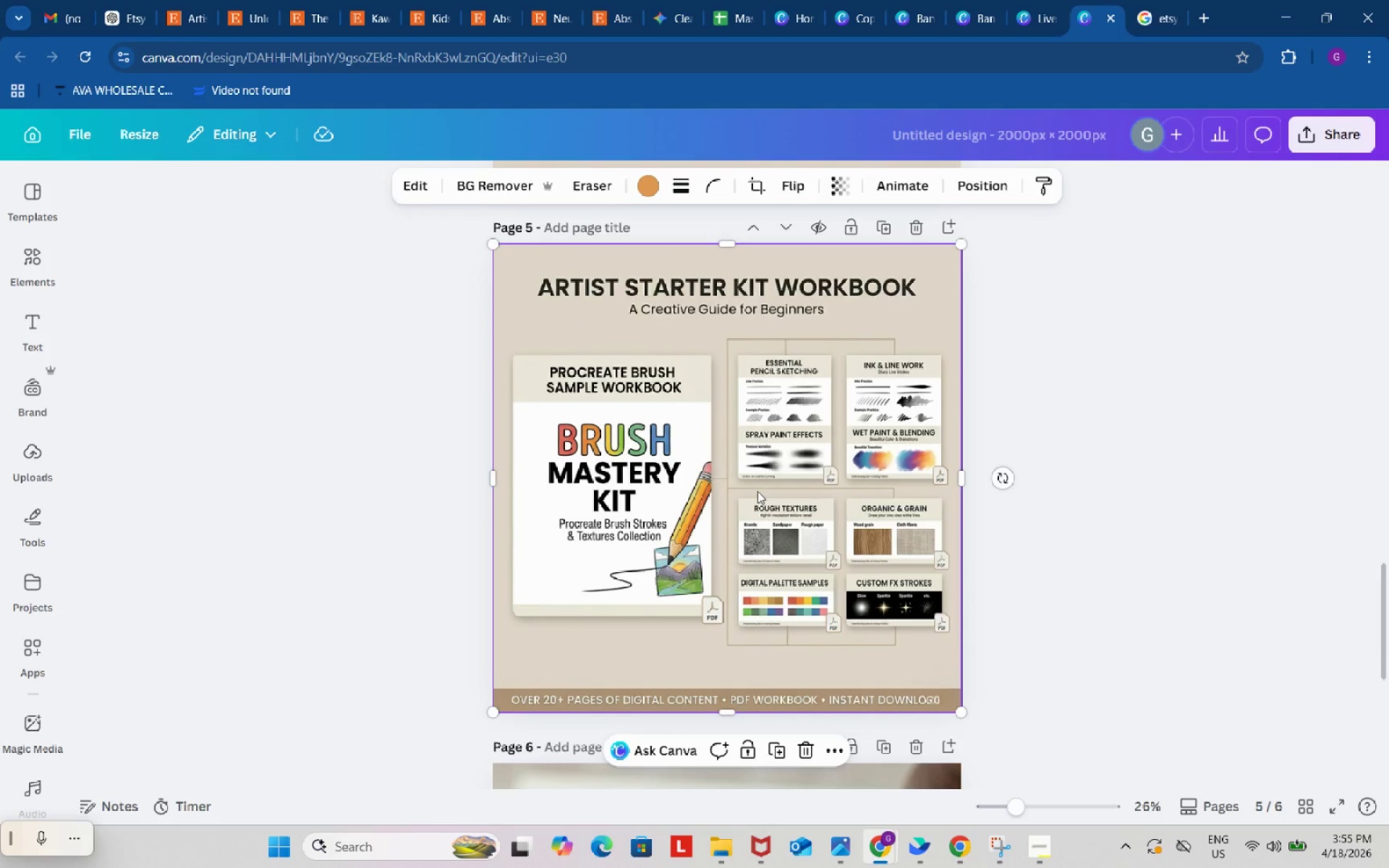 
scroll: coordinate [1233, 464], scroll_direction: up, amount: 5.0
 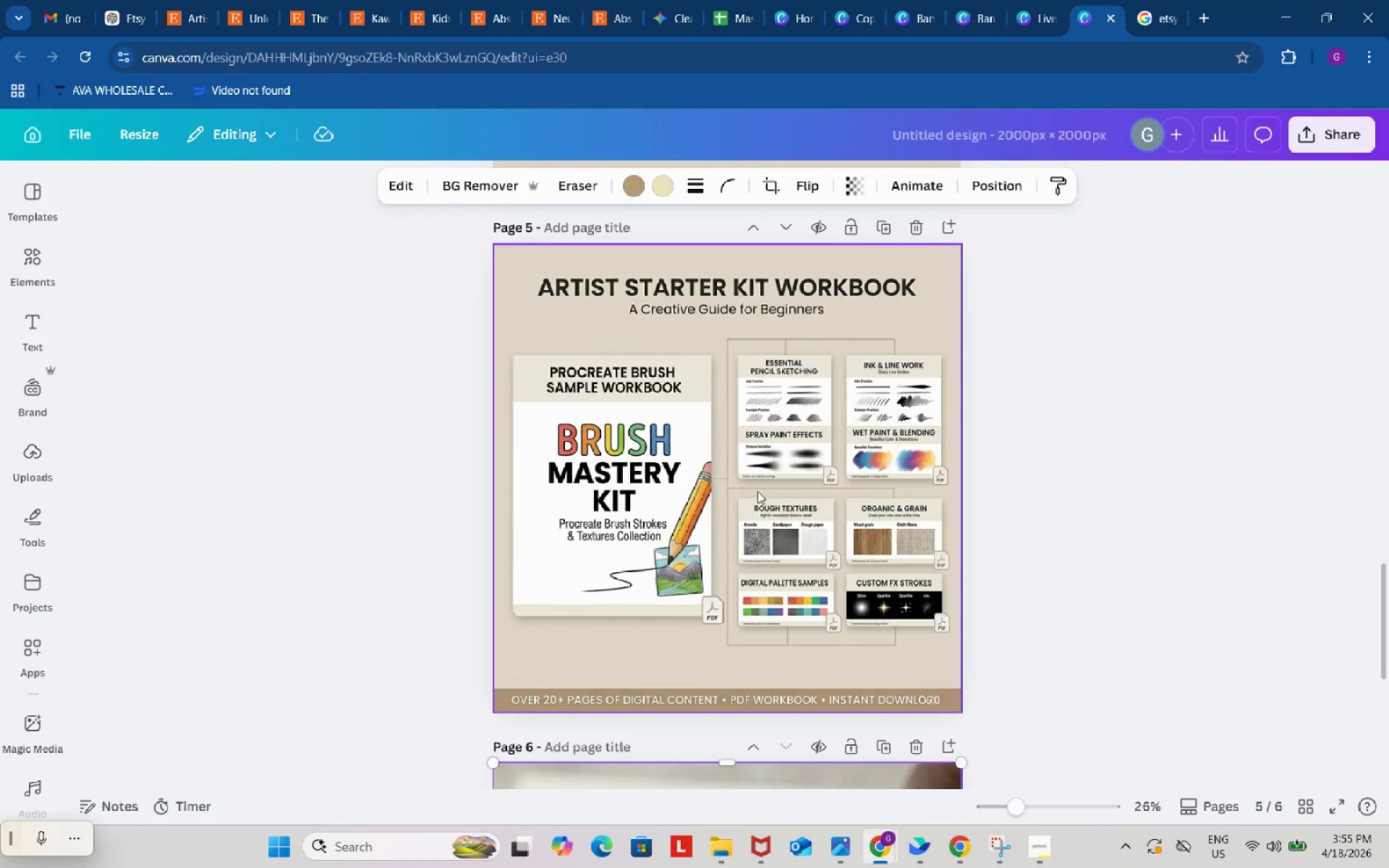 
key(Control+ControlLeft)
 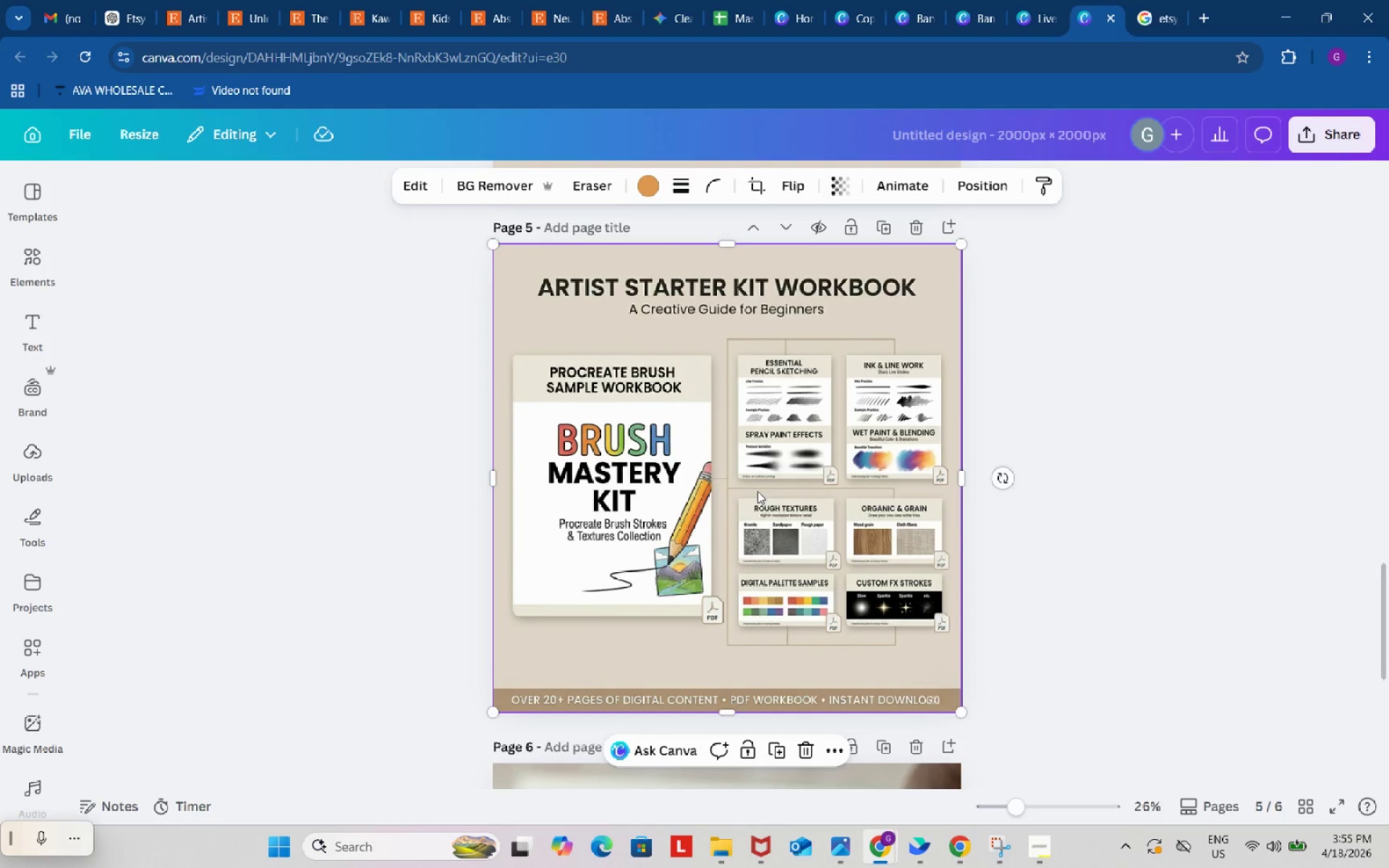 
key(Control+C)
 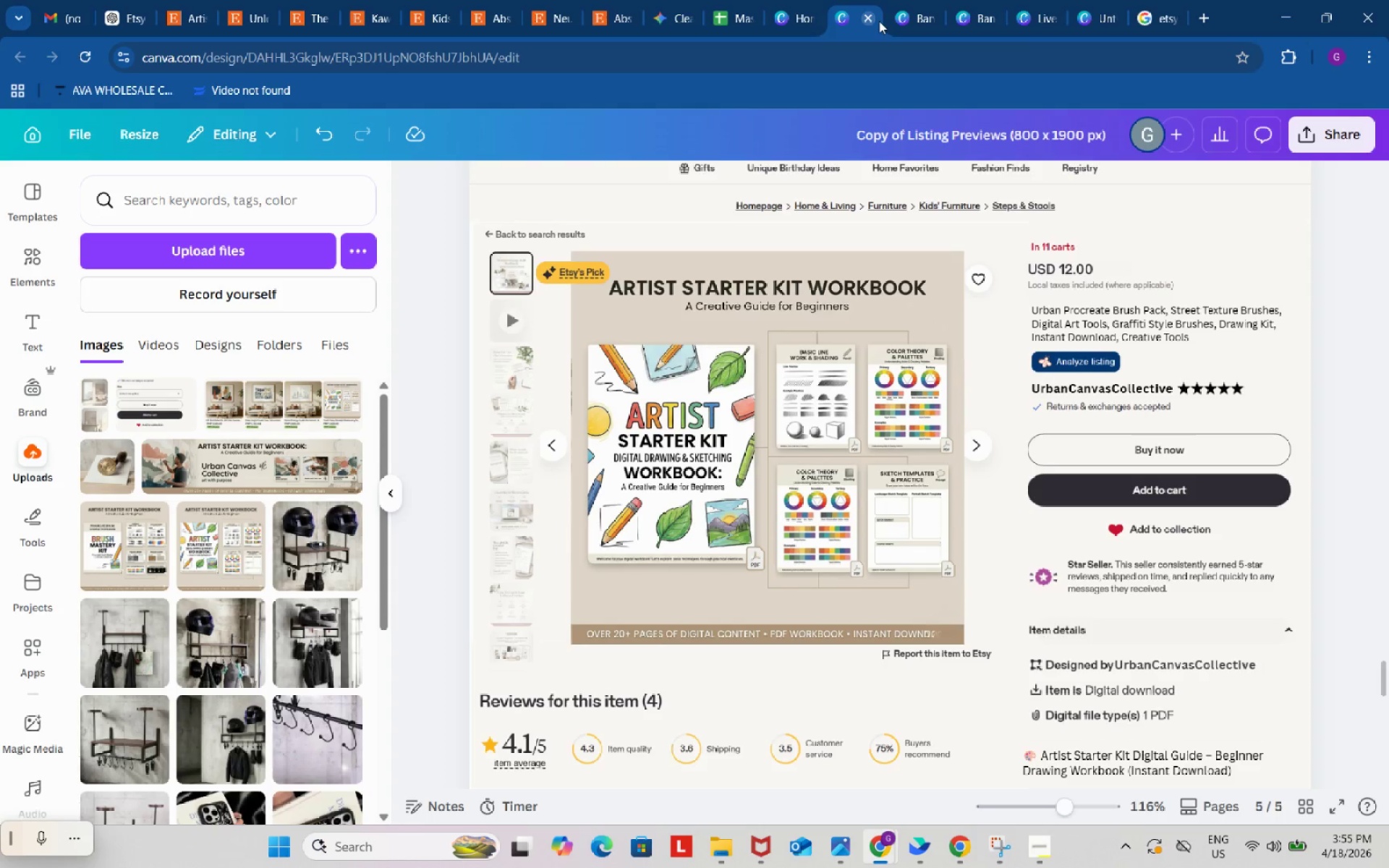 
scroll: coordinate [1207, 511], scroll_direction: down, amount: 7.0
 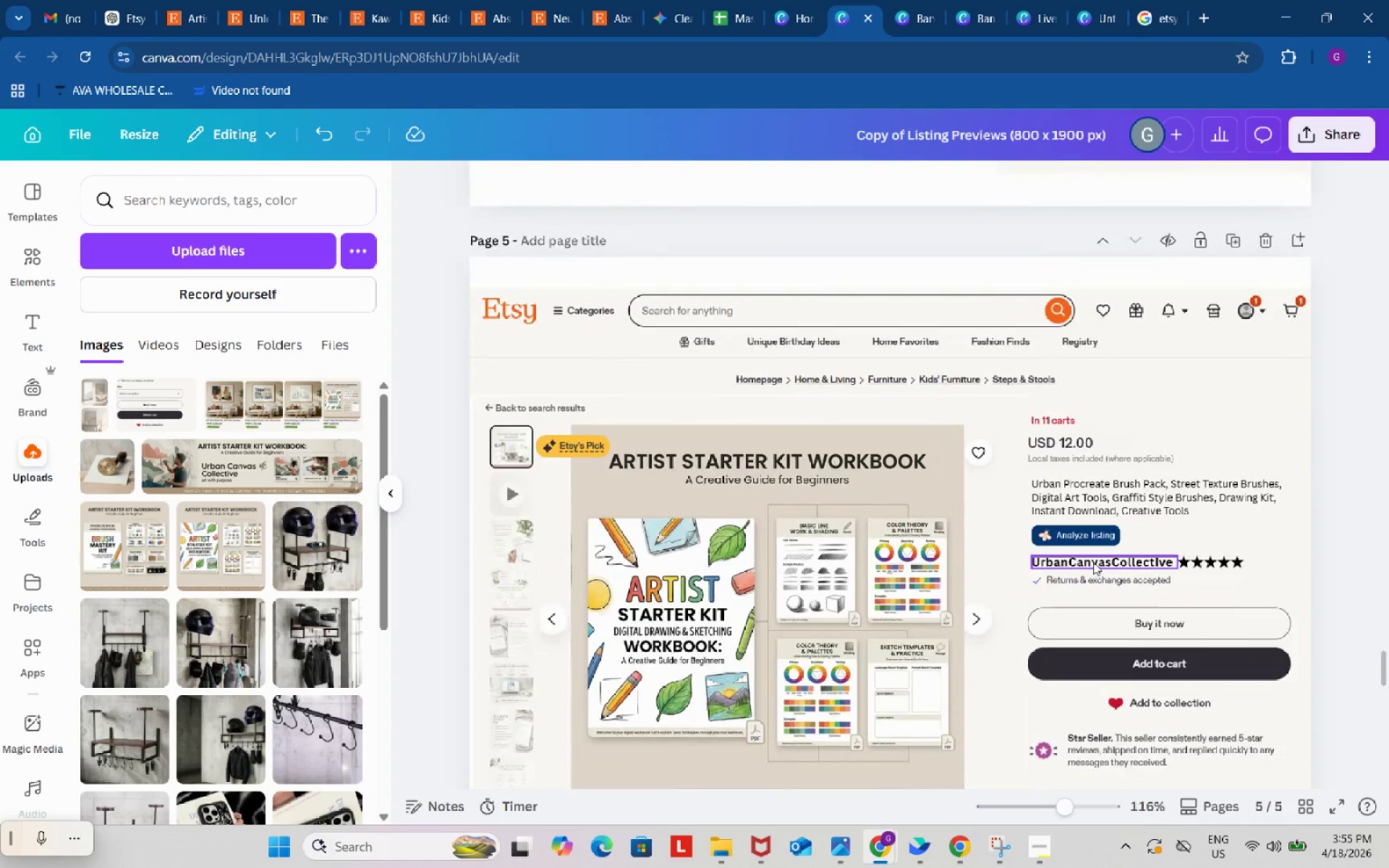 
key(Control+ControlLeft)
 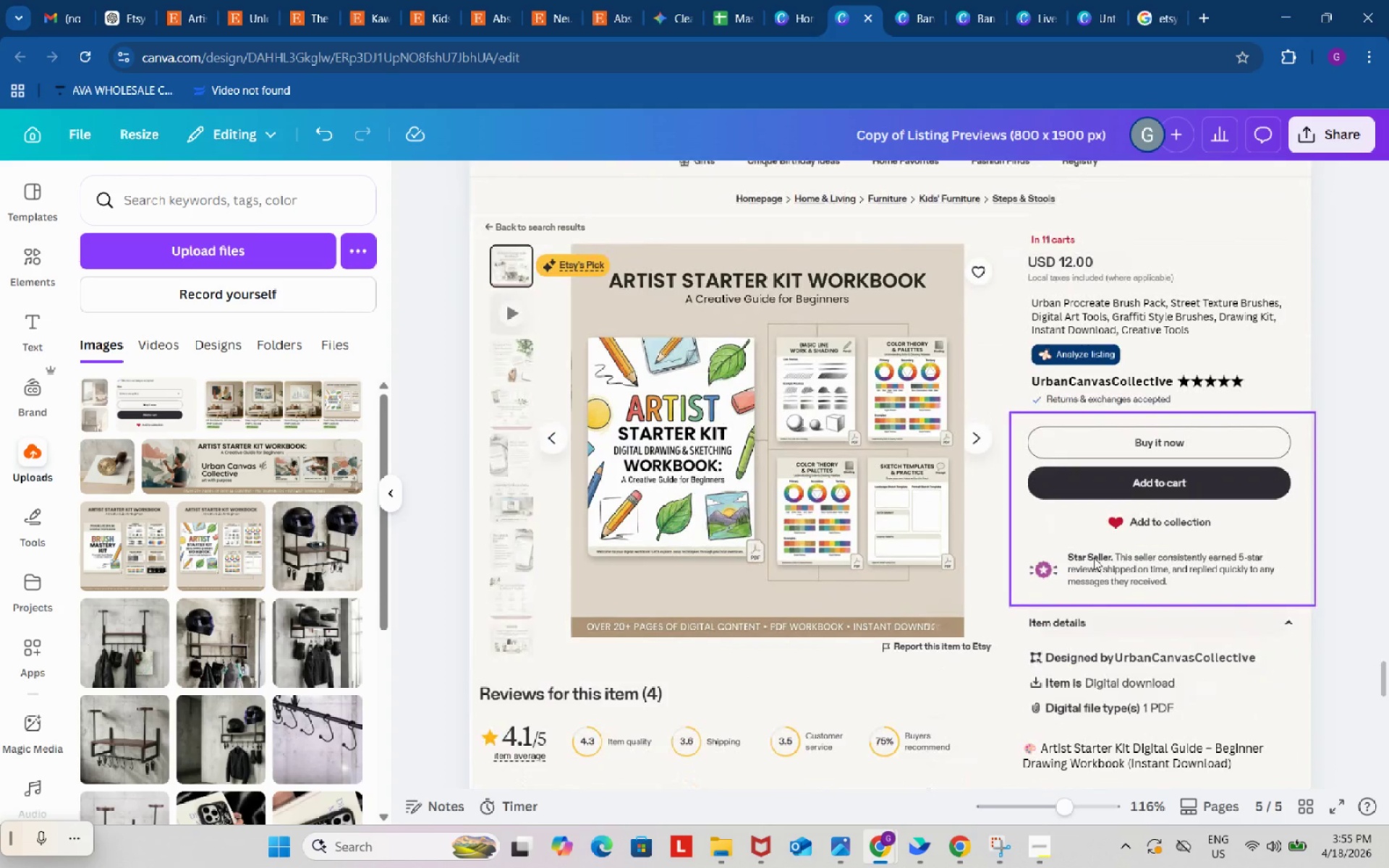 
key(Control+V)
 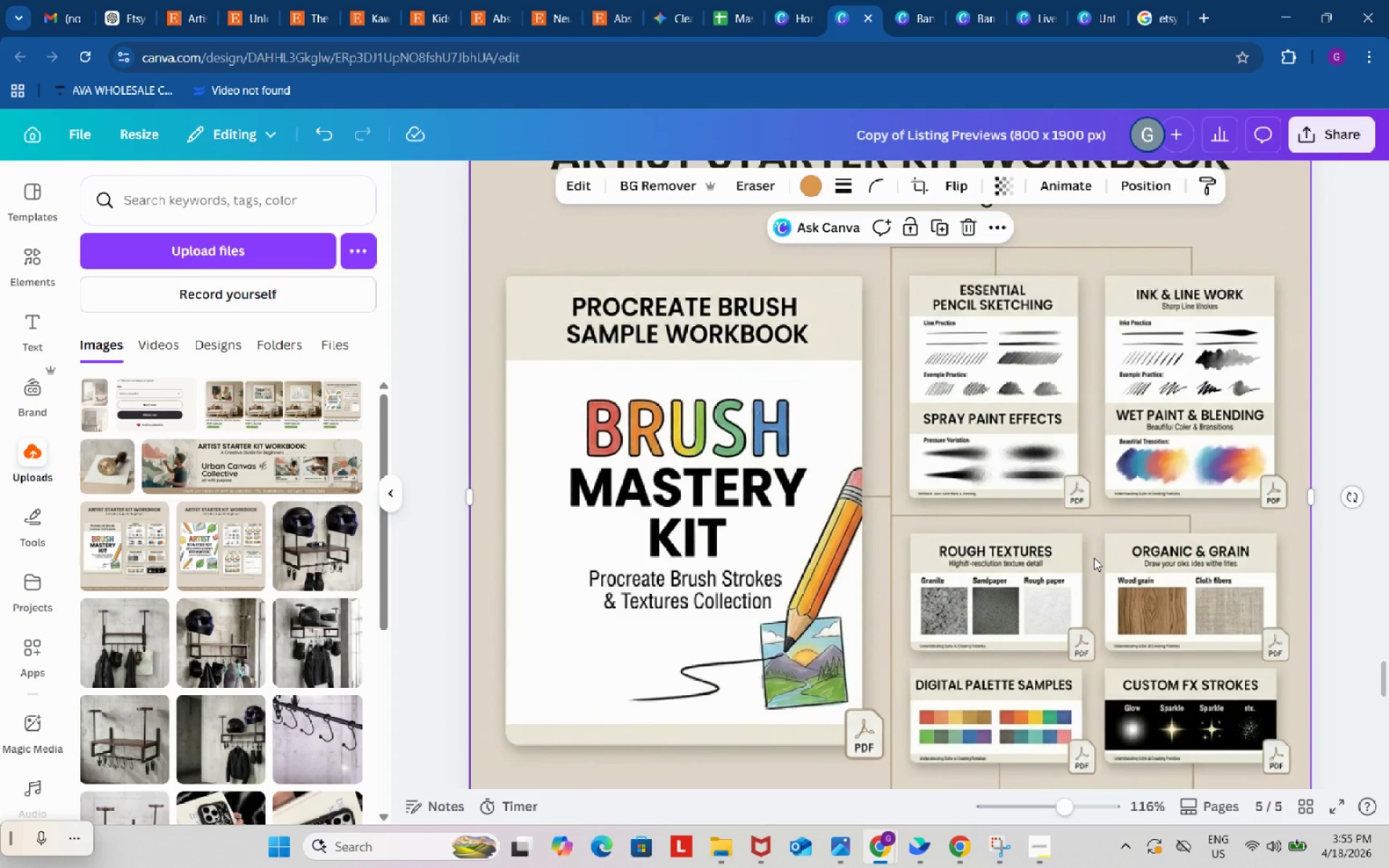 
scroll: coordinate [1094, 558], scroll_direction: down, amount: 1.0
 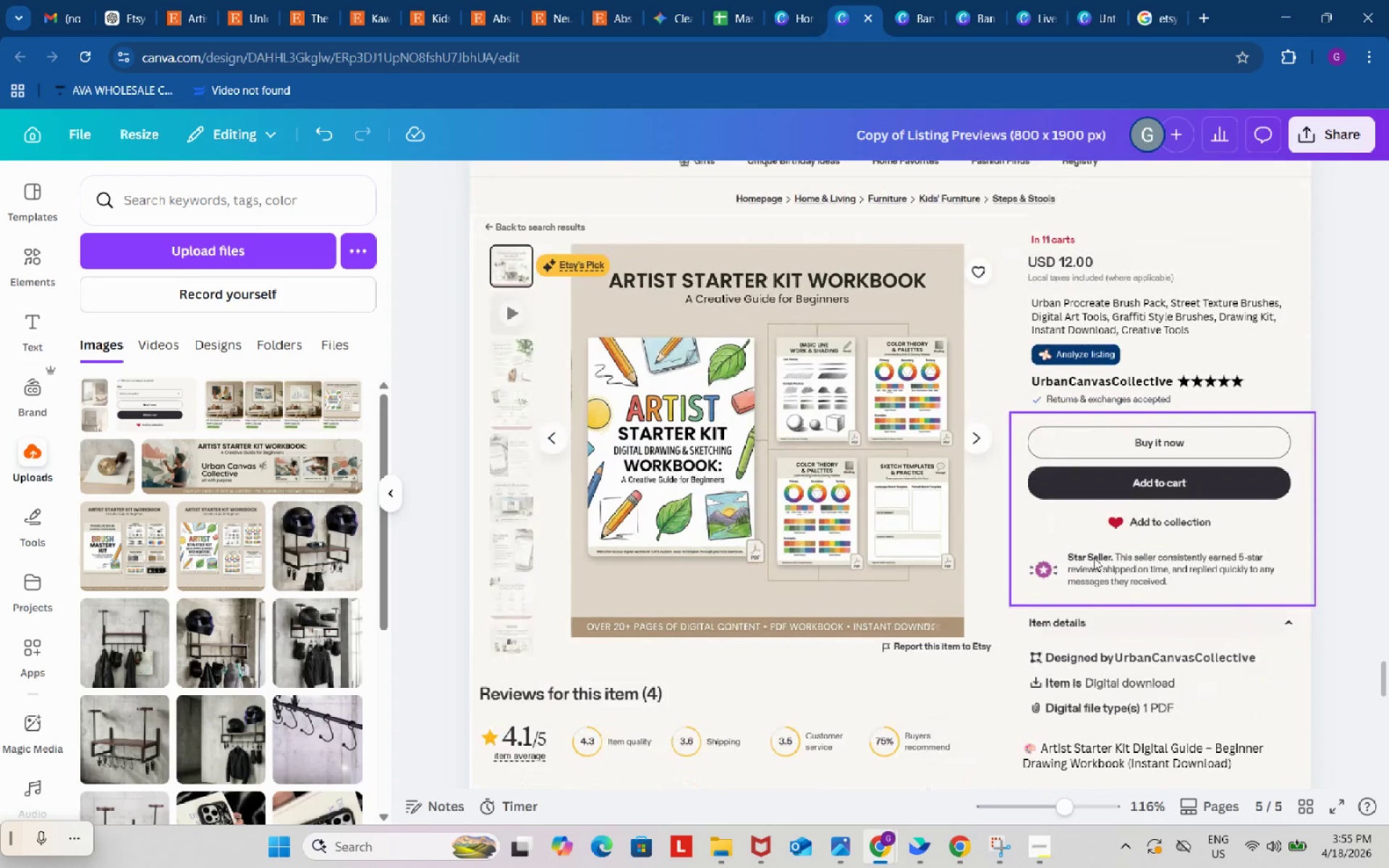 
scroll: coordinate [1094, 556], scroll_direction: up, amount: 4.0
 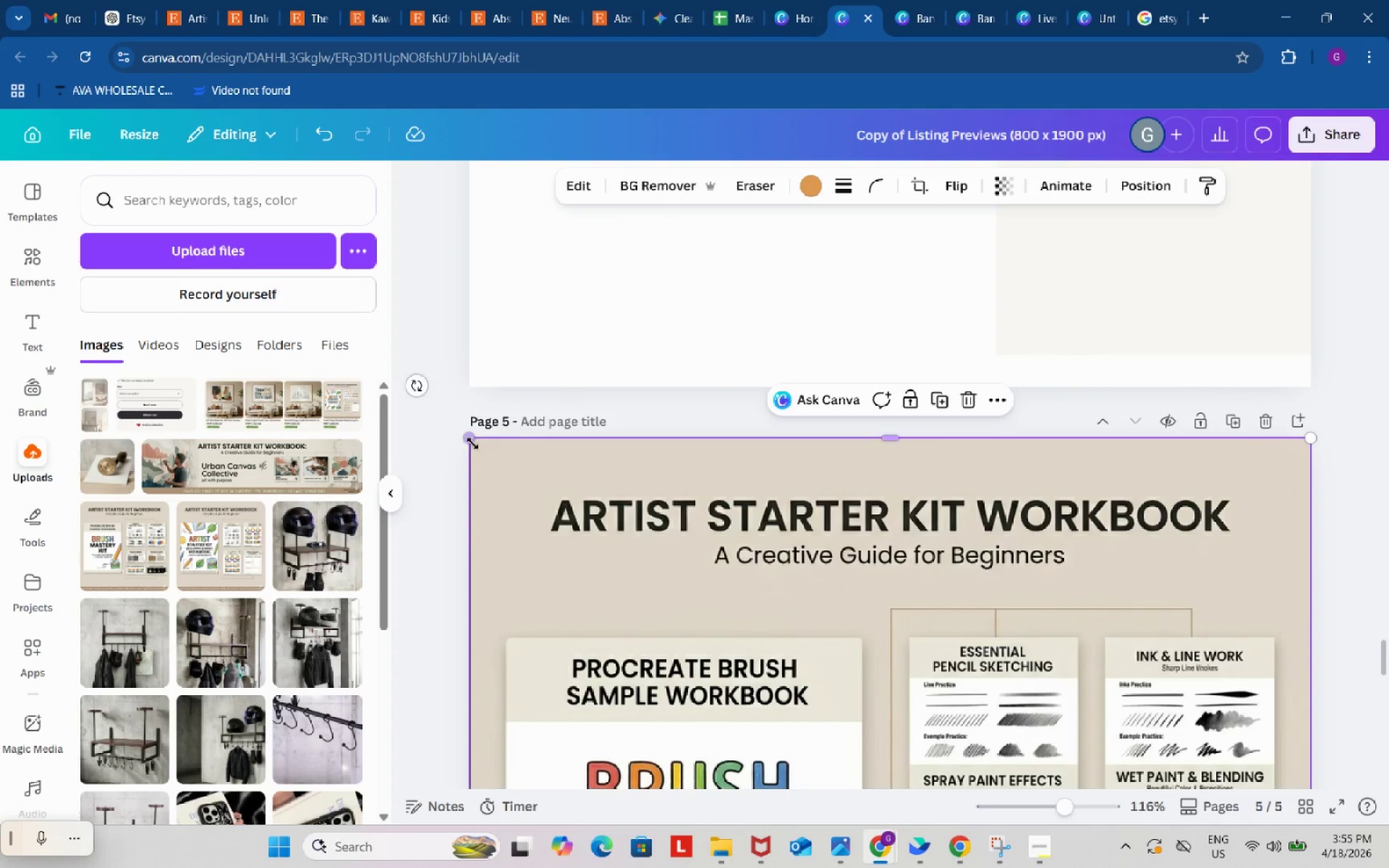 
left_click_drag(start_coordinate=[472, 443], to_coordinate=[786, 624])
 